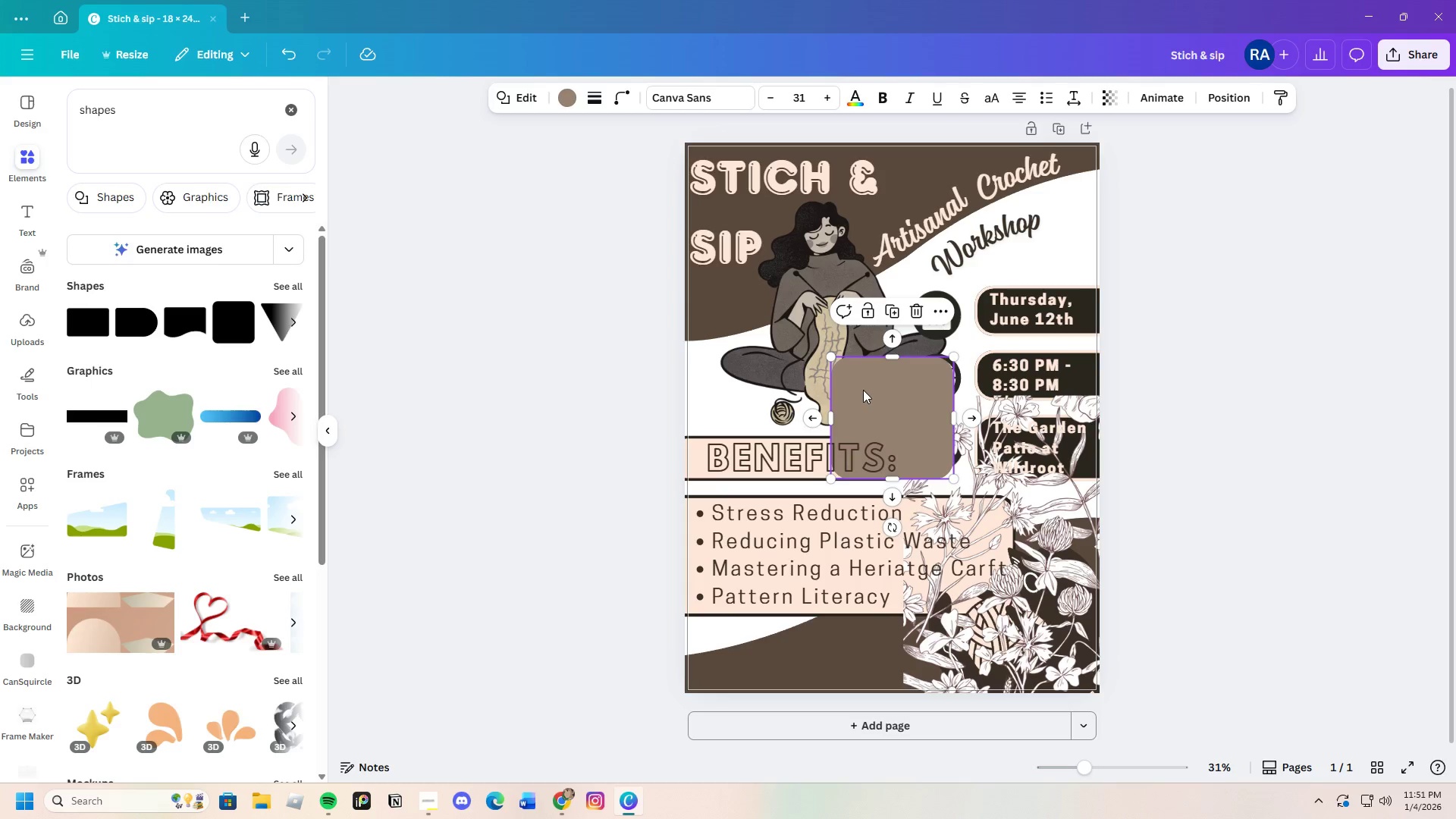 
left_click_drag(start_coordinate=[863, 390], to_coordinate=[666, 292])
 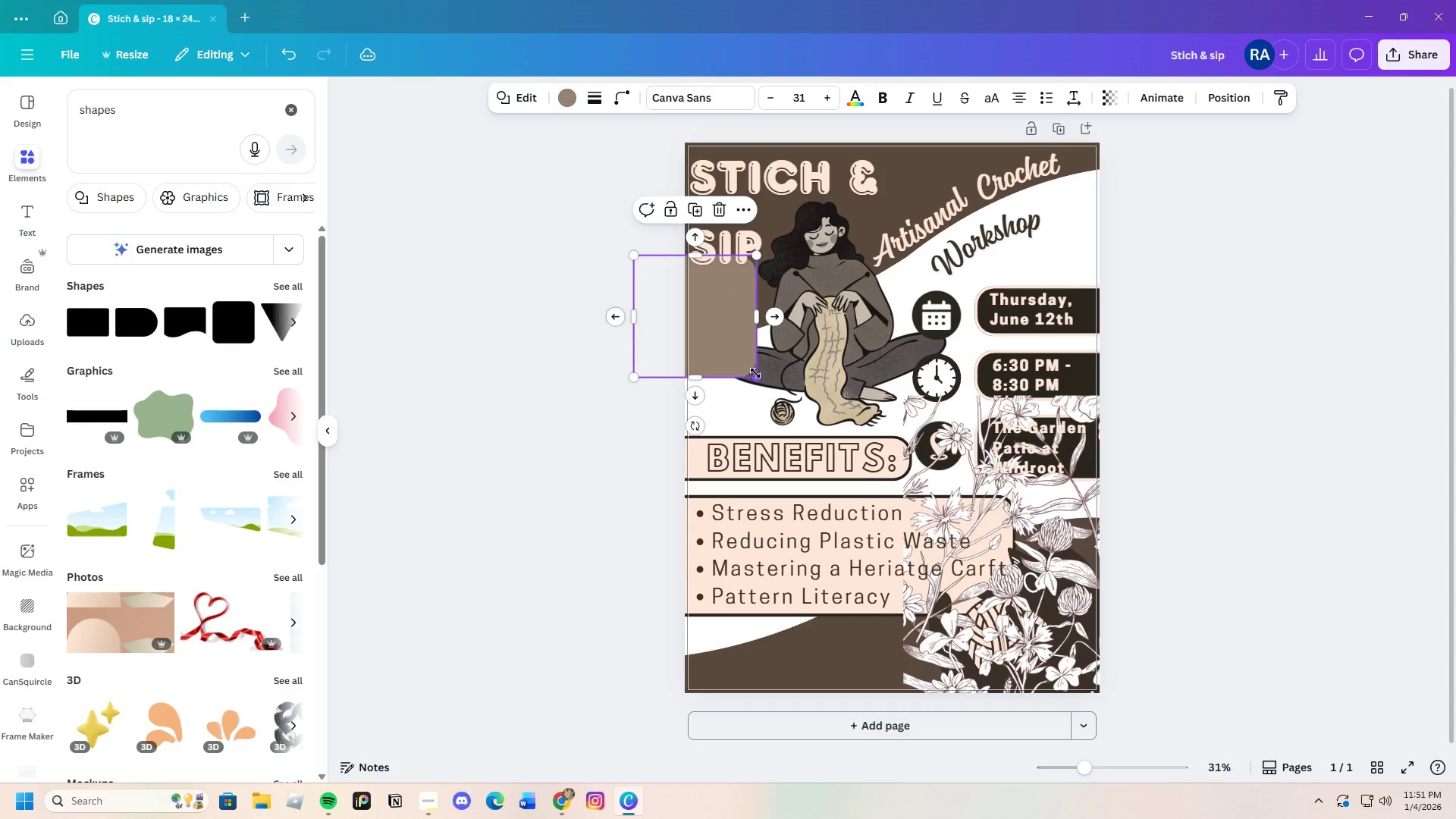 
left_click_drag(start_coordinate=[755, 373], to_coordinate=[1266, 726])
 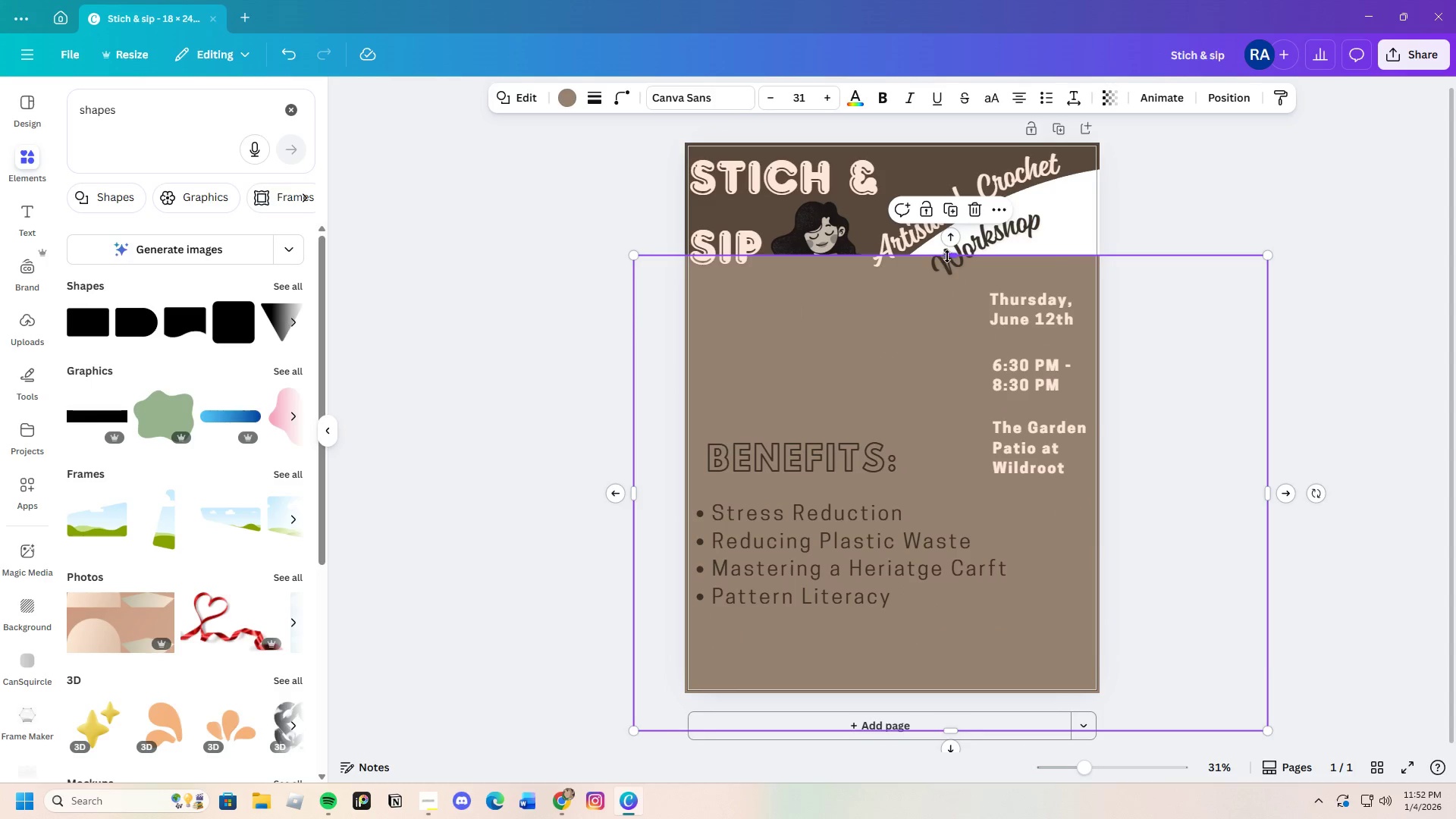 
left_click_drag(start_coordinate=[947, 254], to_coordinate=[934, 138])
 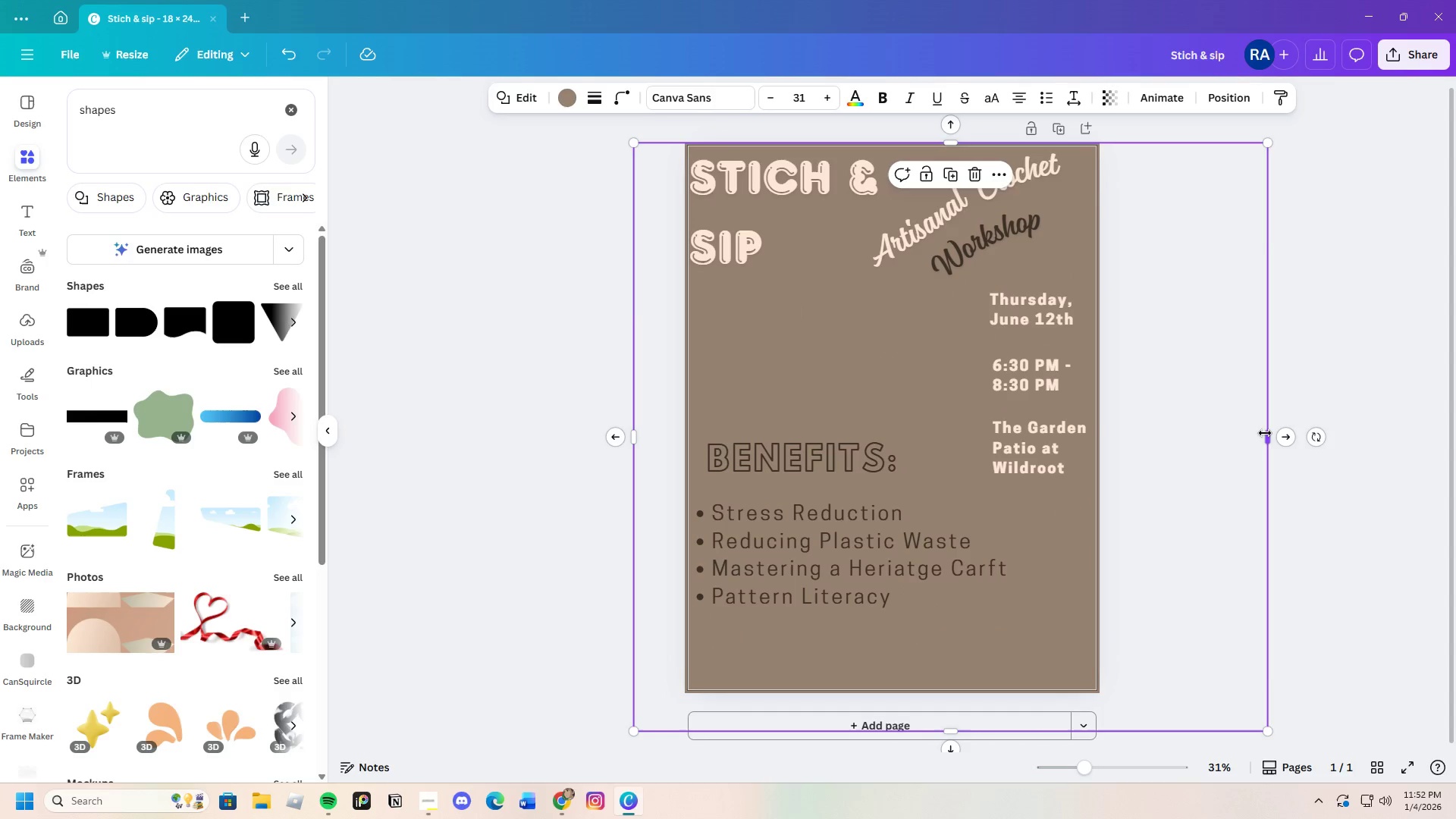 
left_click_drag(start_coordinate=[1267, 434], to_coordinate=[1156, 421])
 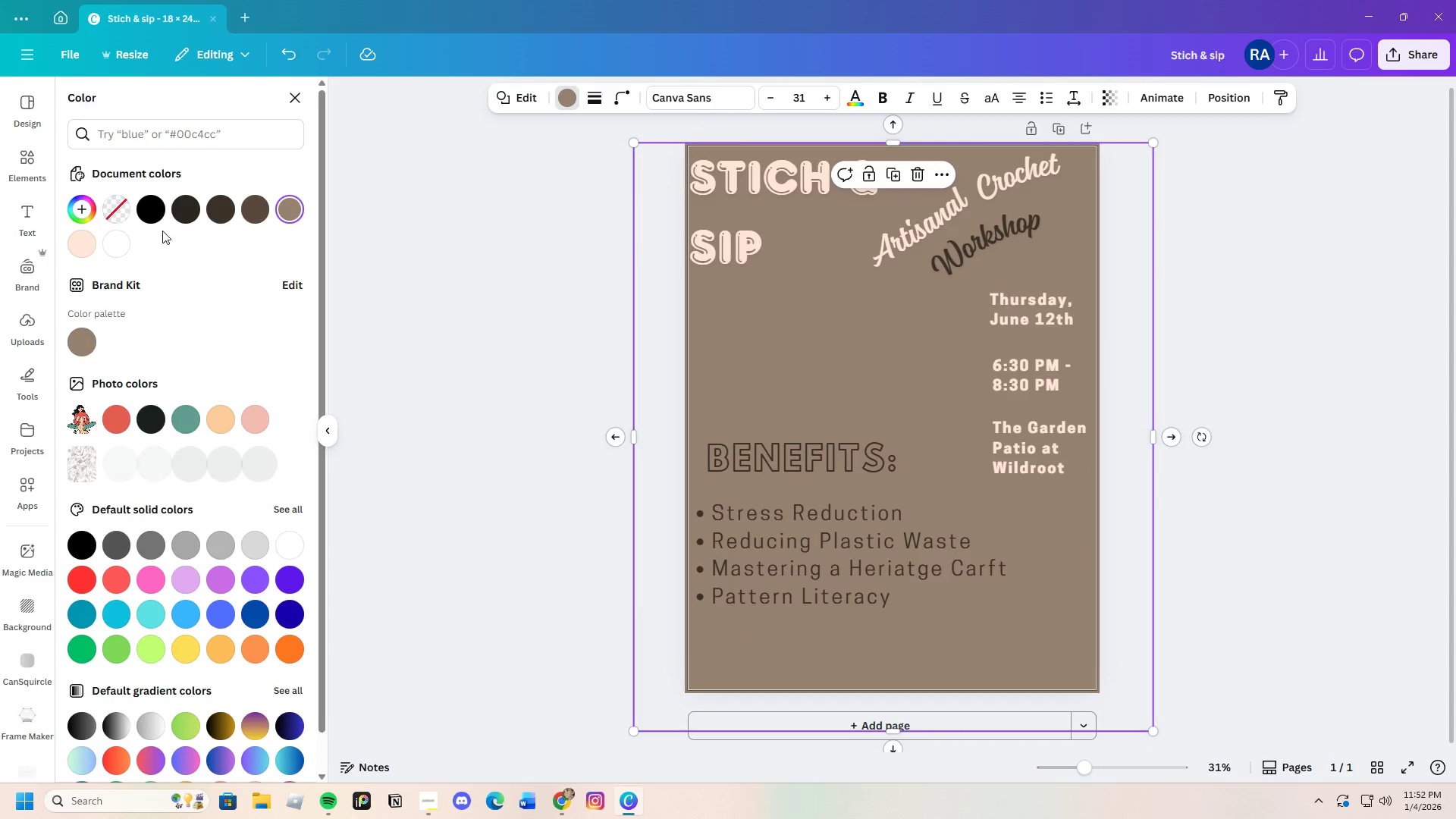 
left_click([197, 211])
 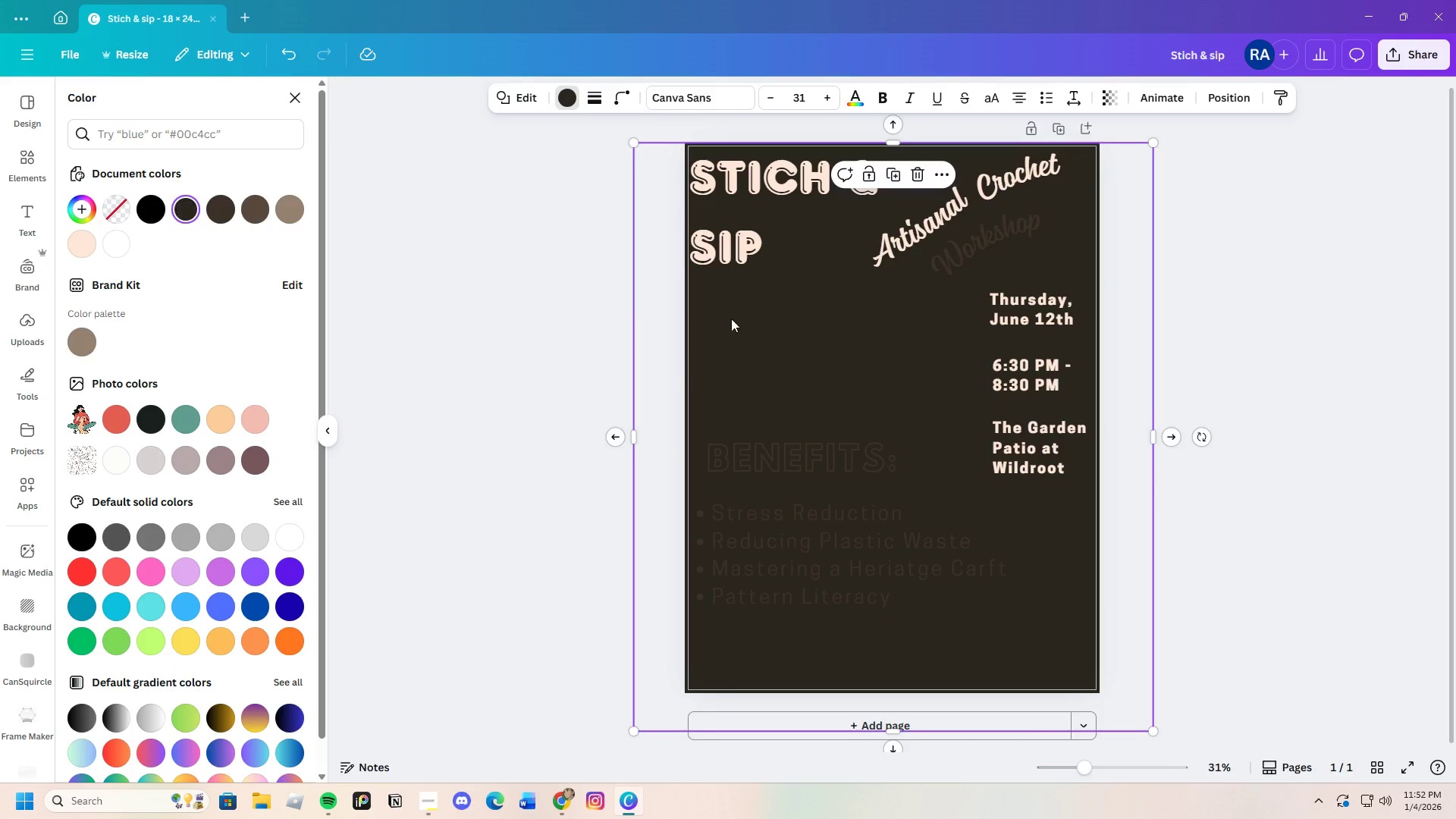 
right_click([807, 313])
 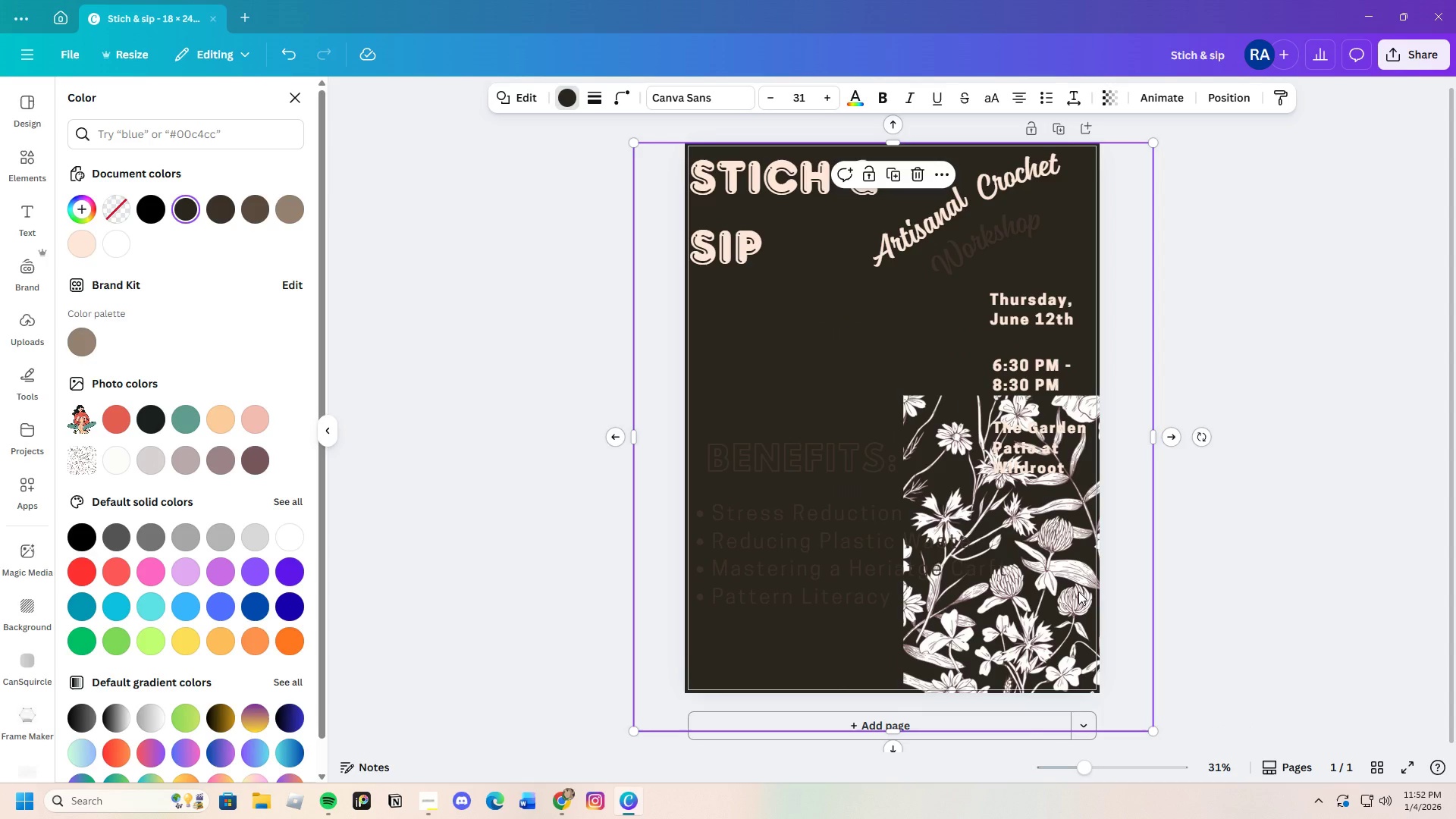 
right_click([745, 359])
 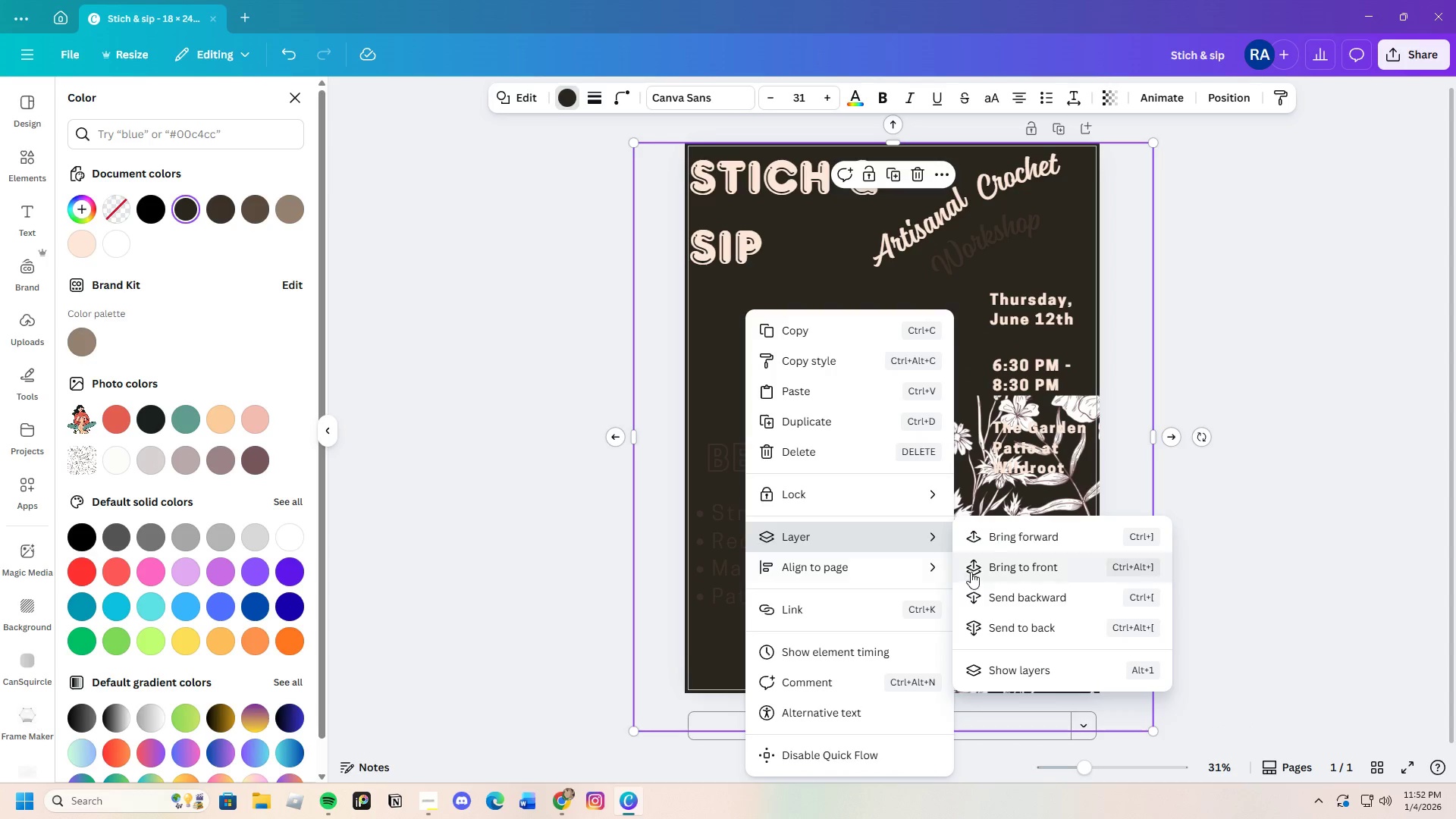 
left_click([1000, 595])
 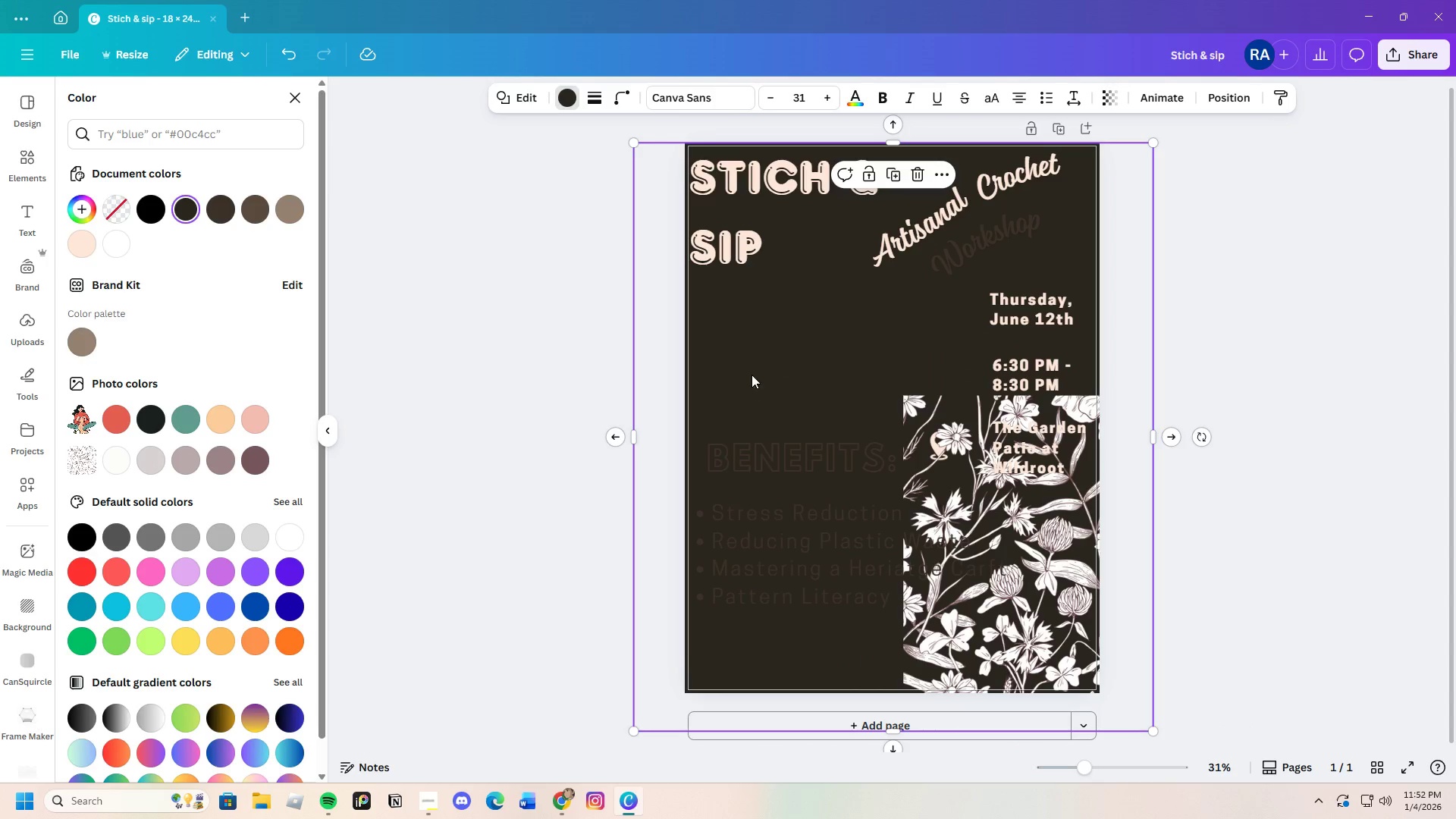 
right_click([746, 358])
 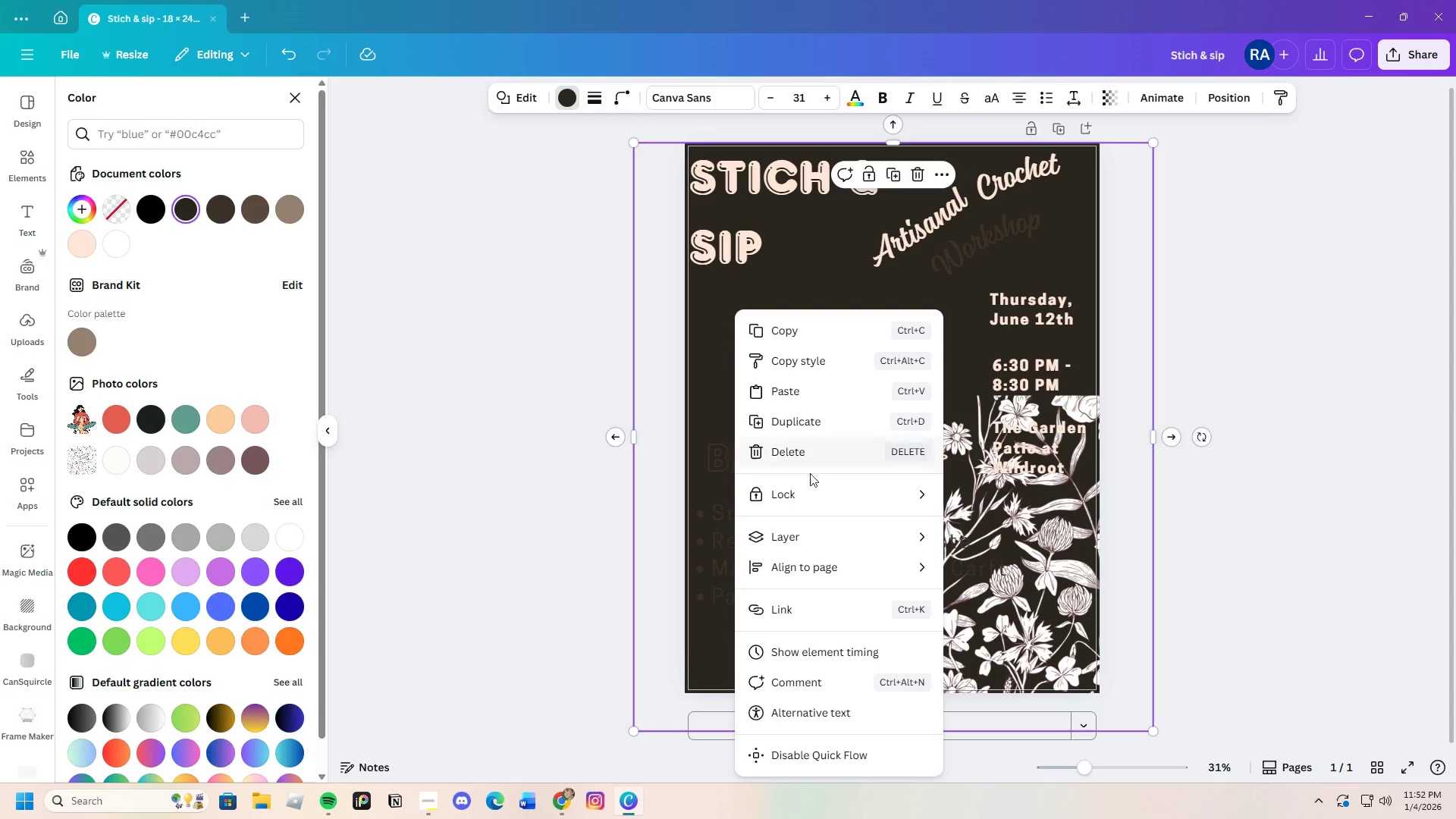 
wait(5.2)
 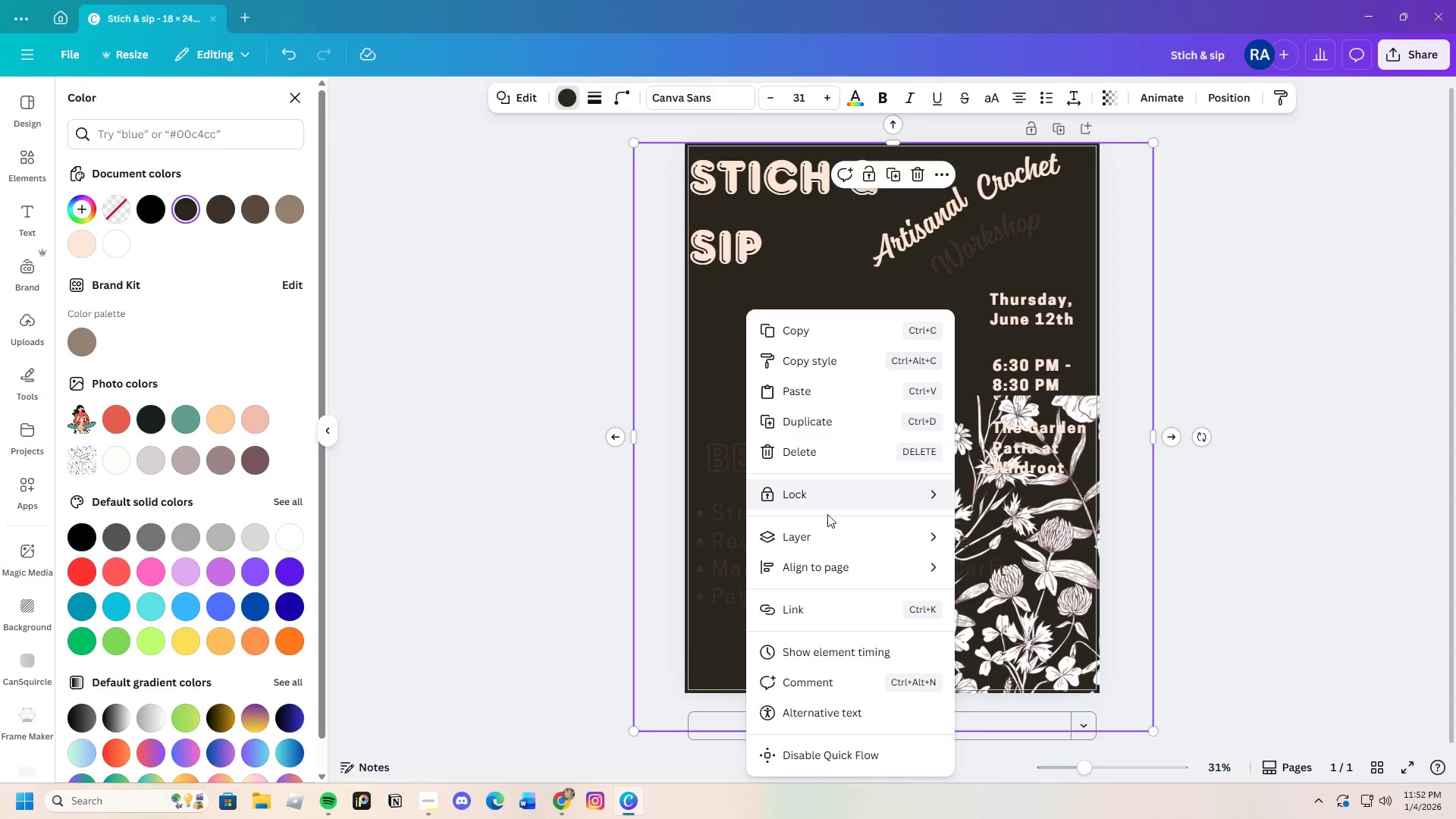 
mouse_move([815, 540])
 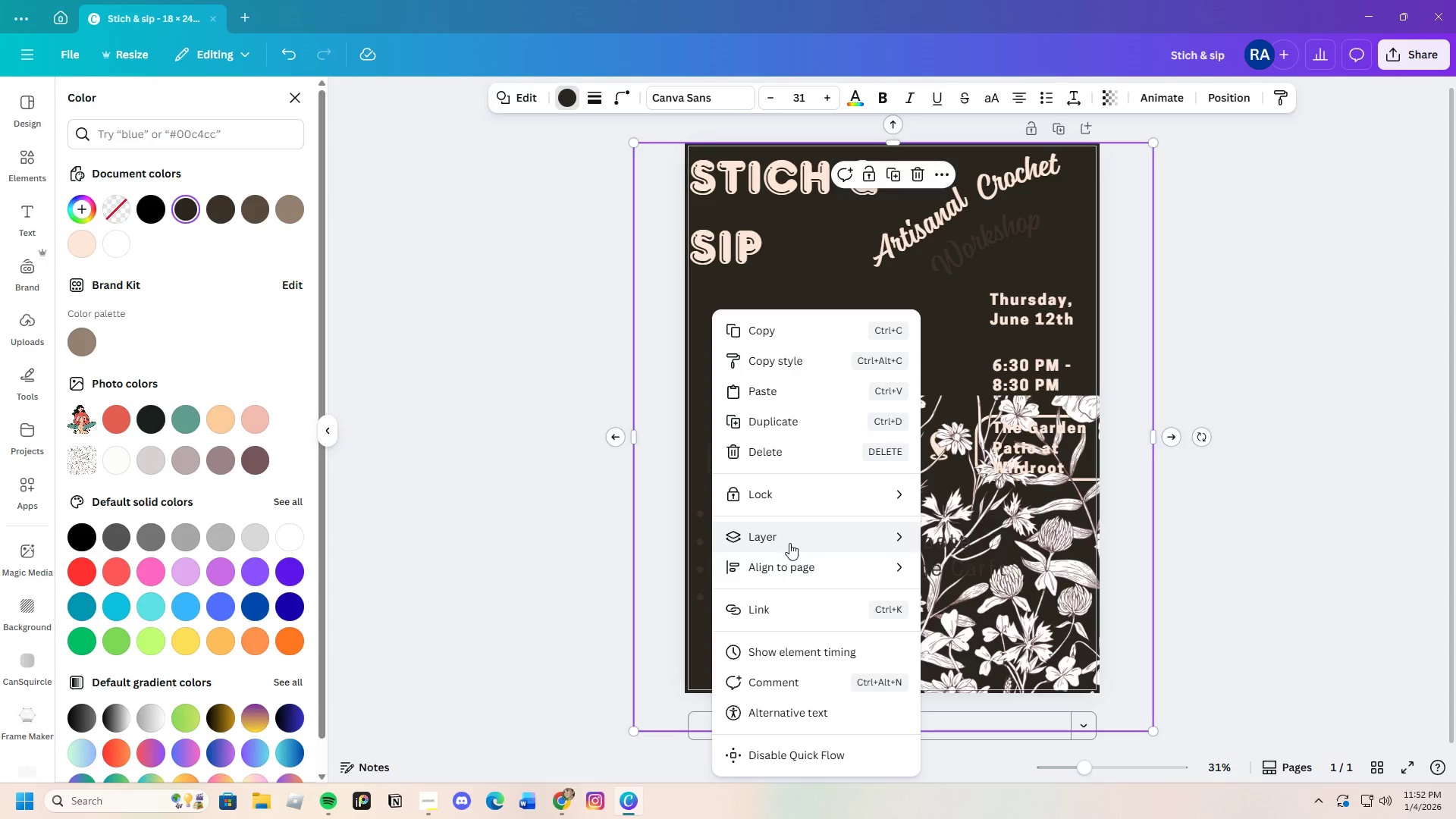 
left_click([984, 594])
 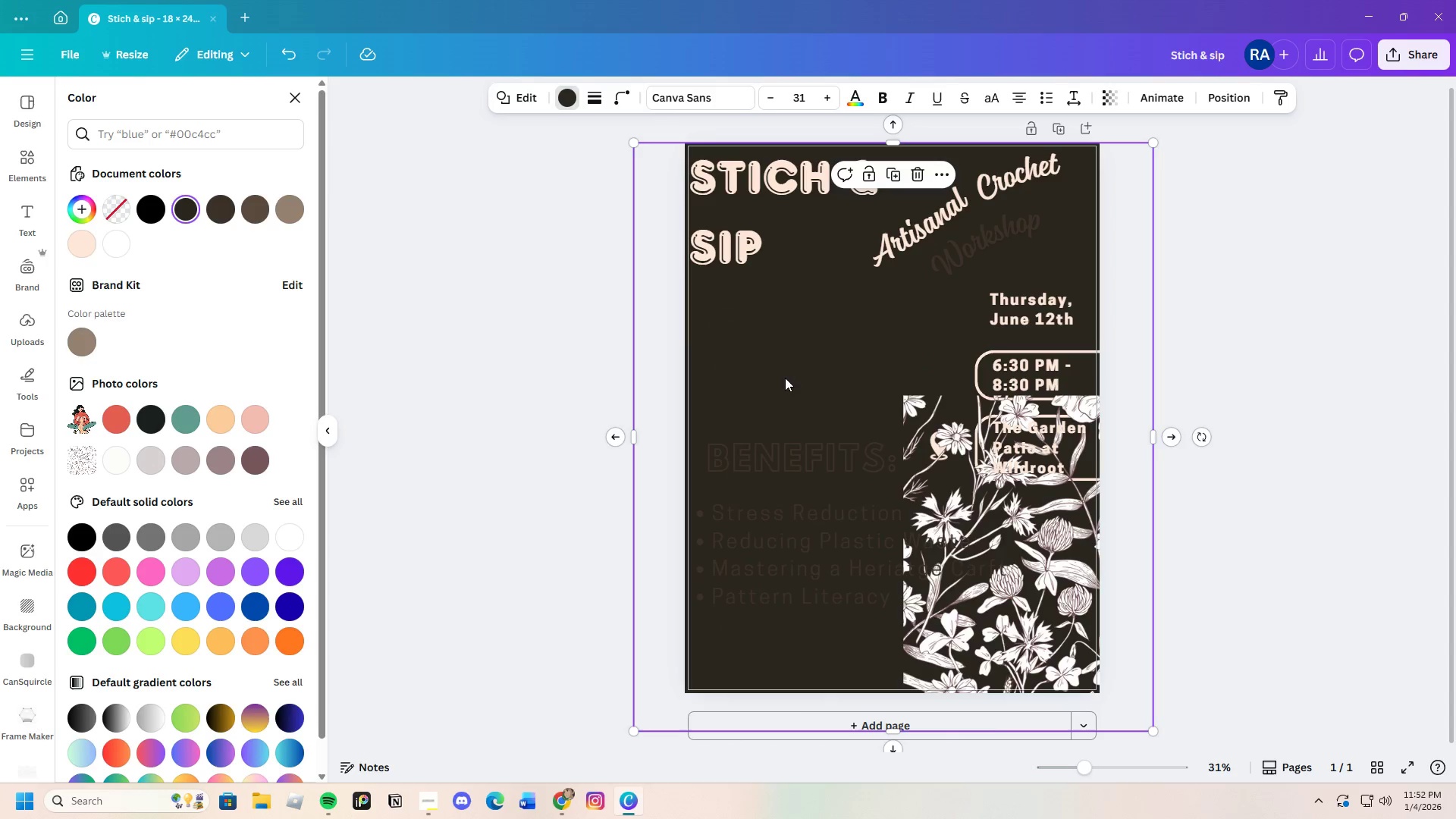 
right_click([783, 372])
 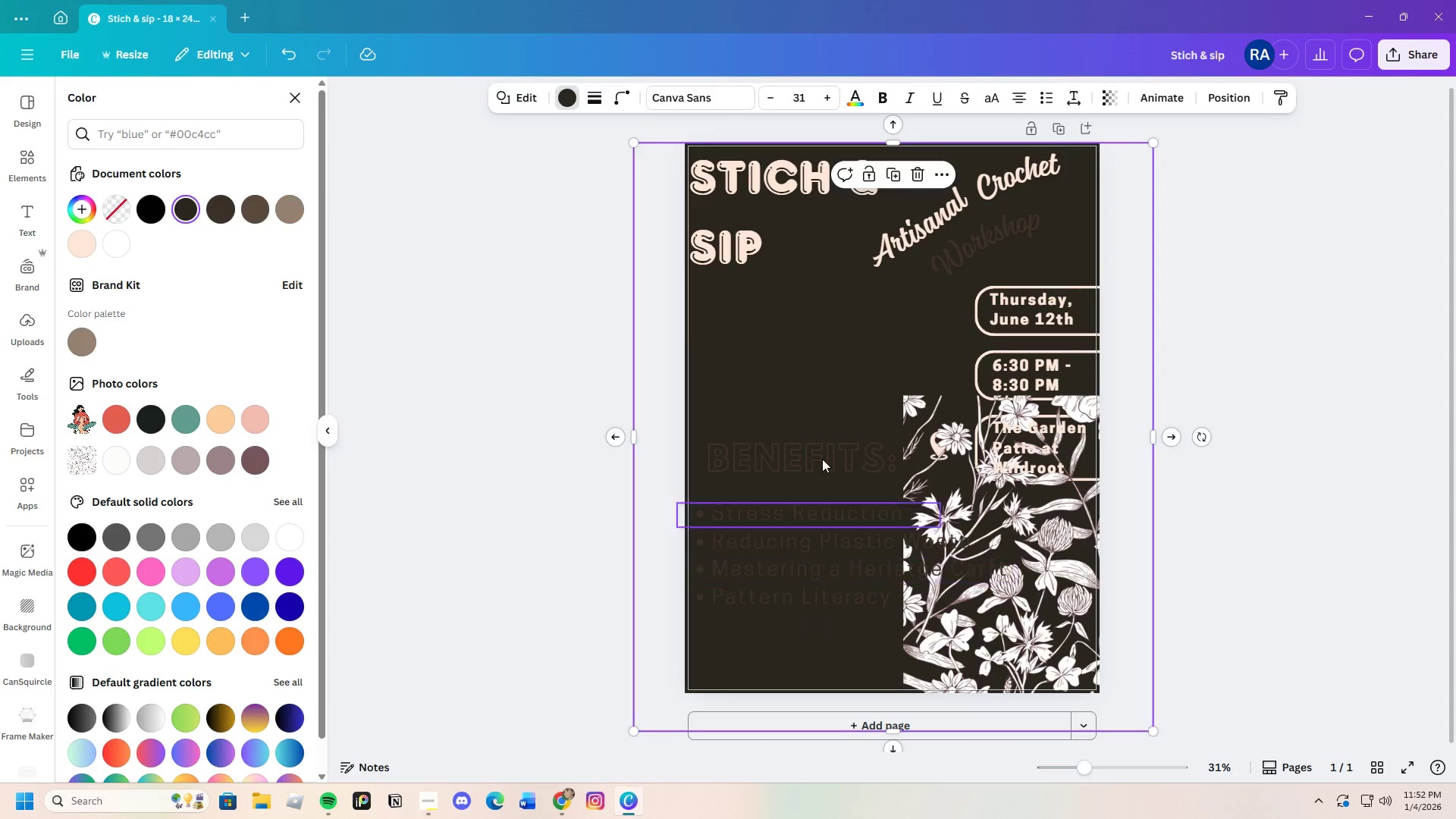 
right_click([760, 375])
 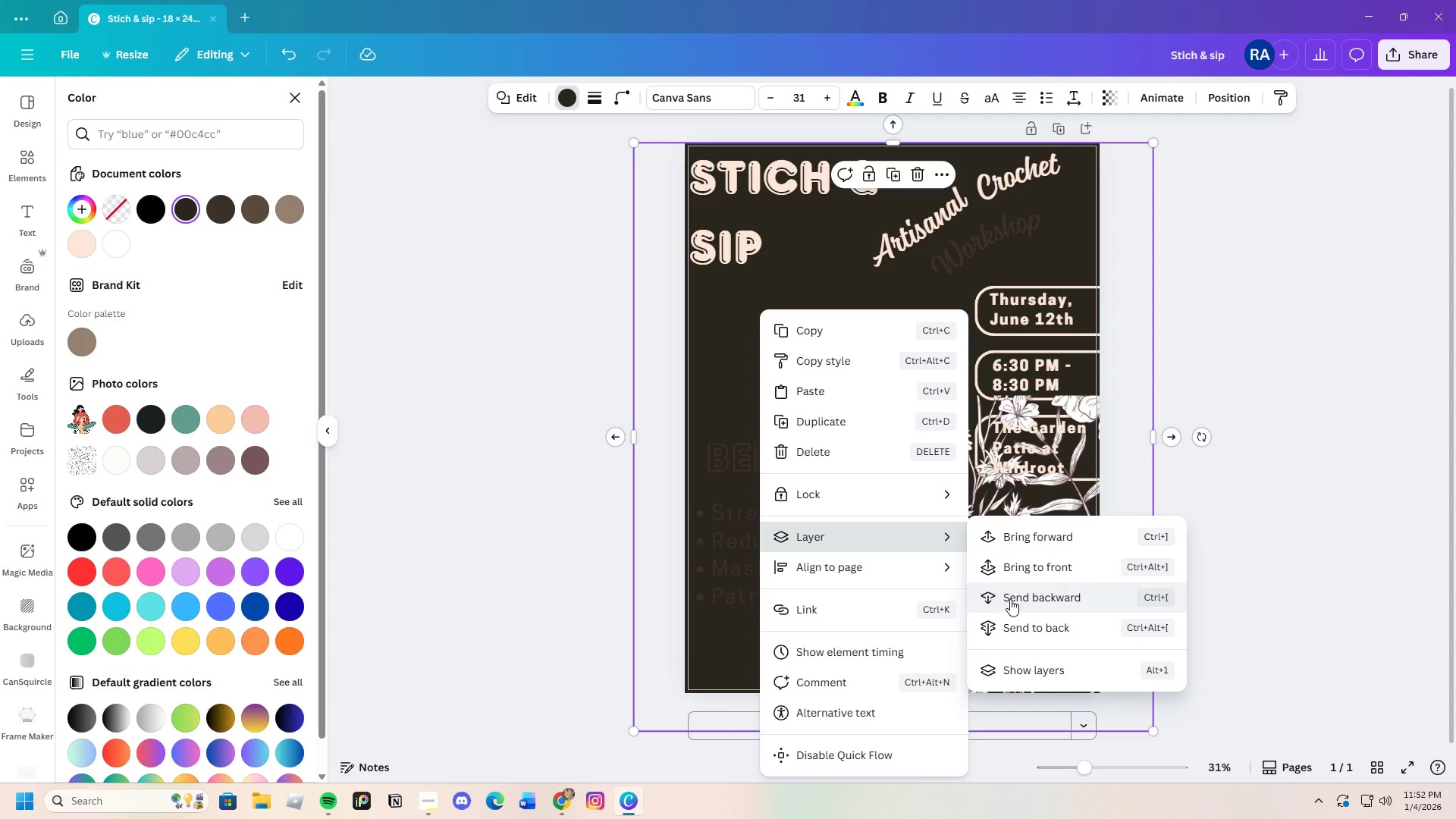 
right_click([775, 393])
 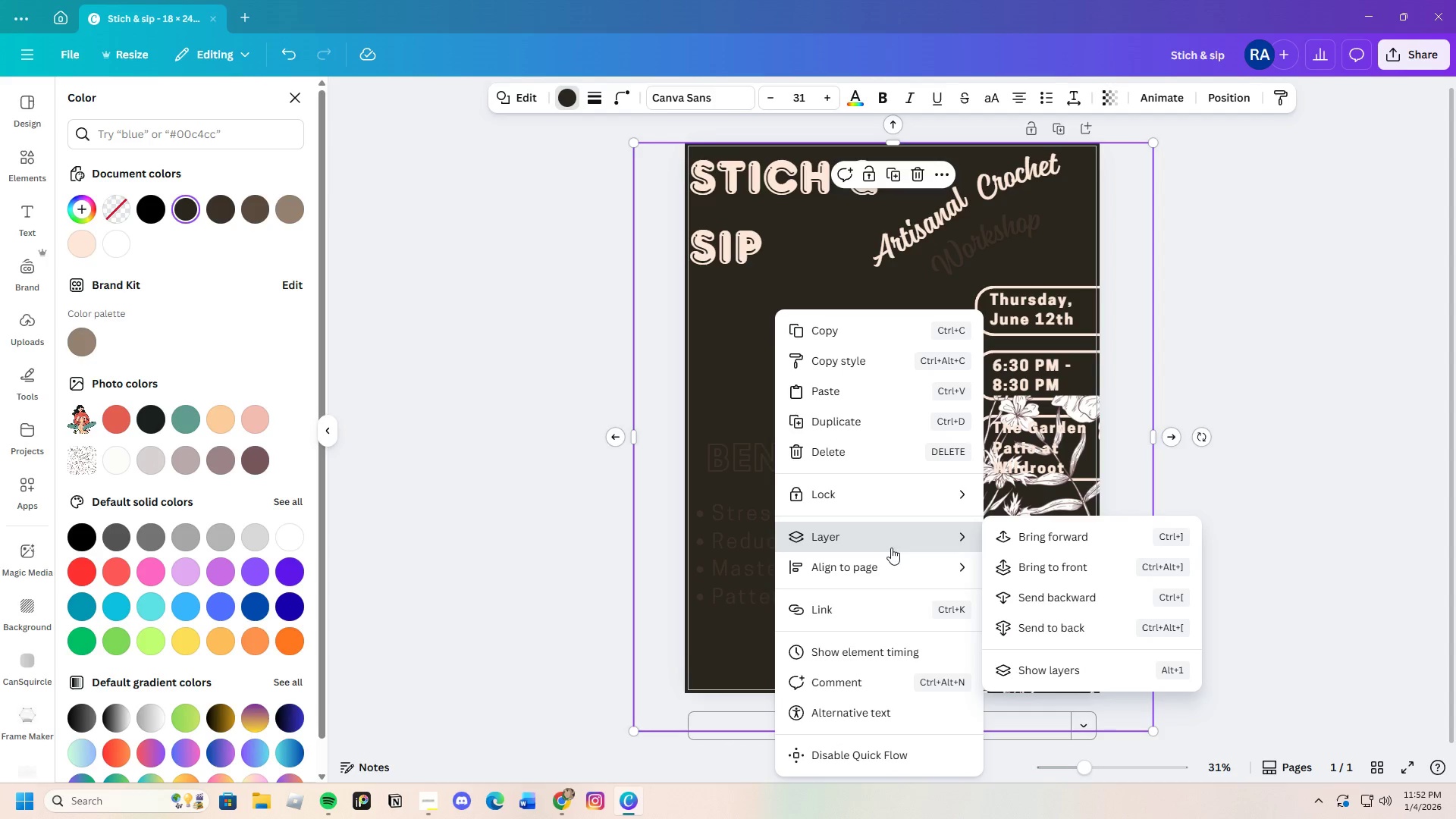 
left_click([1038, 595])
 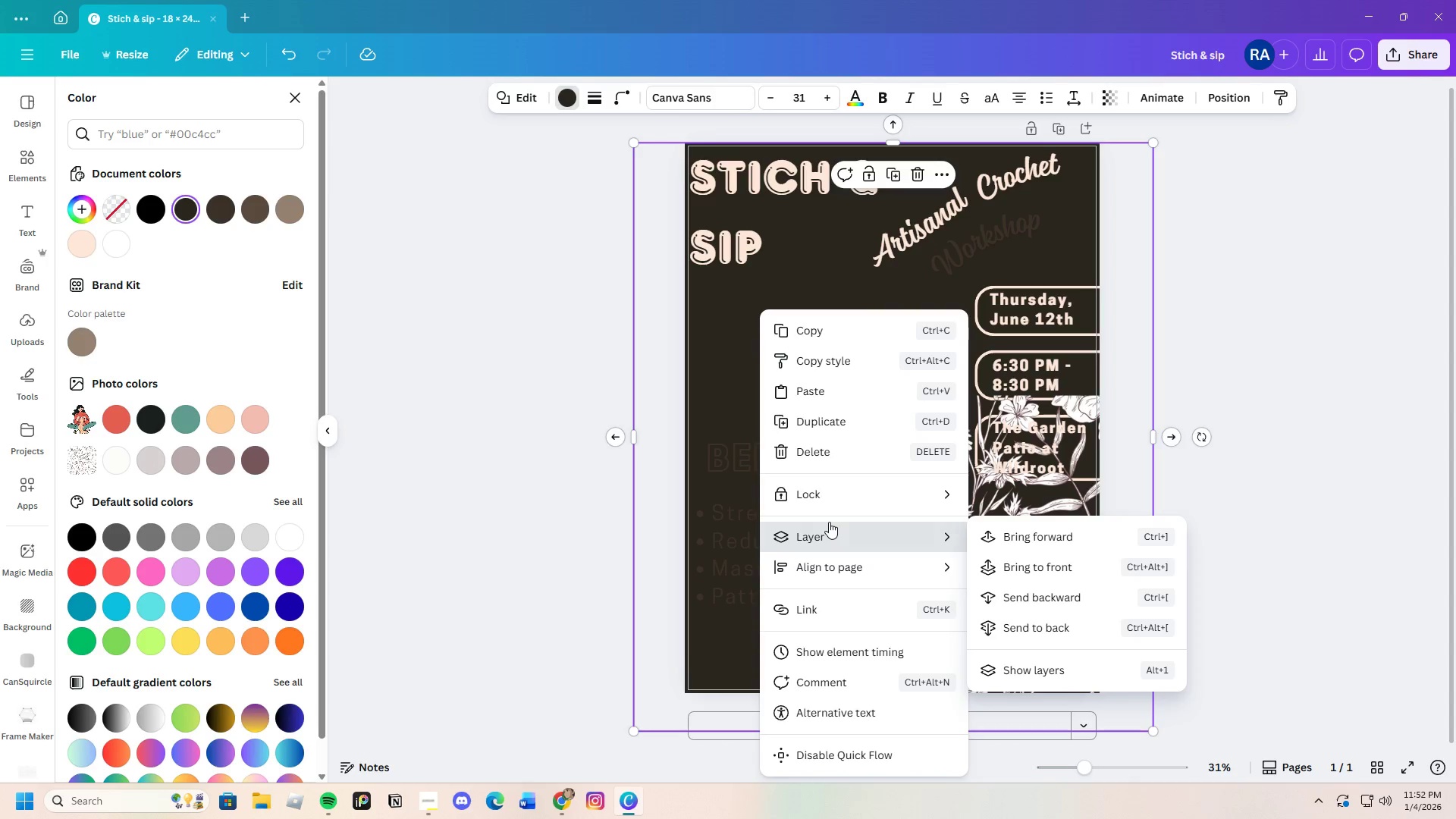 
left_click([1010, 592])
 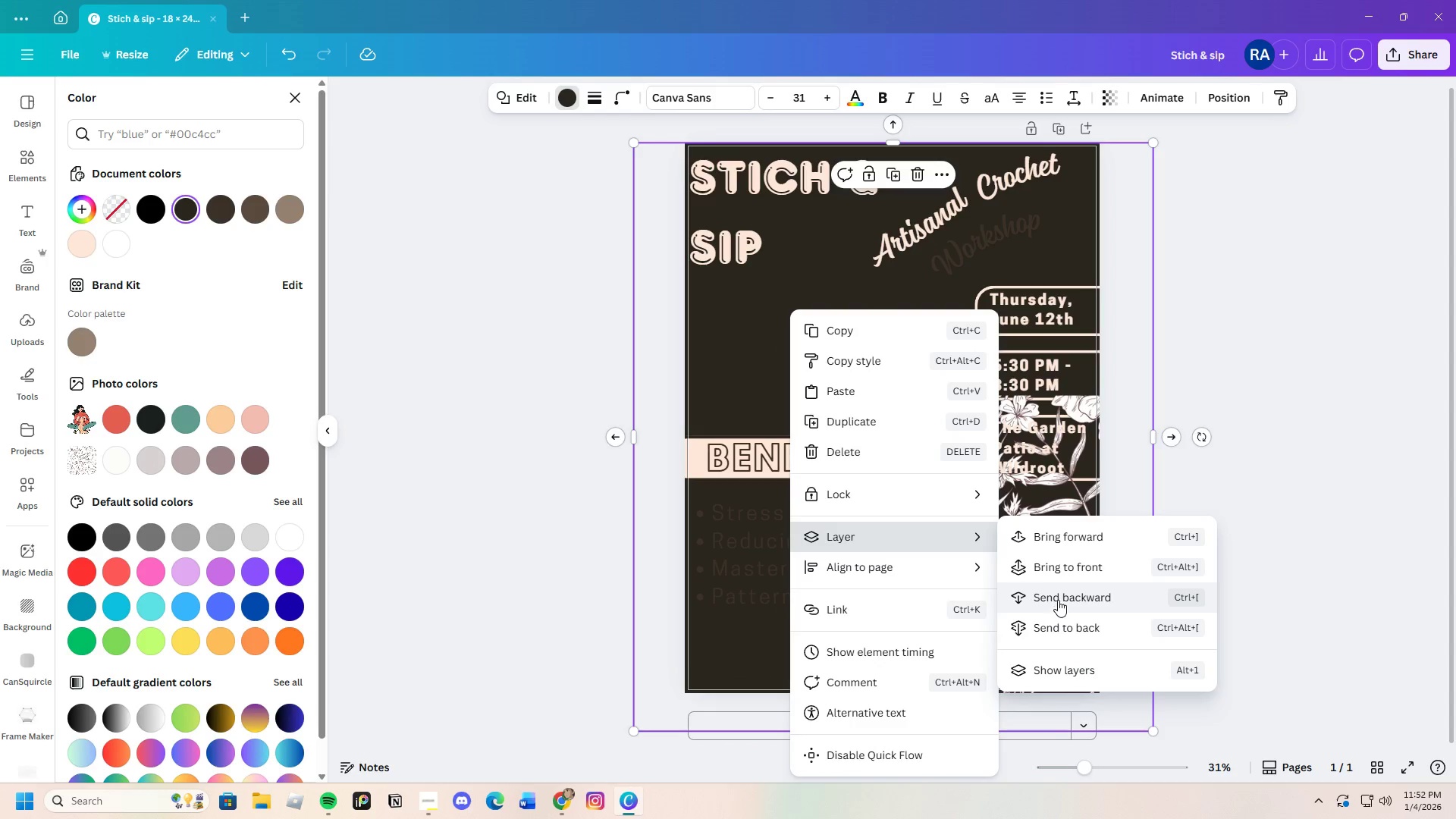 
right_click([777, 371])
 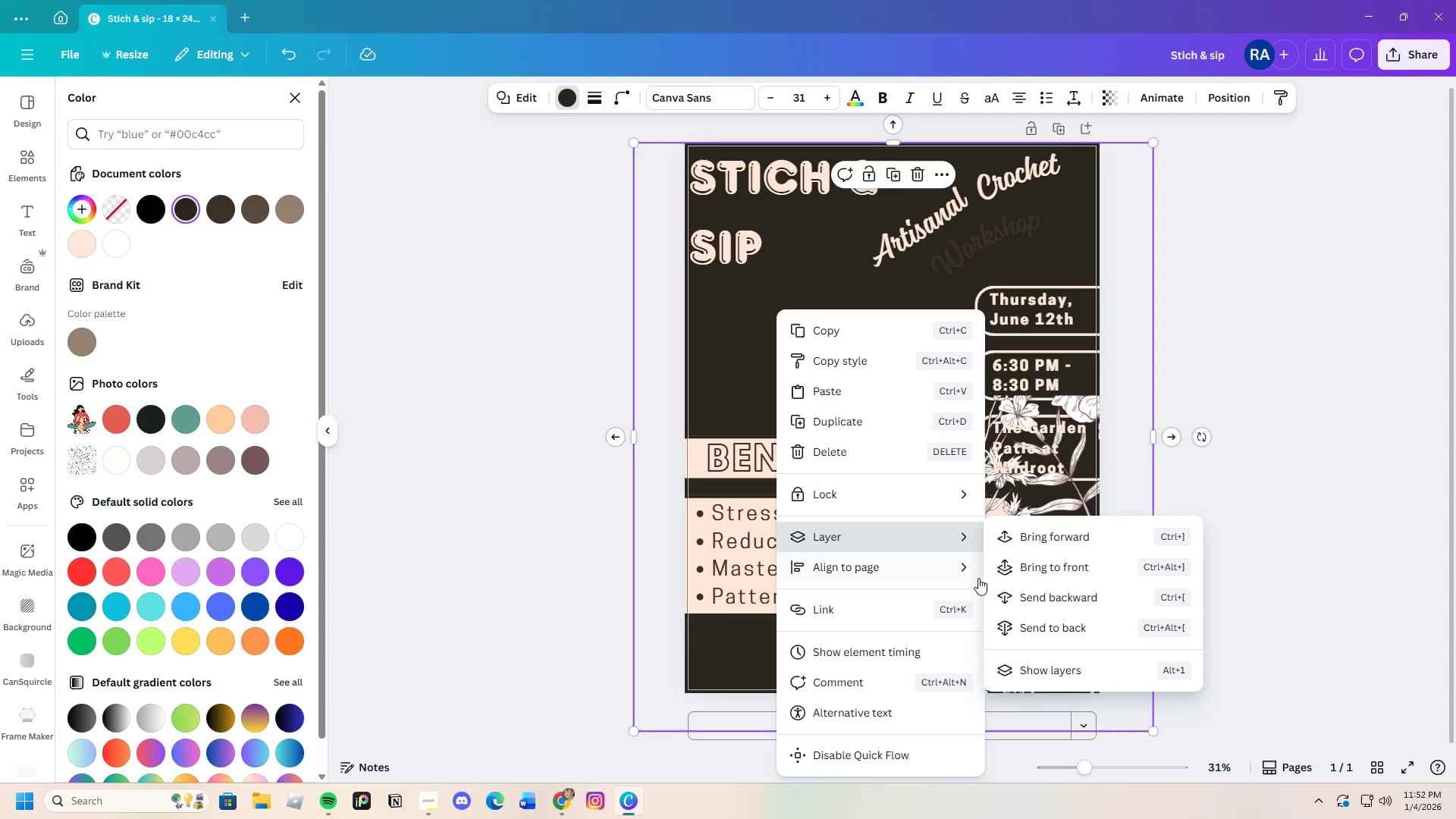 
left_click([1036, 595])
 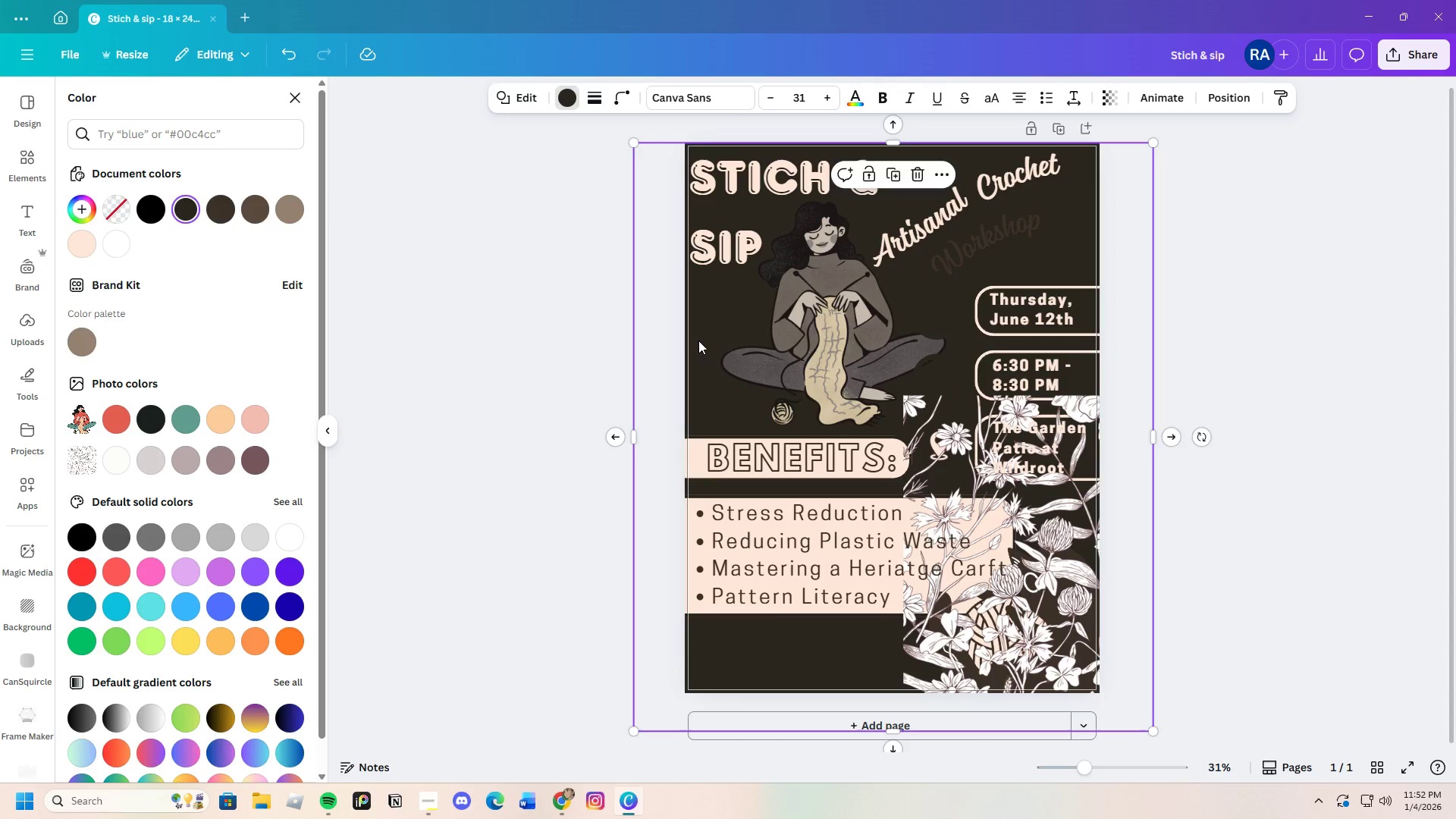 
right_click([708, 339])
 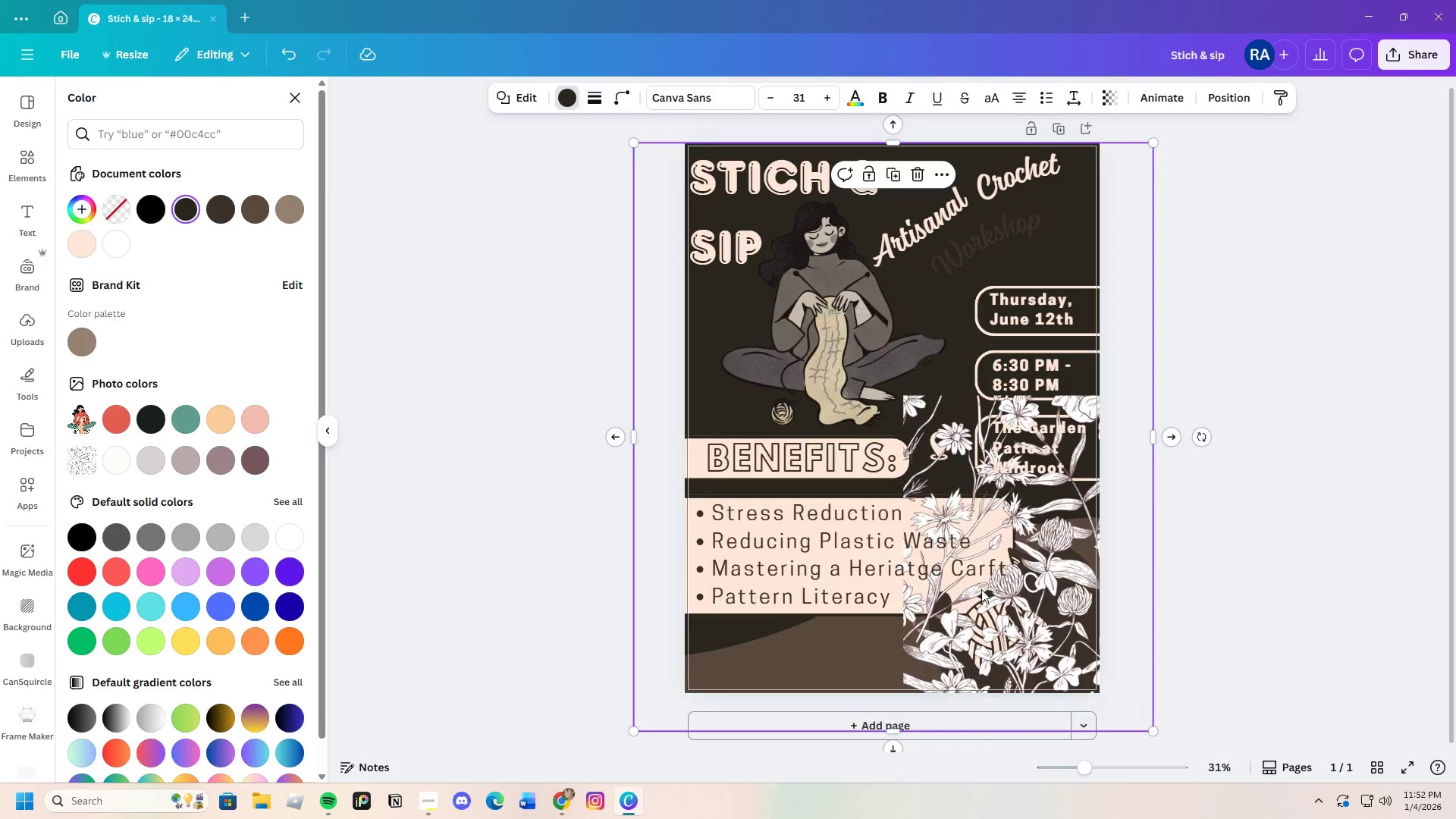 
right_click([711, 326])
 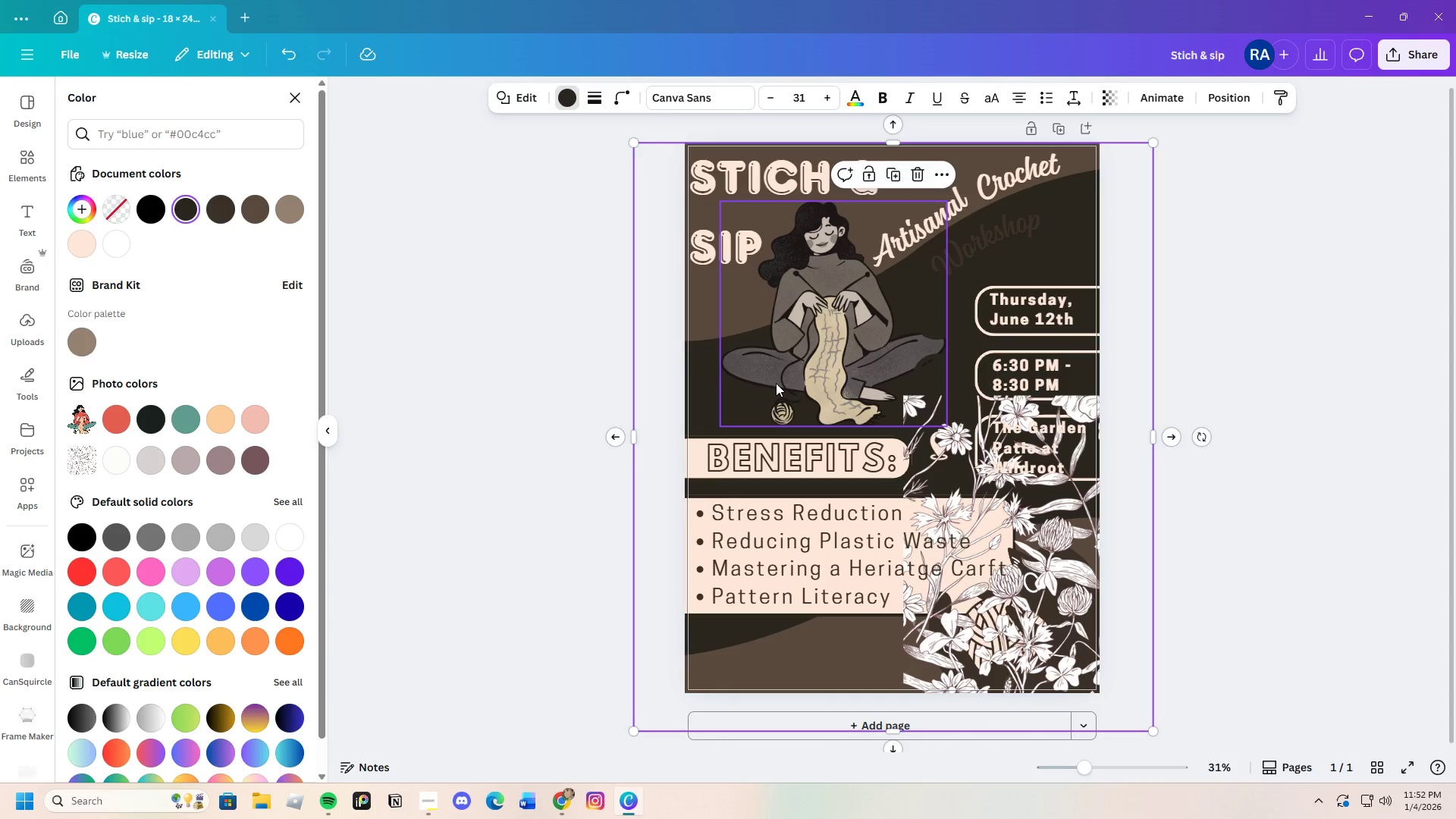 
right_click([702, 389])
 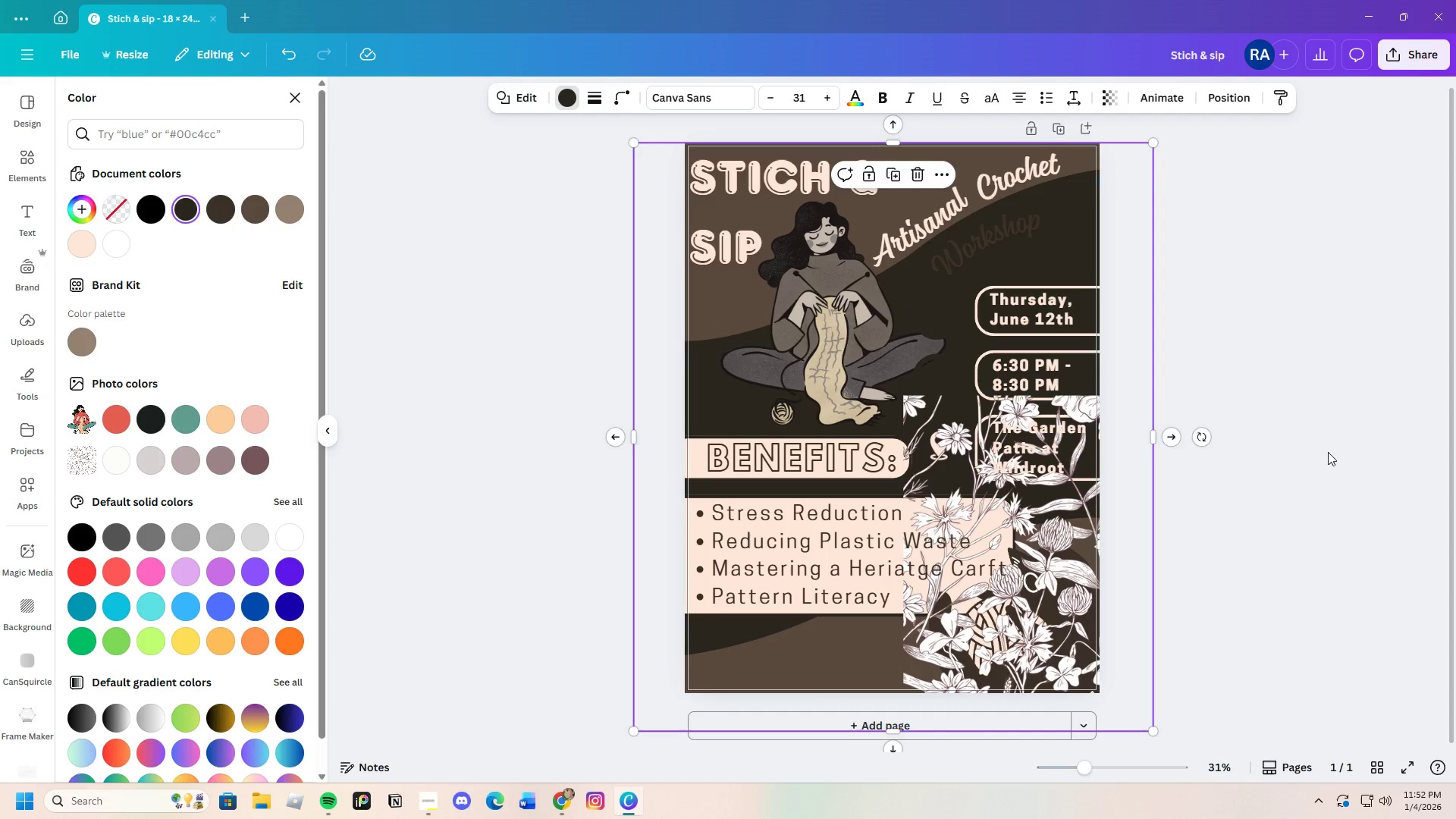 
left_click([995, 235])
 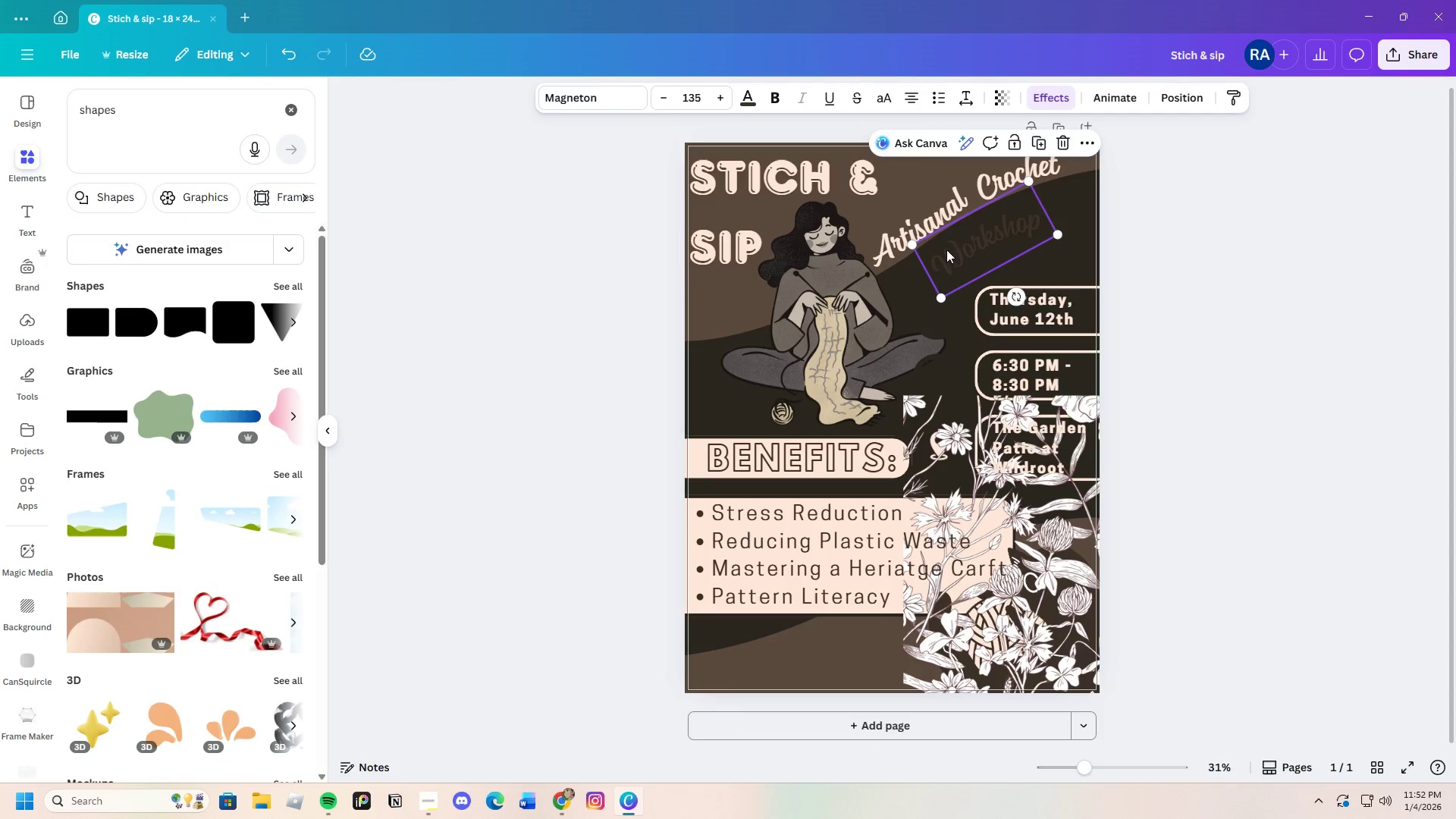 
left_click([937, 254])
 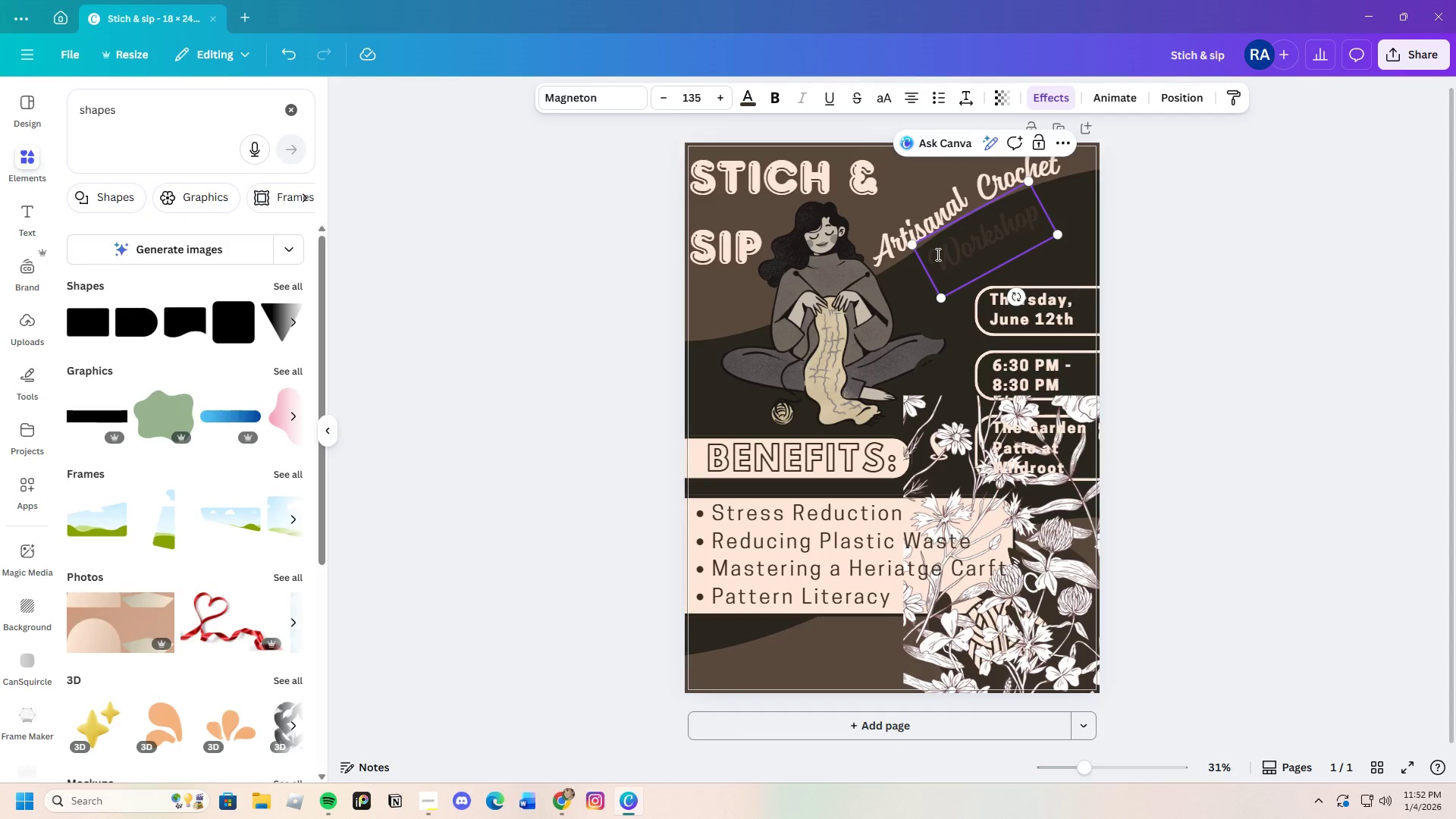 
left_click_drag(start_coordinate=[937, 254], to_coordinate=[1048, 224])
 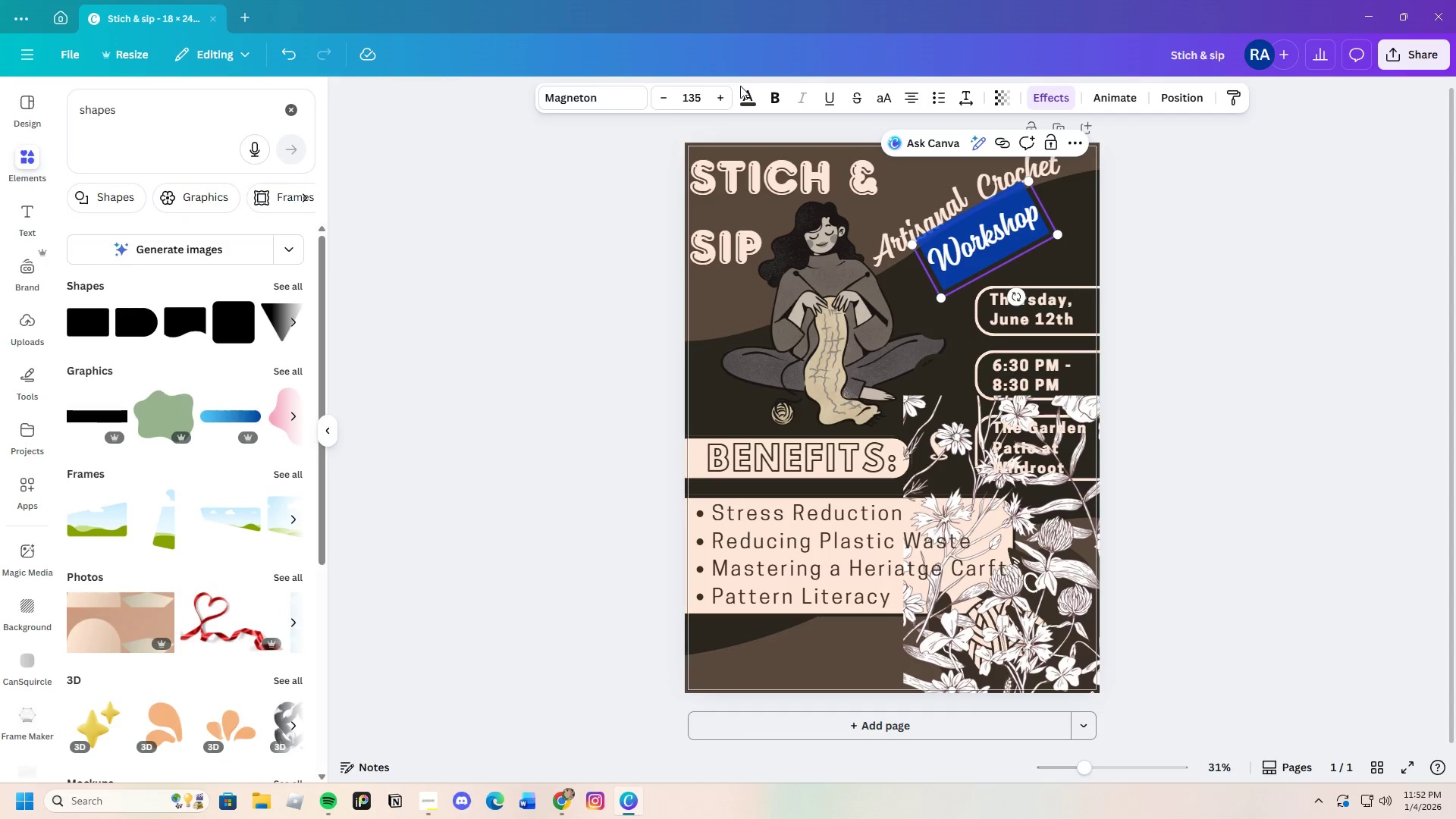 
left_click([741, 87])
 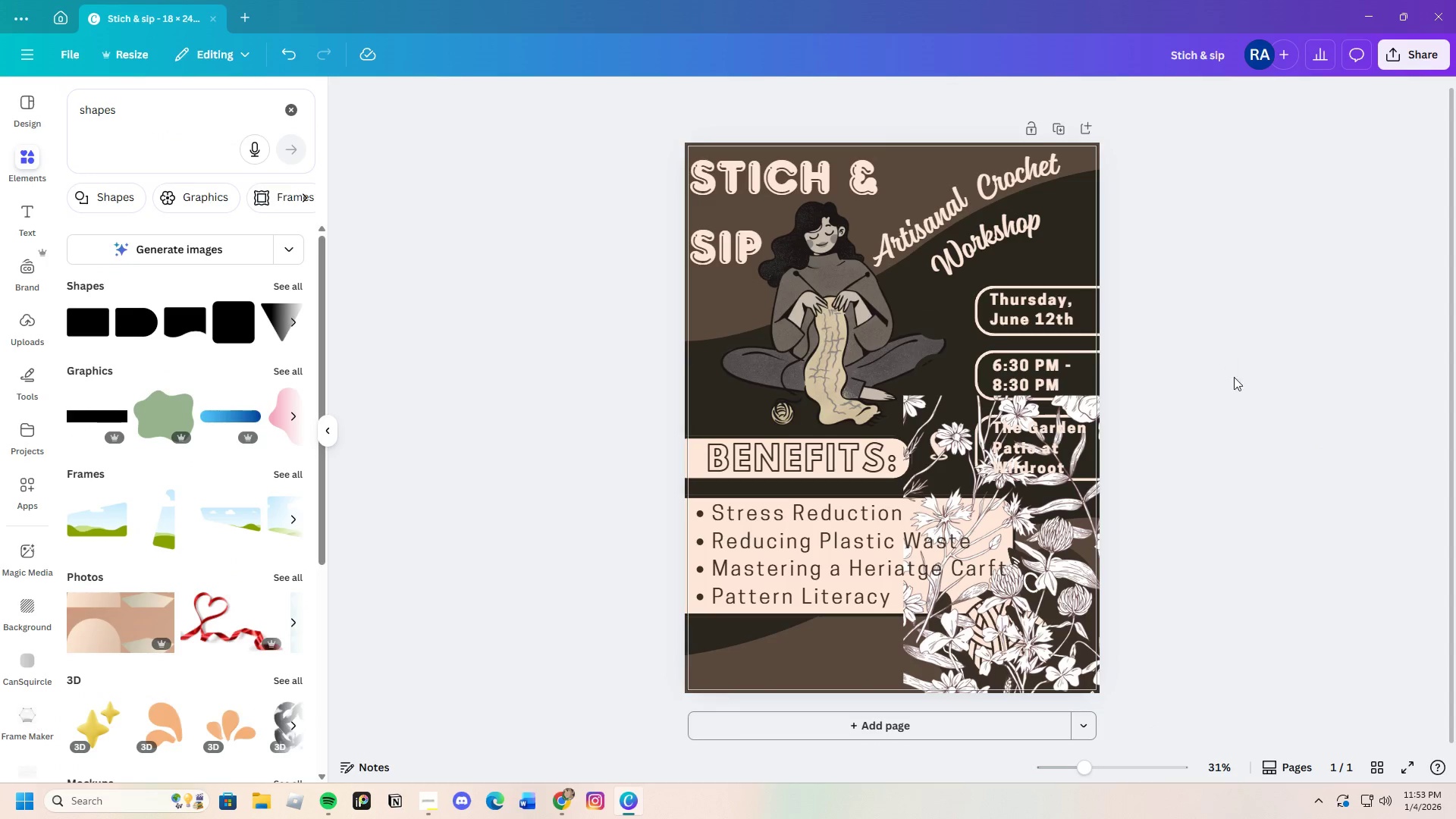 
left_click_drag(start_coordinate=[1044, 520], to_coordinate=[748, 397])
 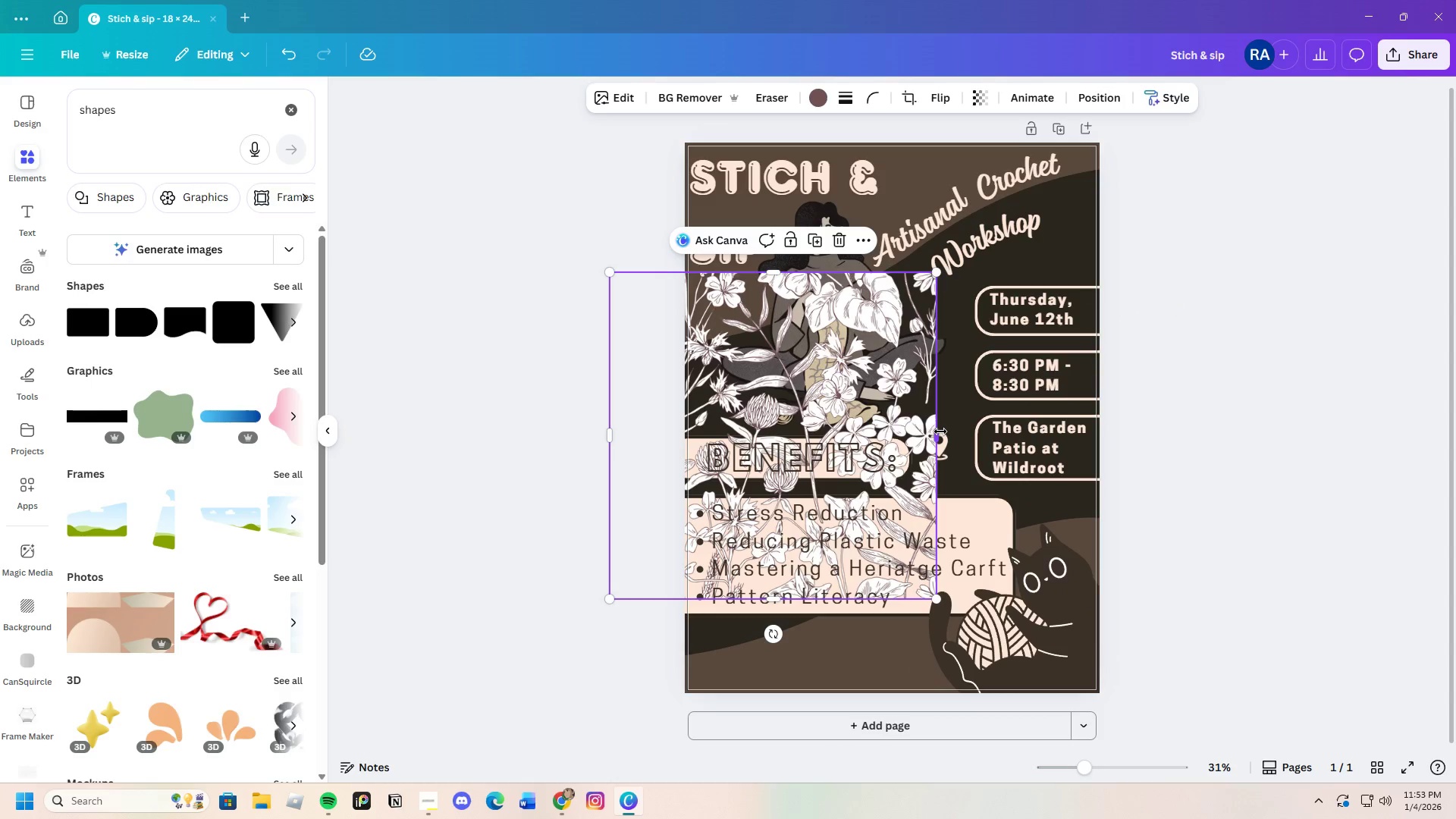 
left_click_drag(start_coordinate=[940, 434], to_coordinate=[1227, 415])
 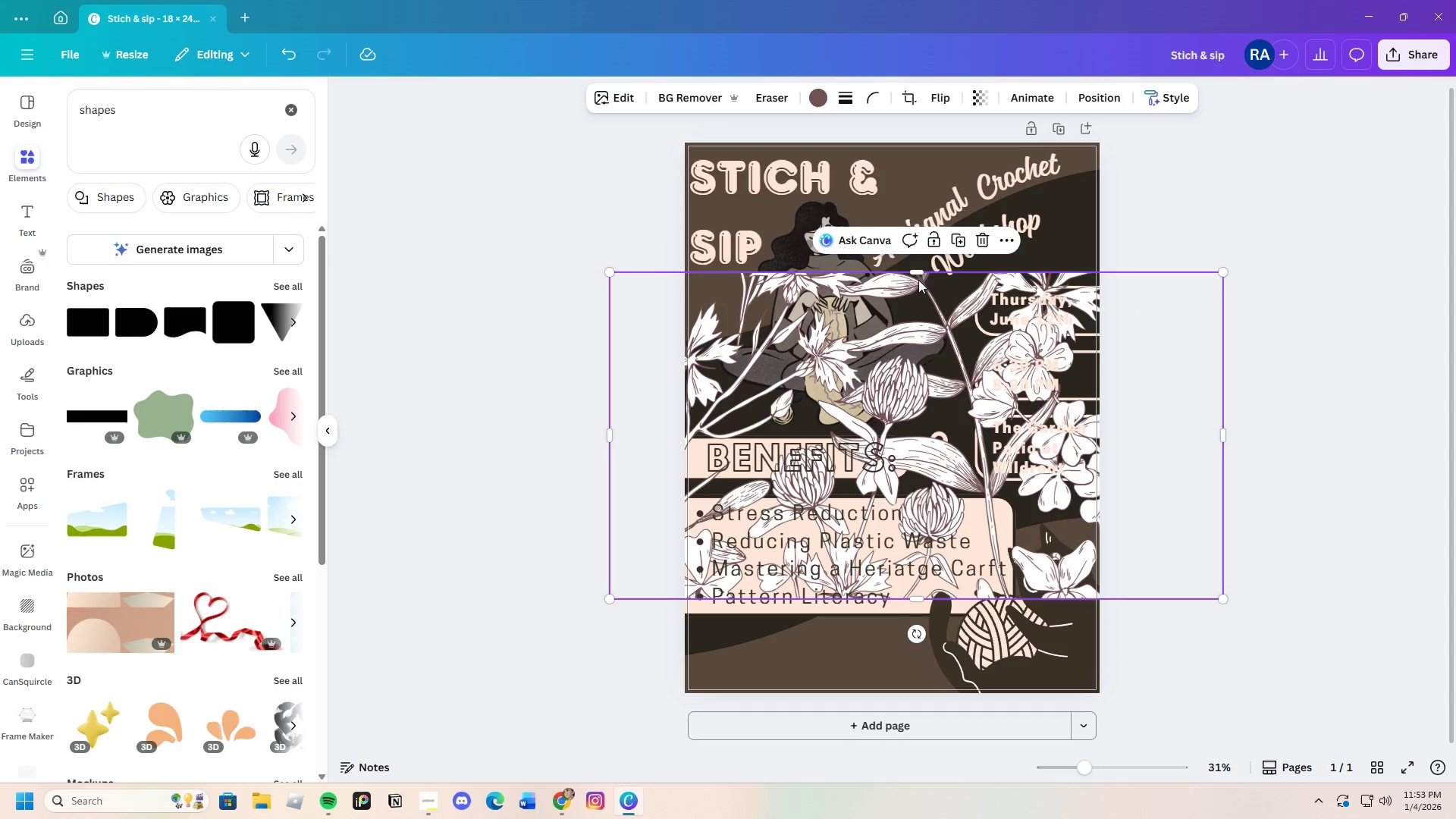 
left_click_drag(start_coordinate=[915, 274], to_coordinate=[940, 146])
 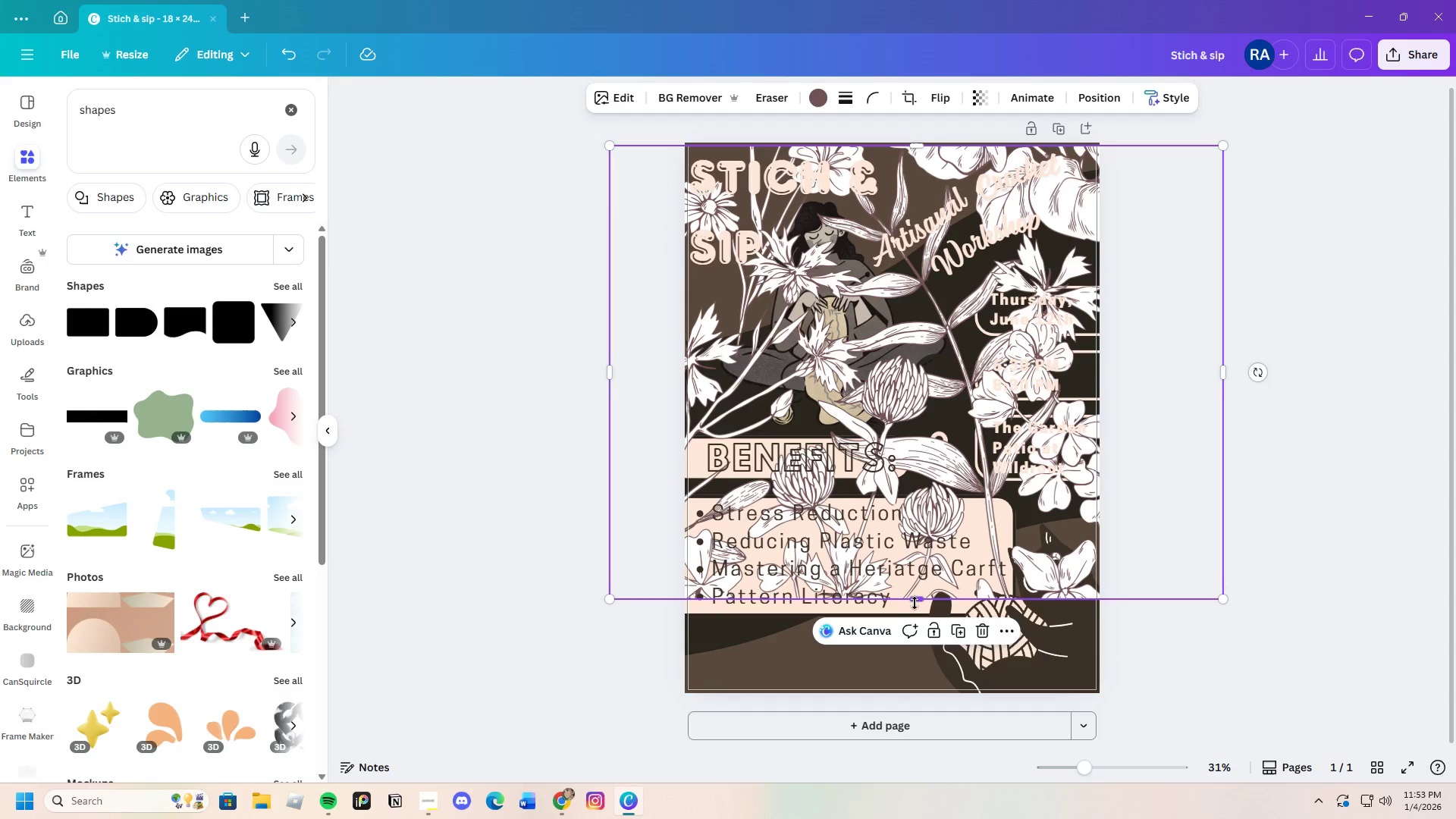 
left_click_drag(start_coordinate=[913, 598], to_coordinate=[924, 673])
 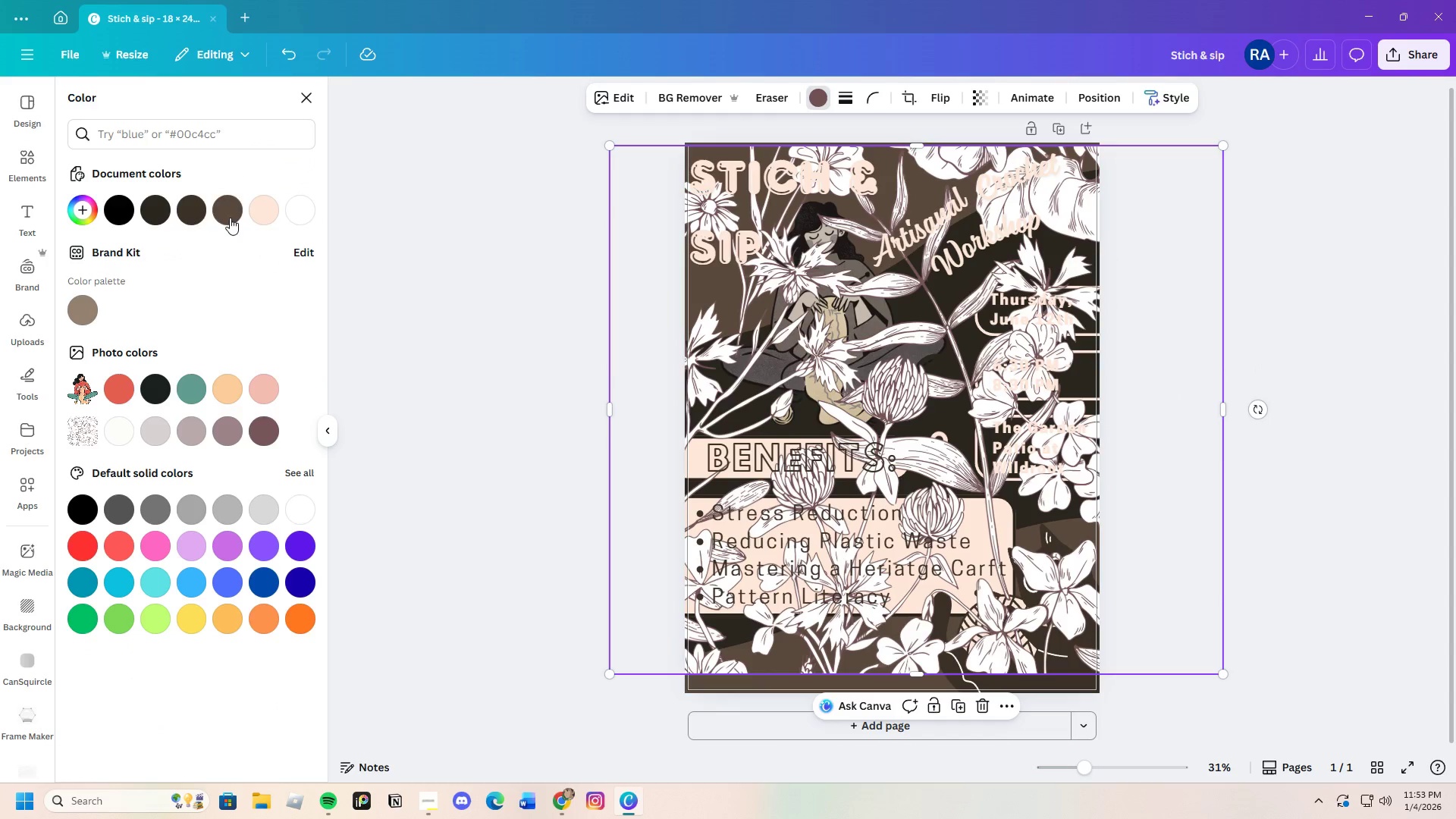 
left_click([268, 217])
 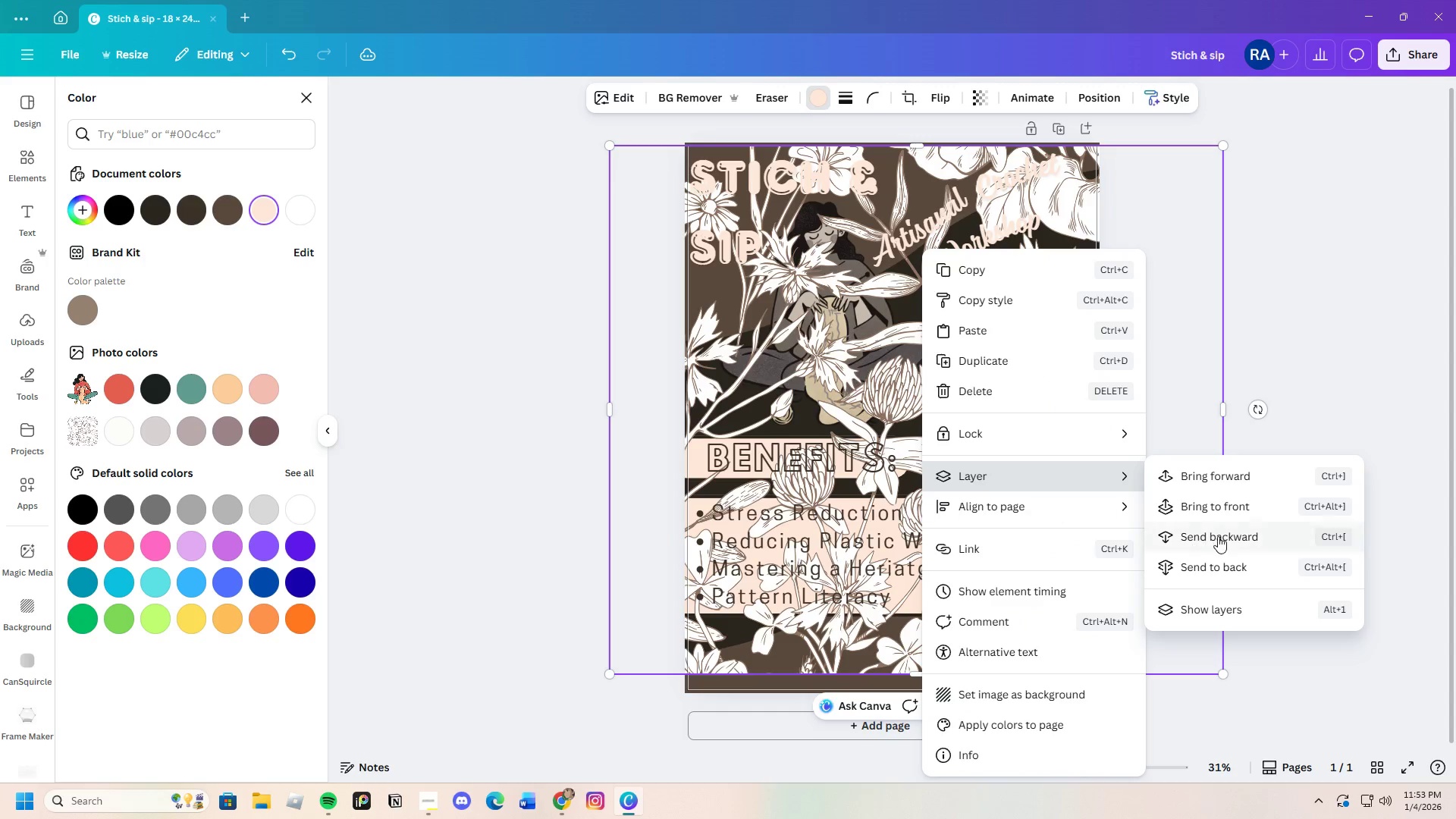 
wait(5.06)
 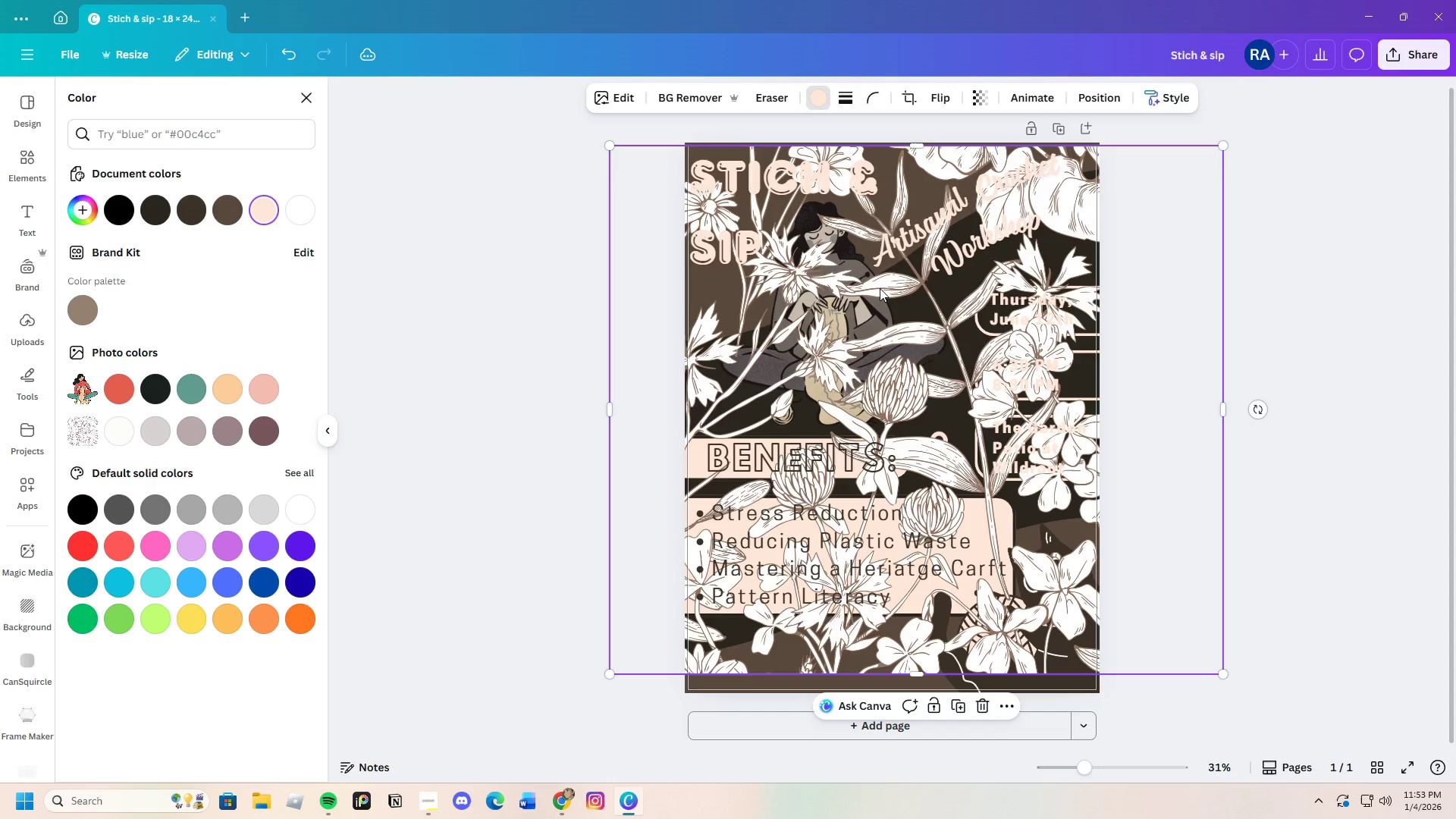 
right_click([871, 346])
 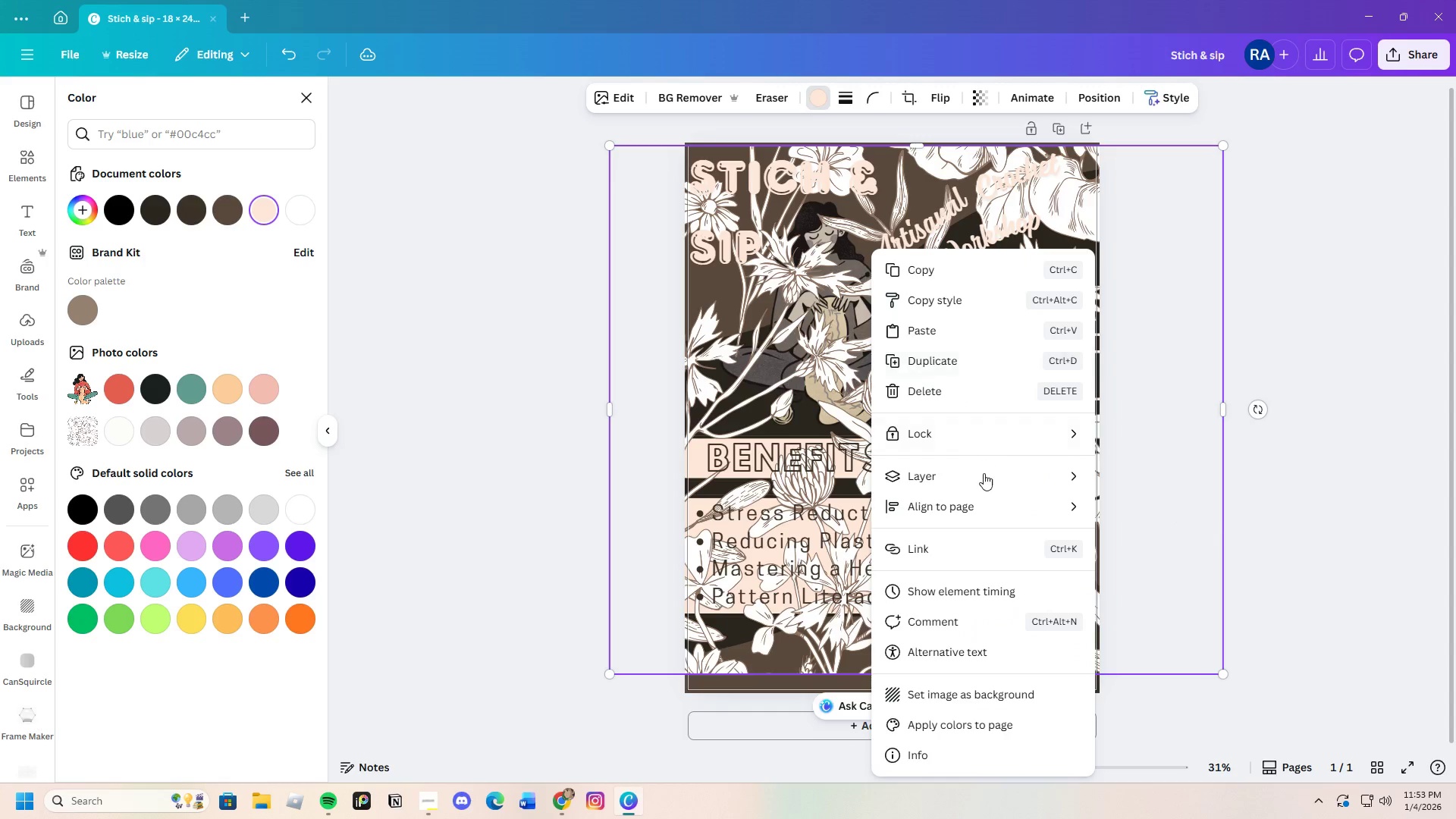 
mouse_move([1009, 491])
 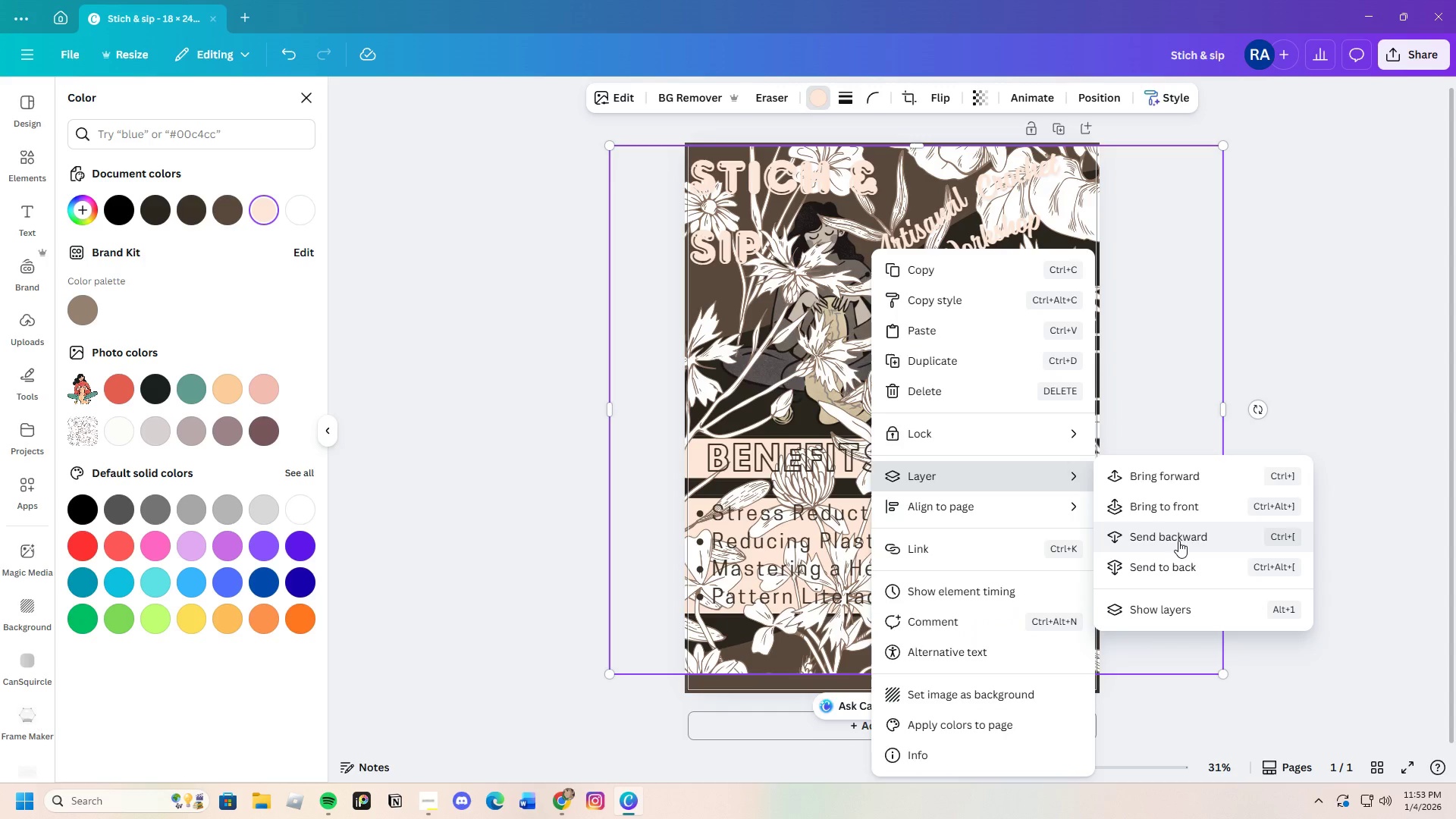 
left_click([1178, 541])
 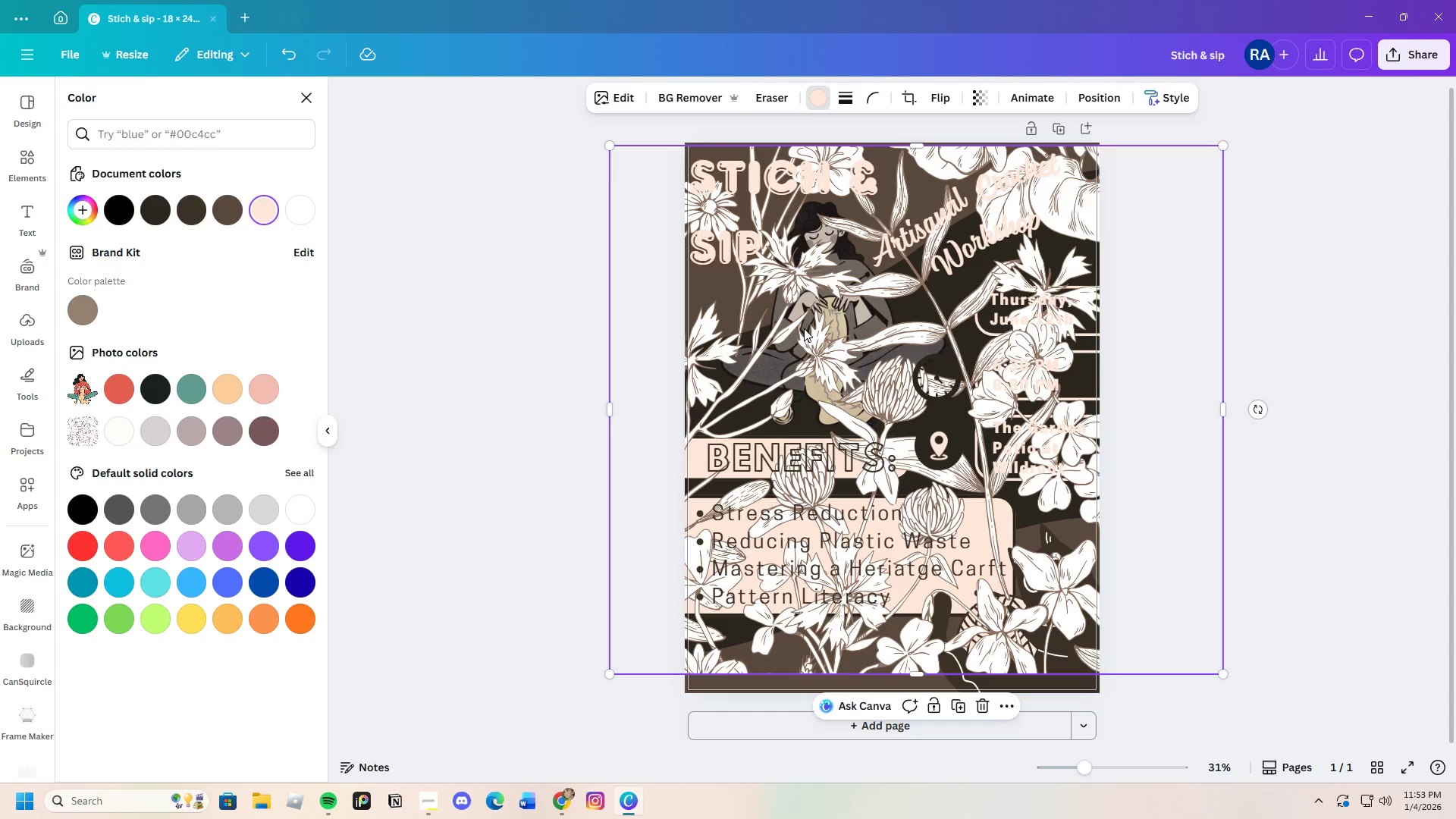 
right_click([804, 328])
 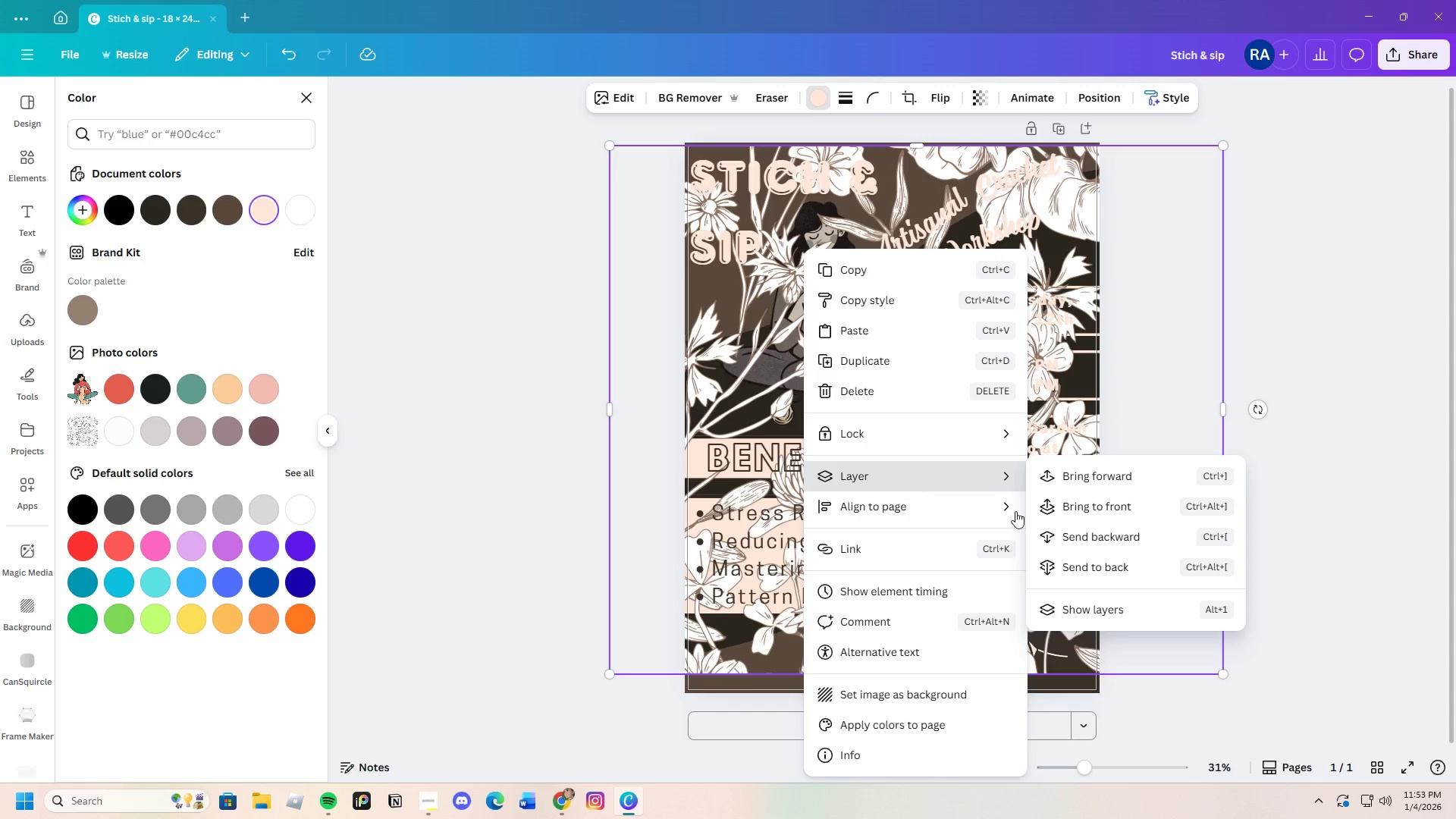 
left_click([1107, 539])
 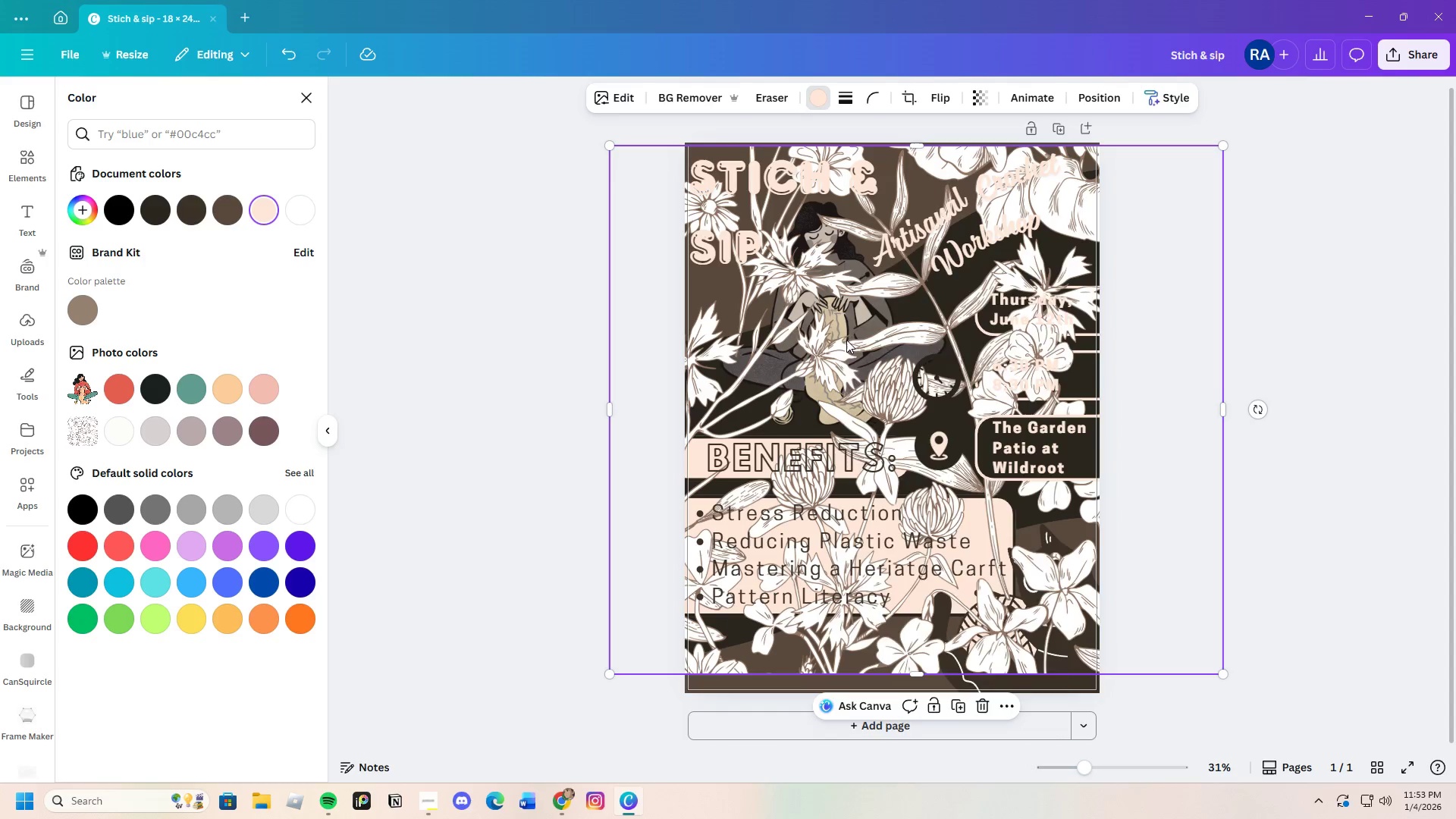 
right_click([843, 337])
 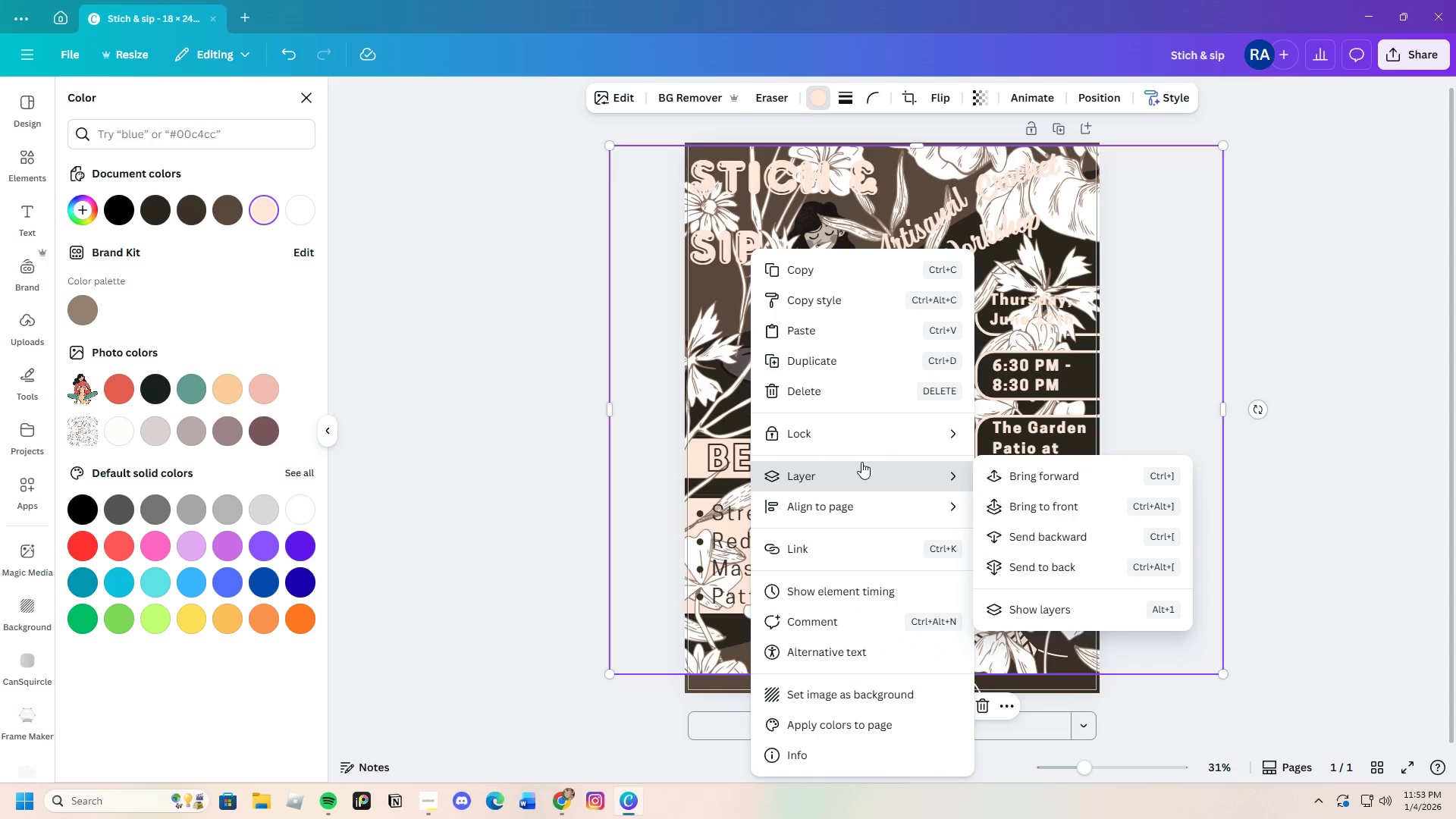 
wait(5.52)
 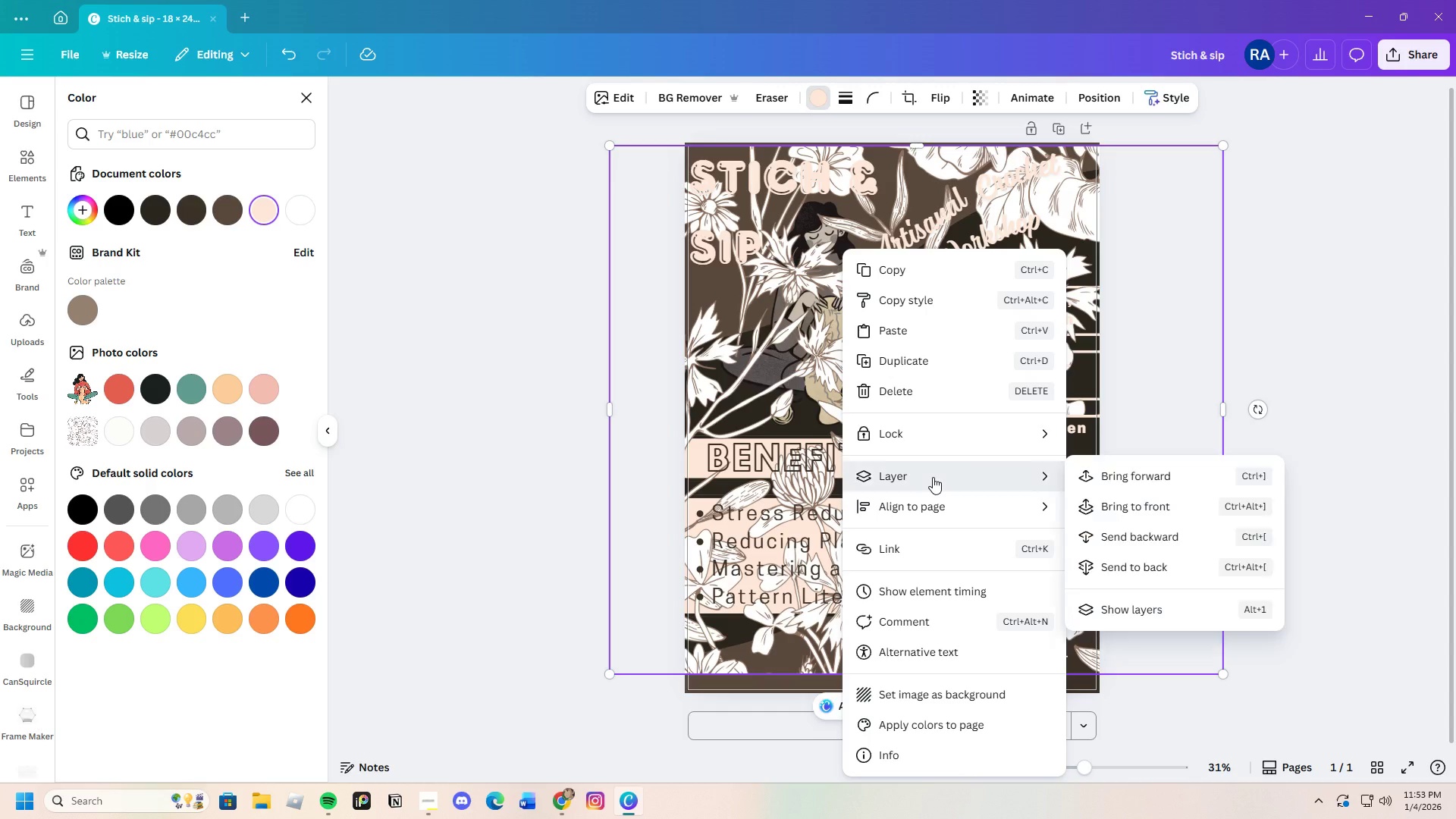 
right_click([766, 348])
 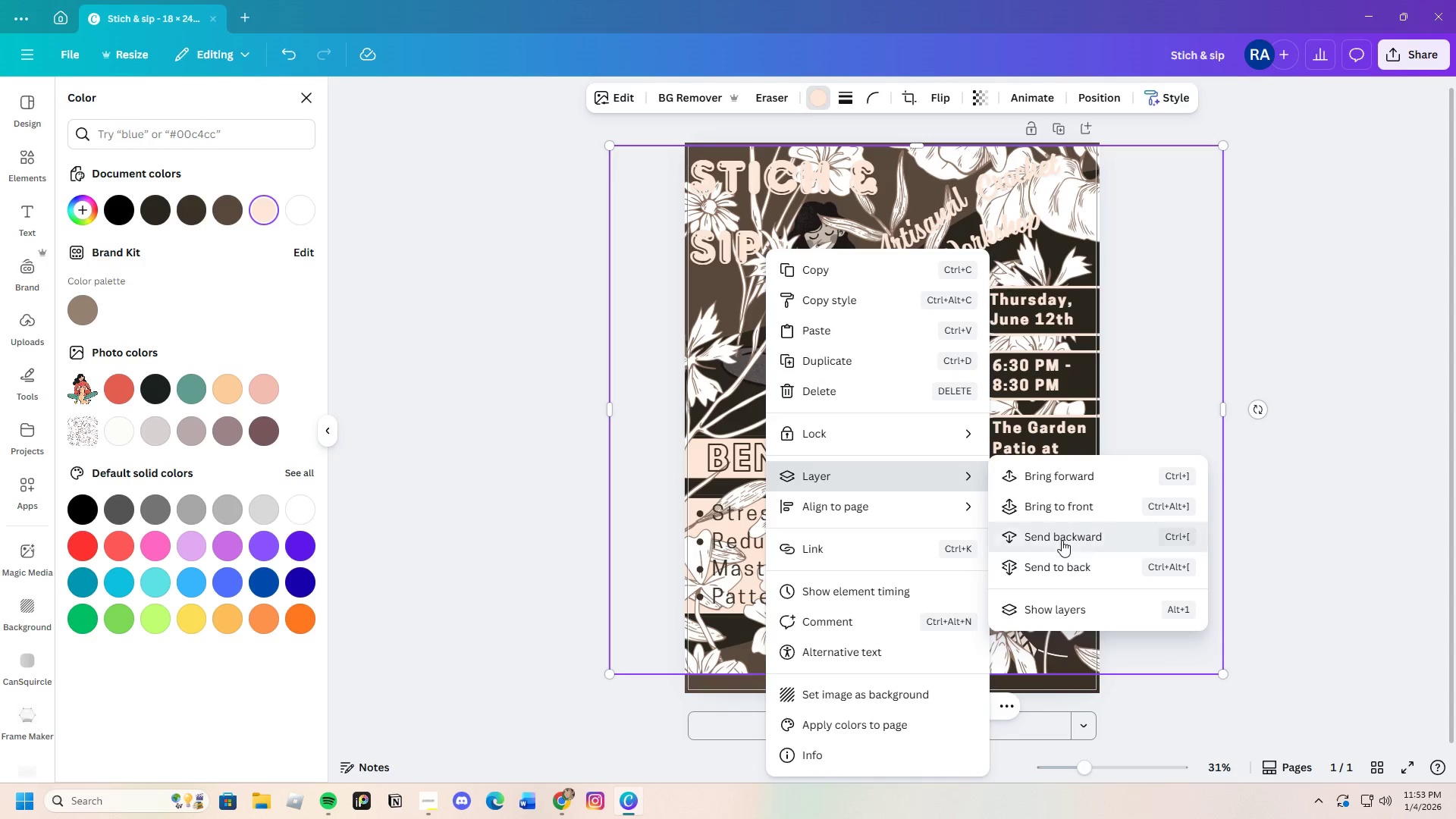 
right_click([732, 359])
 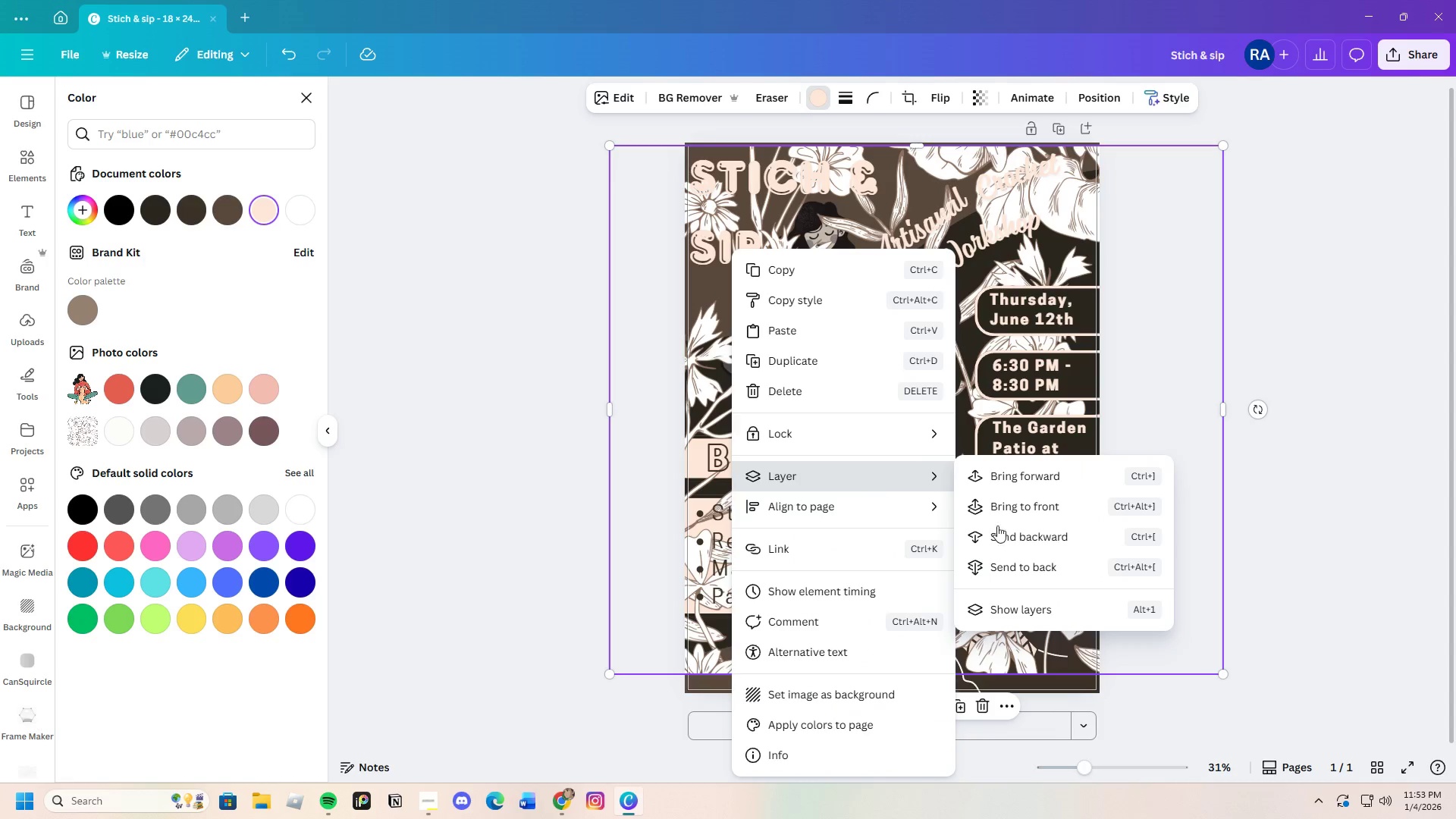 
left_click([1030, 534])
 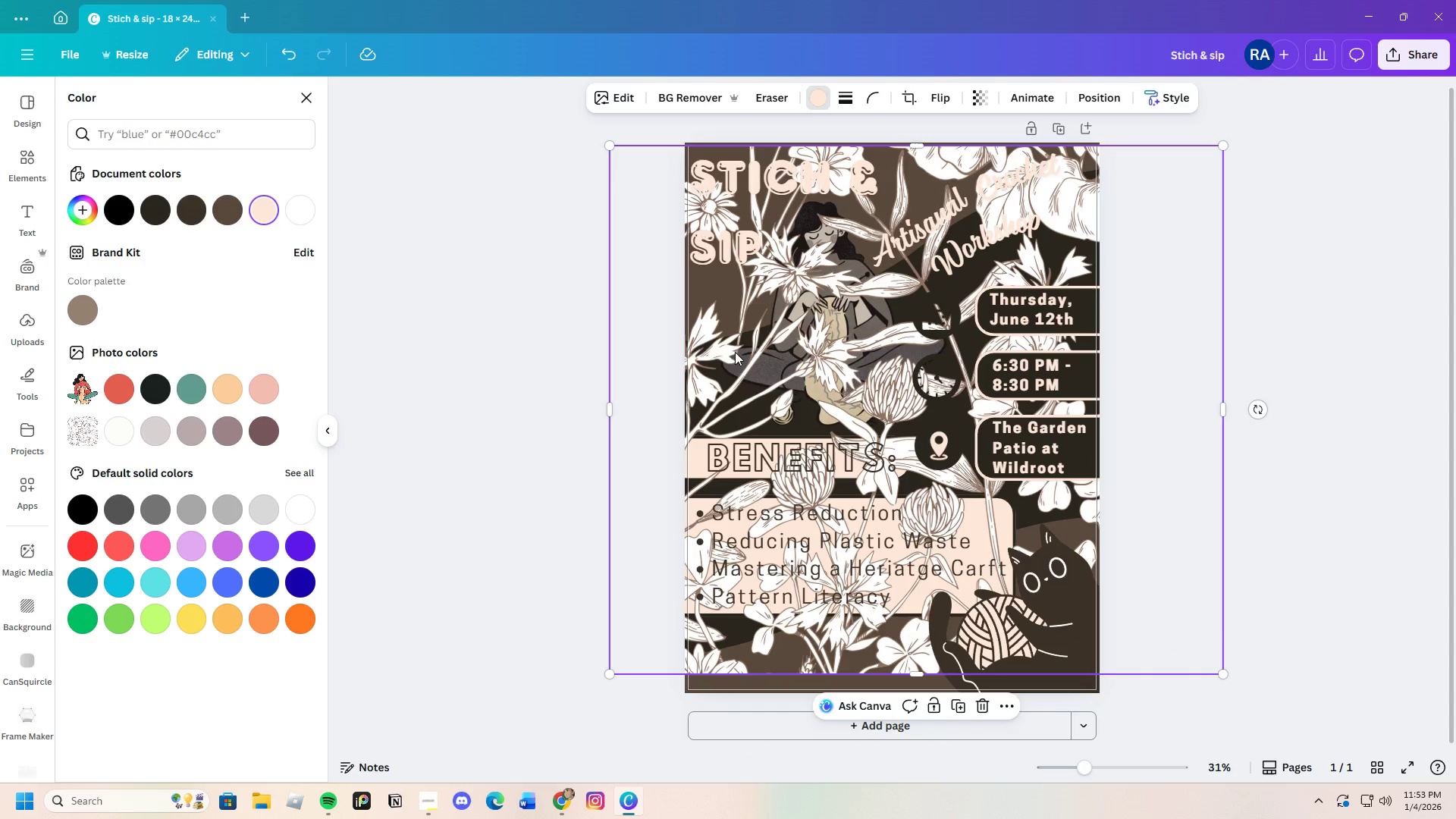 
right_click([734, 351])
 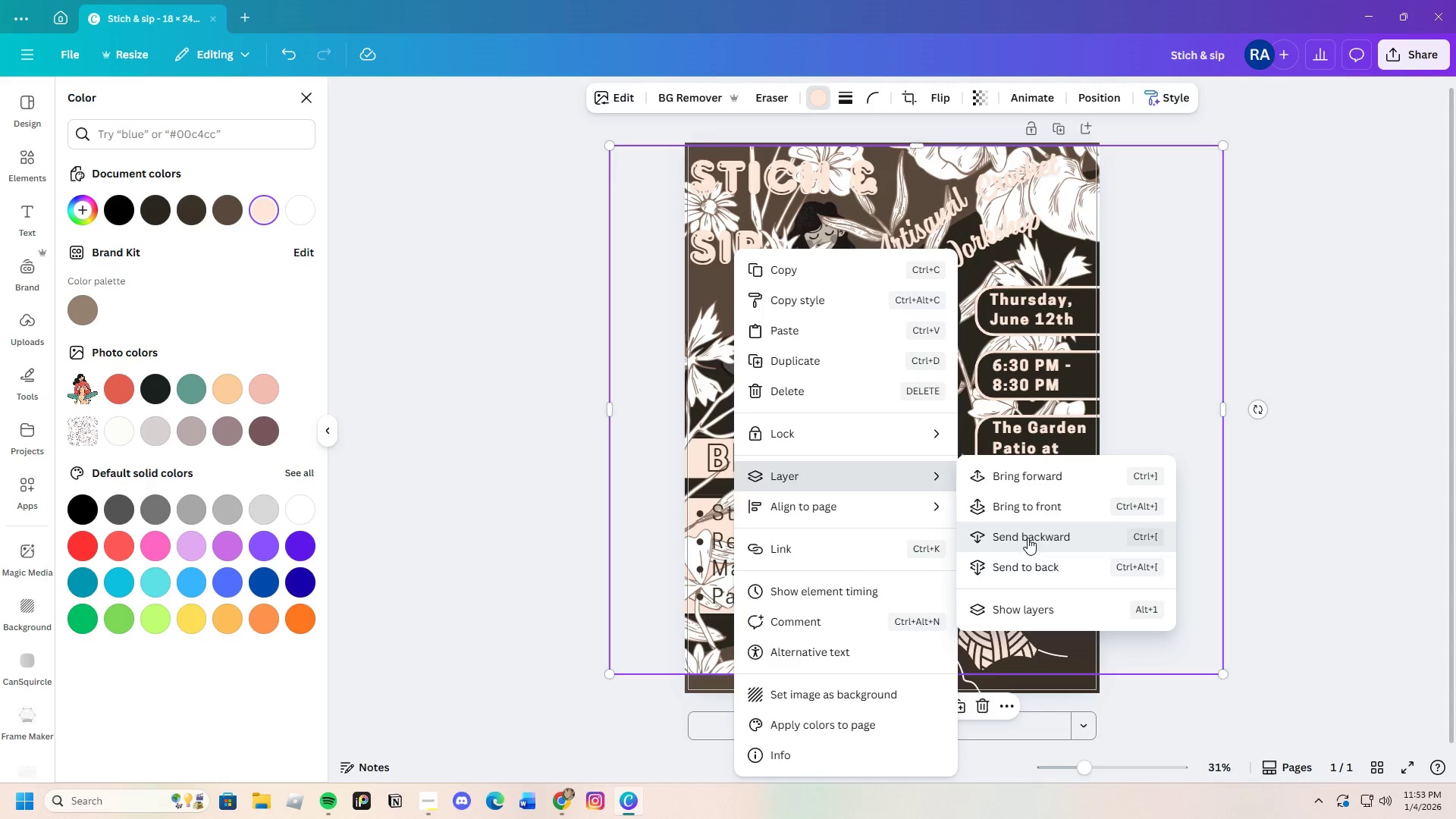 
right_click([752, 375])
 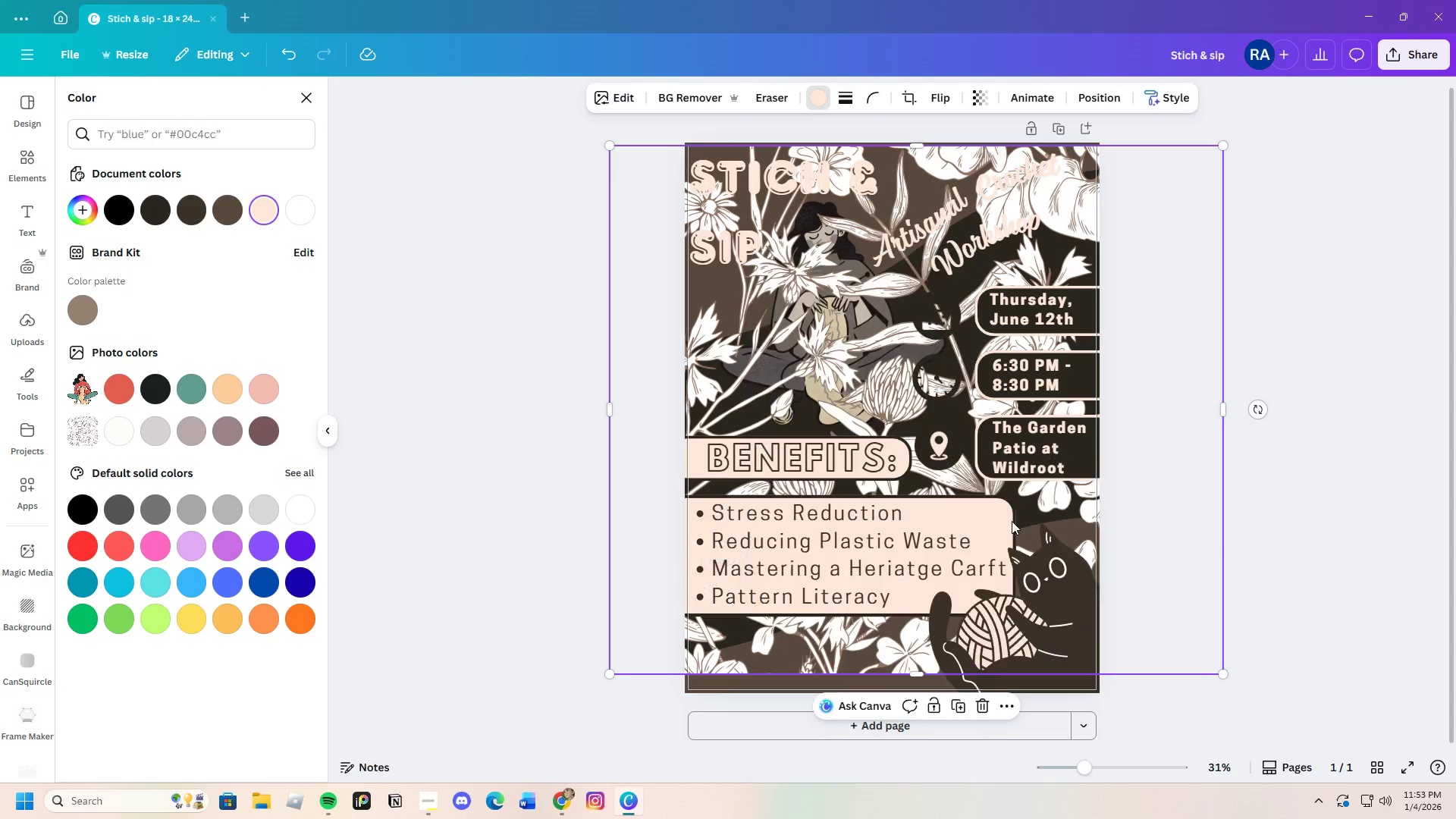 
right_click([747, 366])
 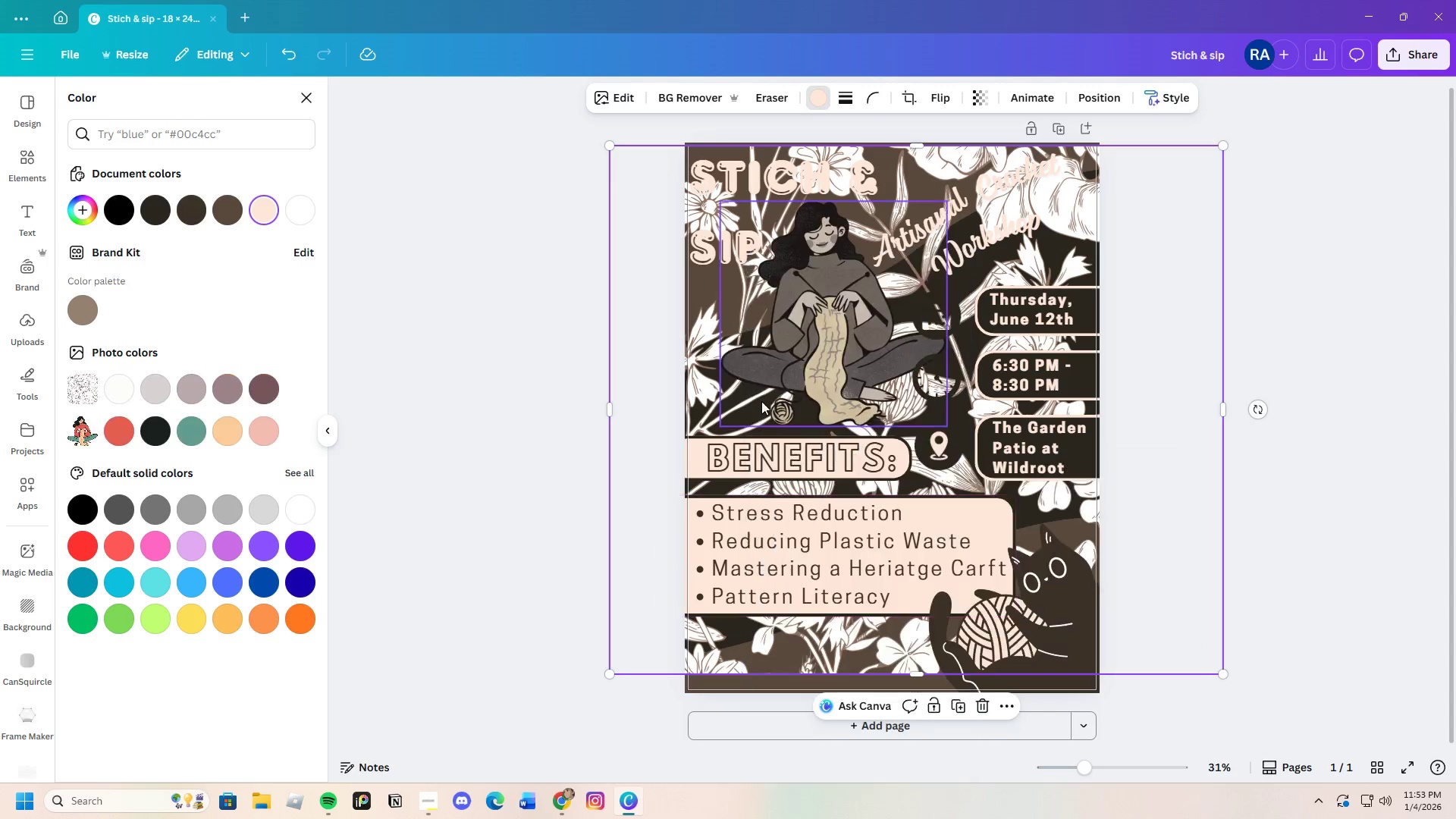 
right_click([708, 347])
 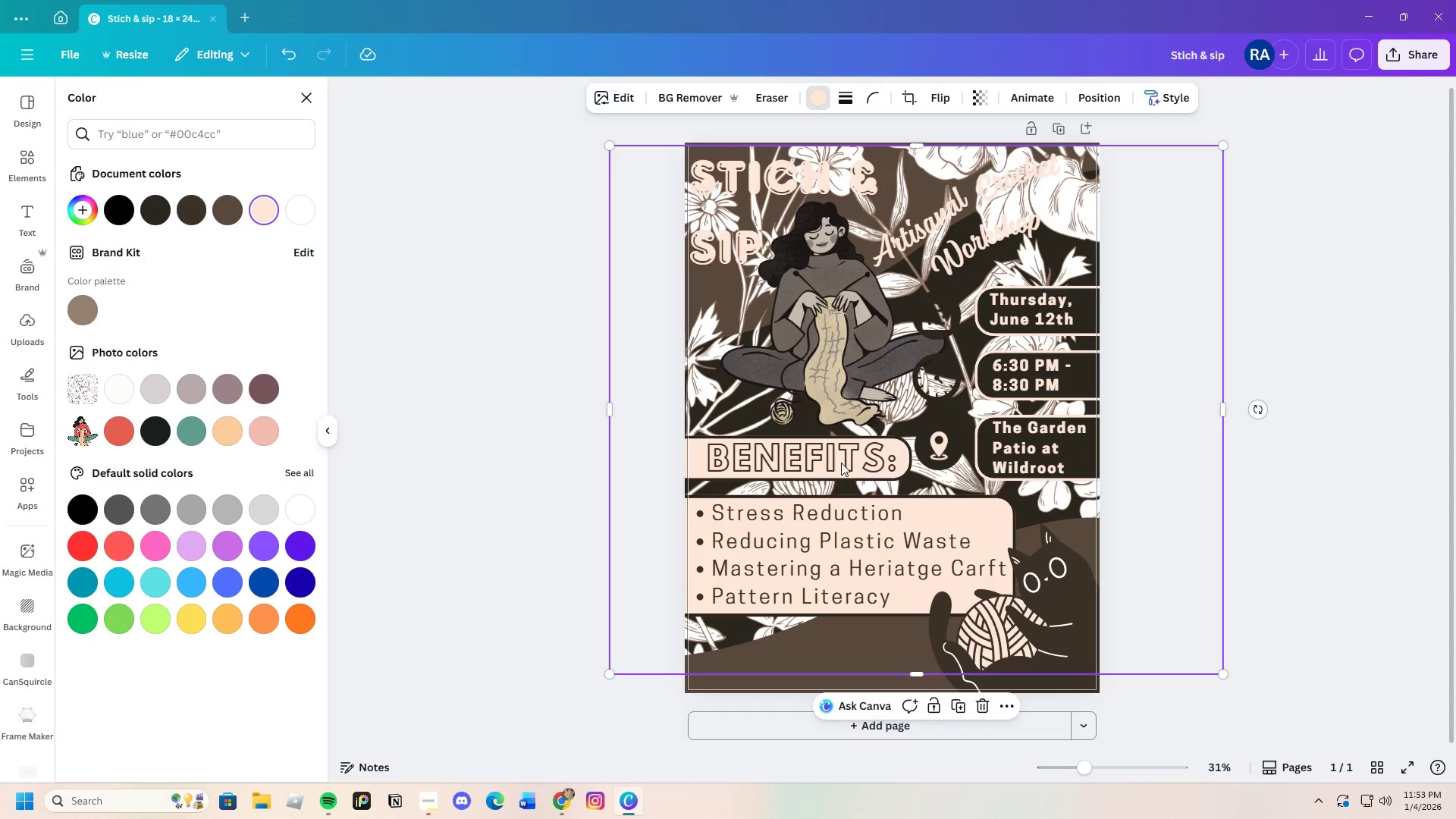 
right_click([709, 372])
 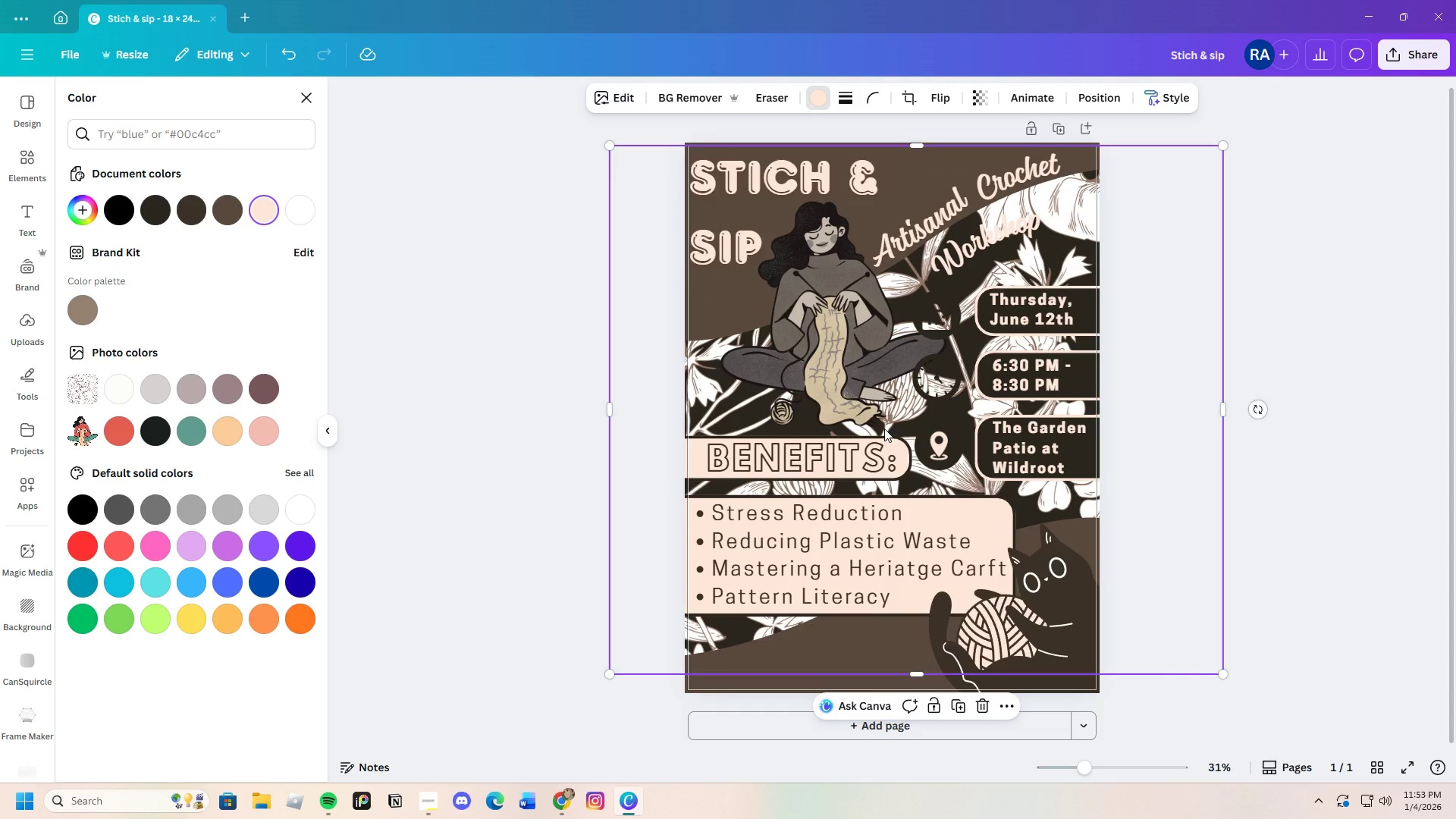 
wait(6.69)
 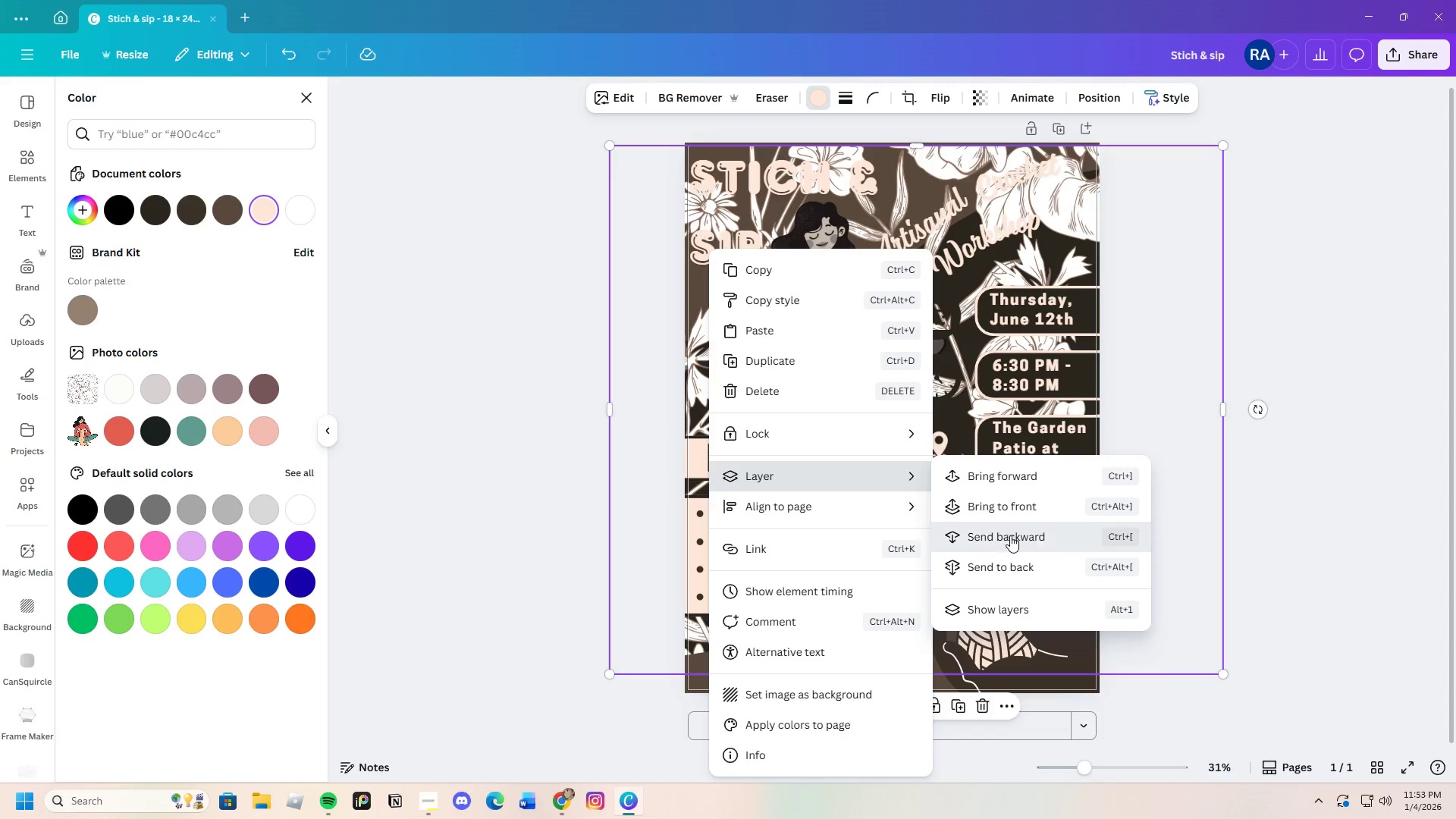 
left_click([1303, 391])
 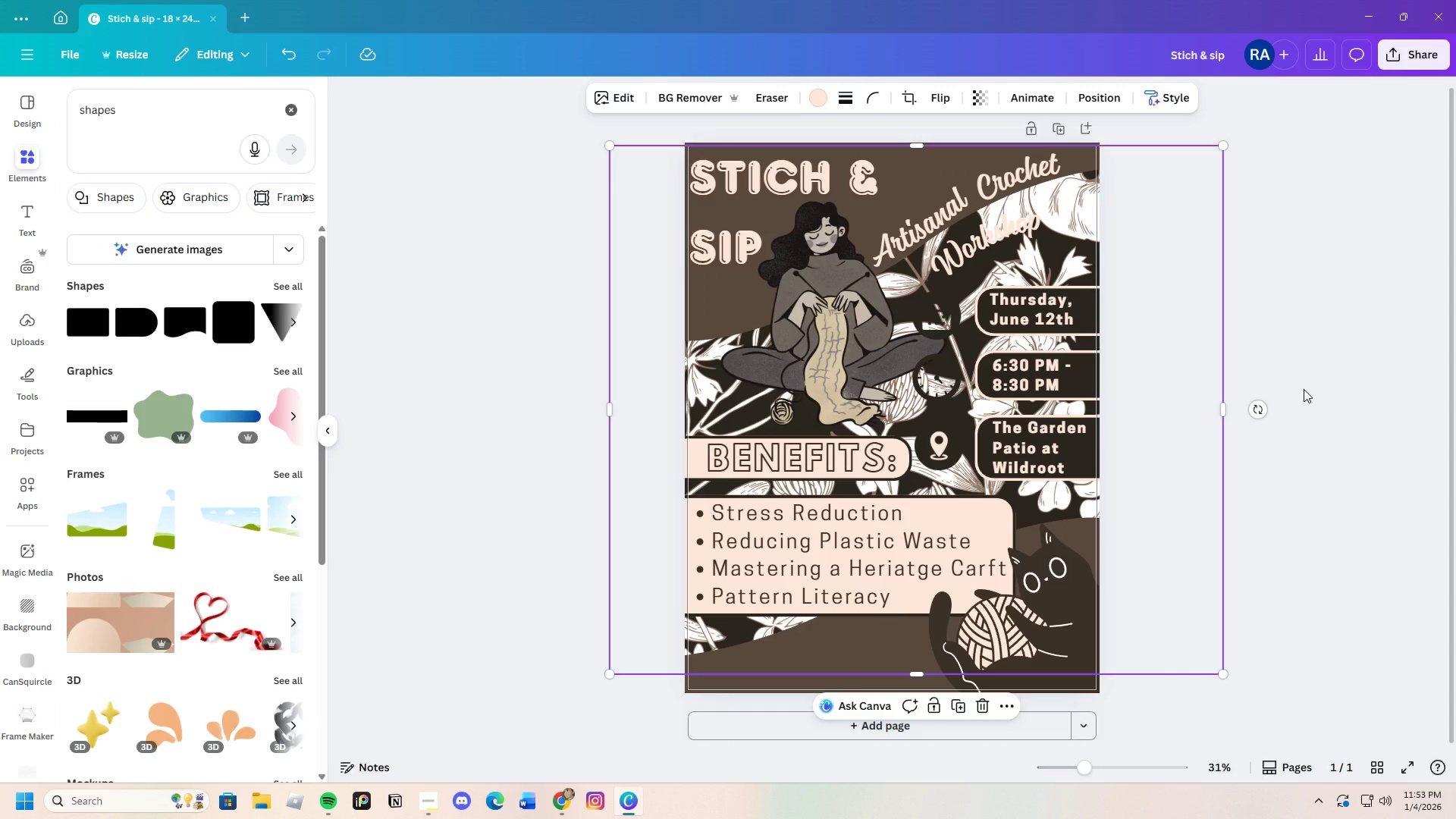 
left_click([1304, 389])
 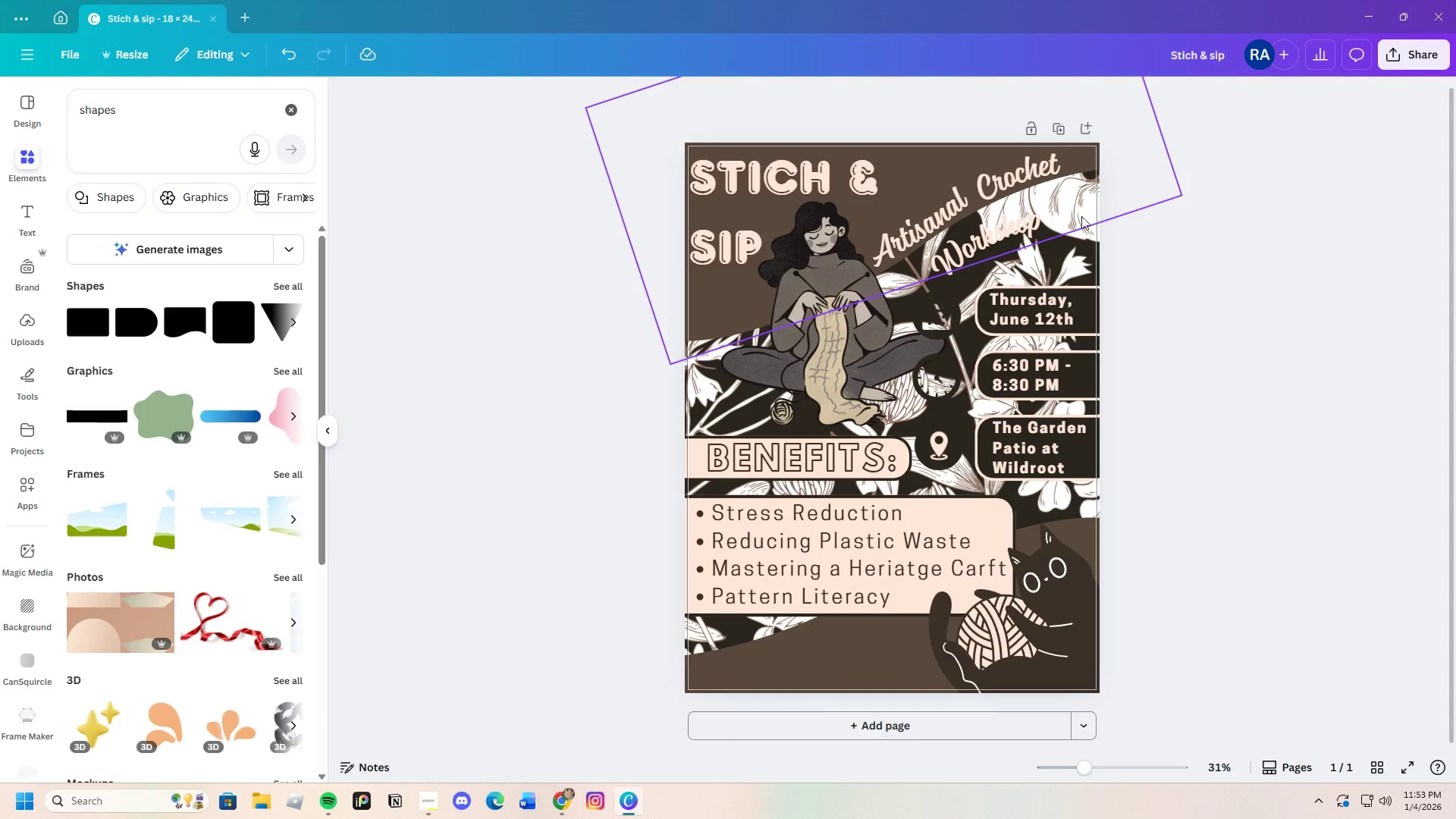 
left_click([1081, 246])
 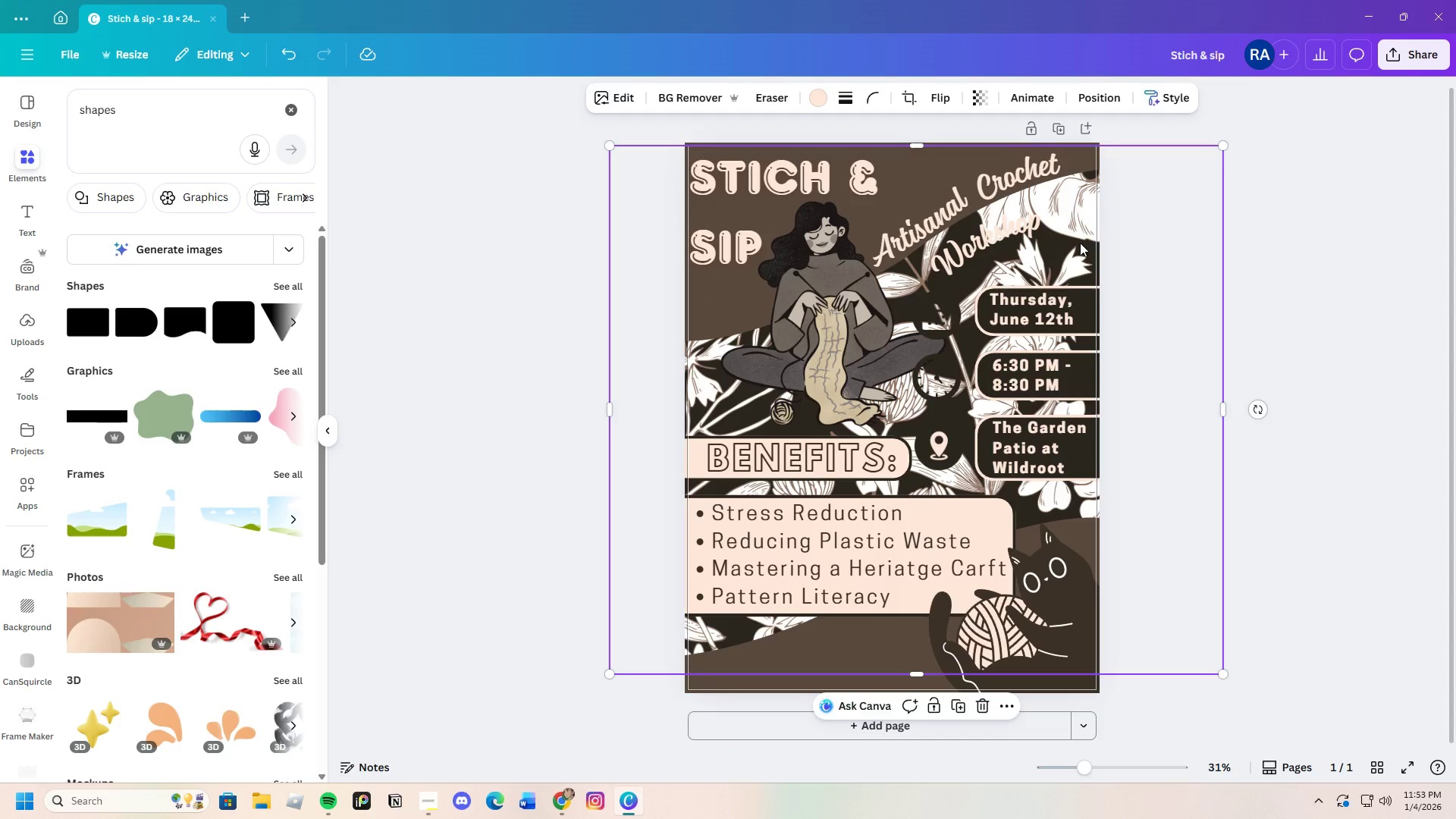 
left_click_drag(start_coordinate=[1080, 240], to_coordinate=[1158, 261])
 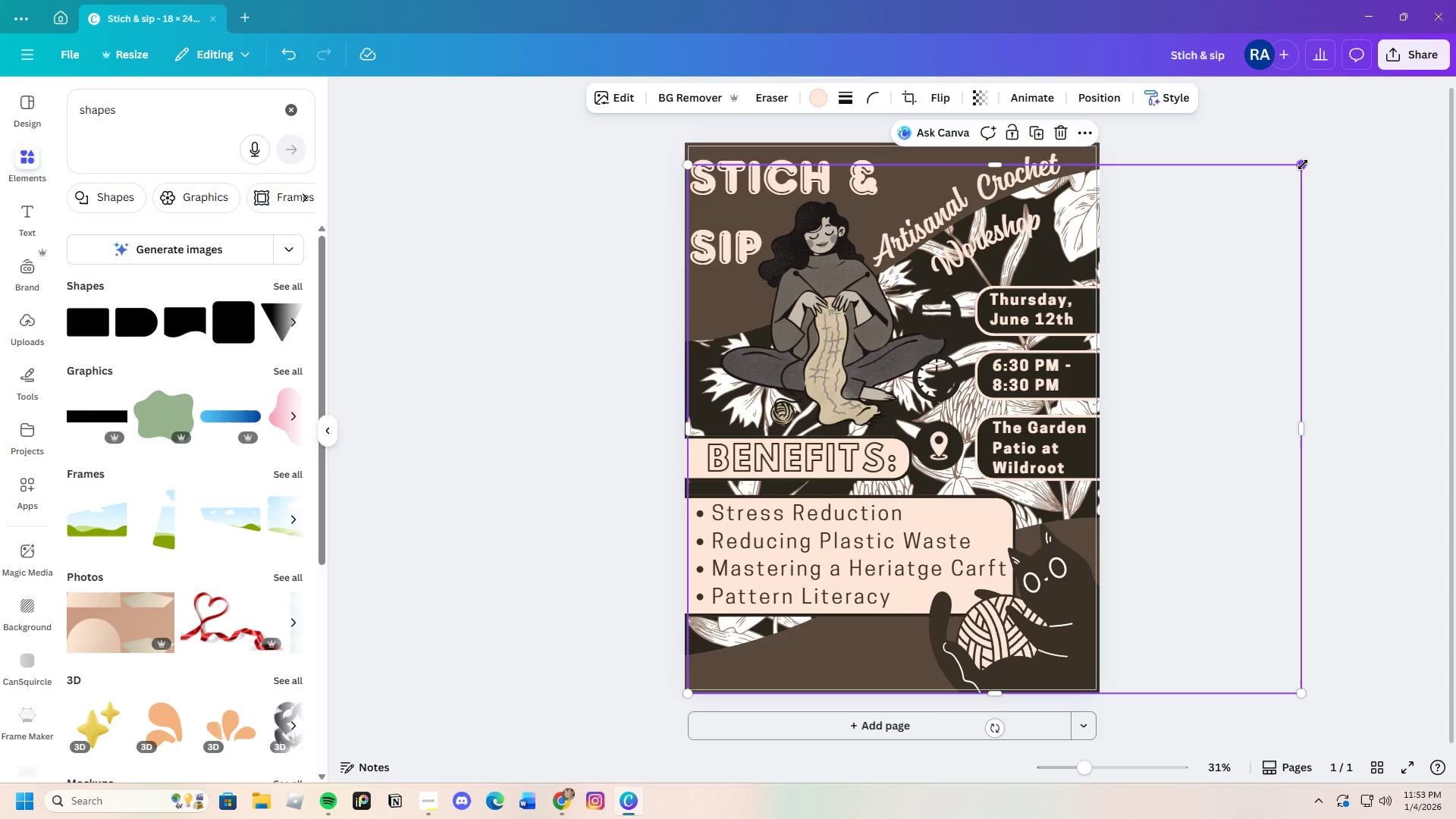 
left_click_drag(start_coordinate=[1303, 165], to_coordinate=[1258, 113])
 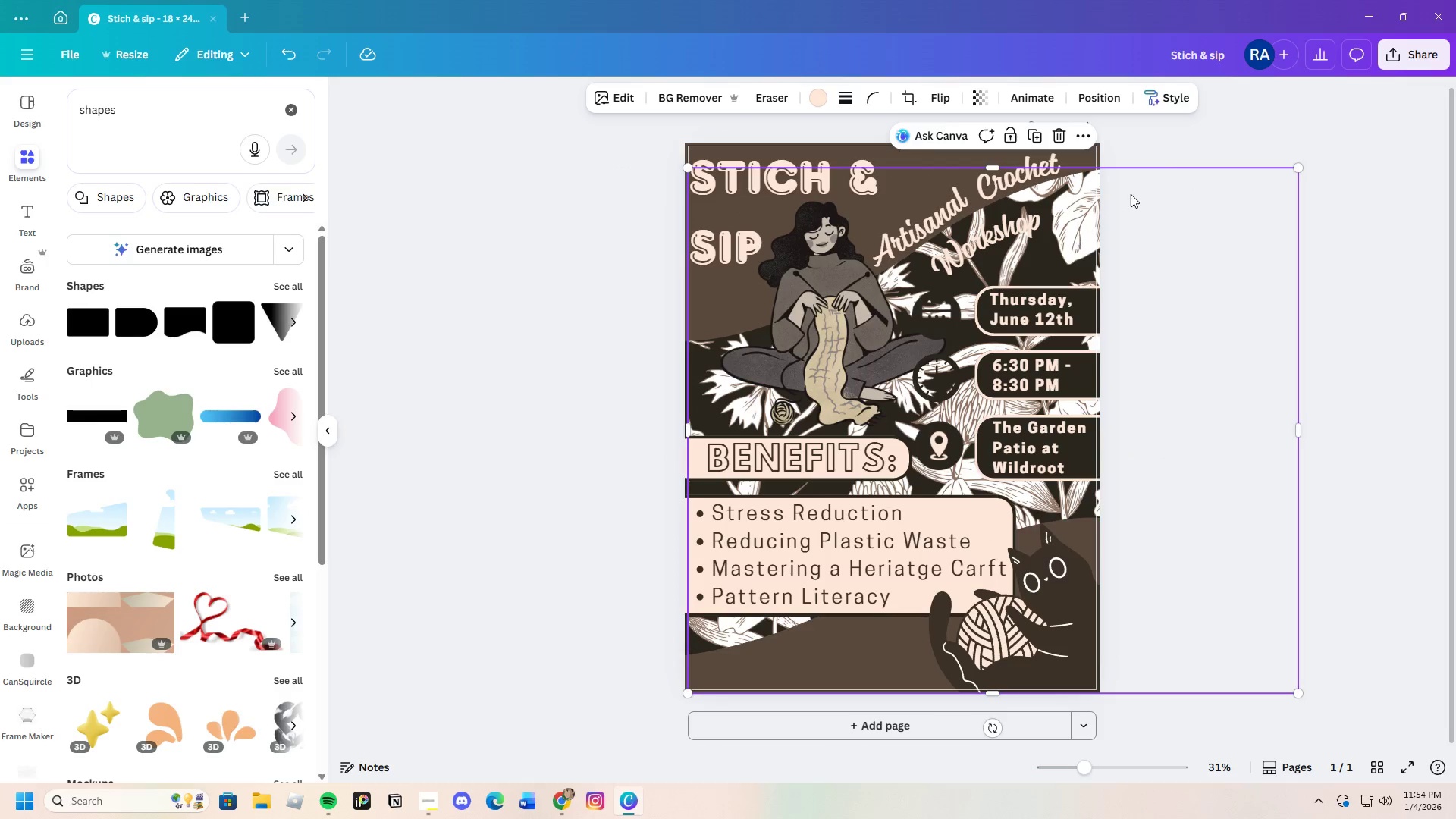 
left_click([1192, 146])
 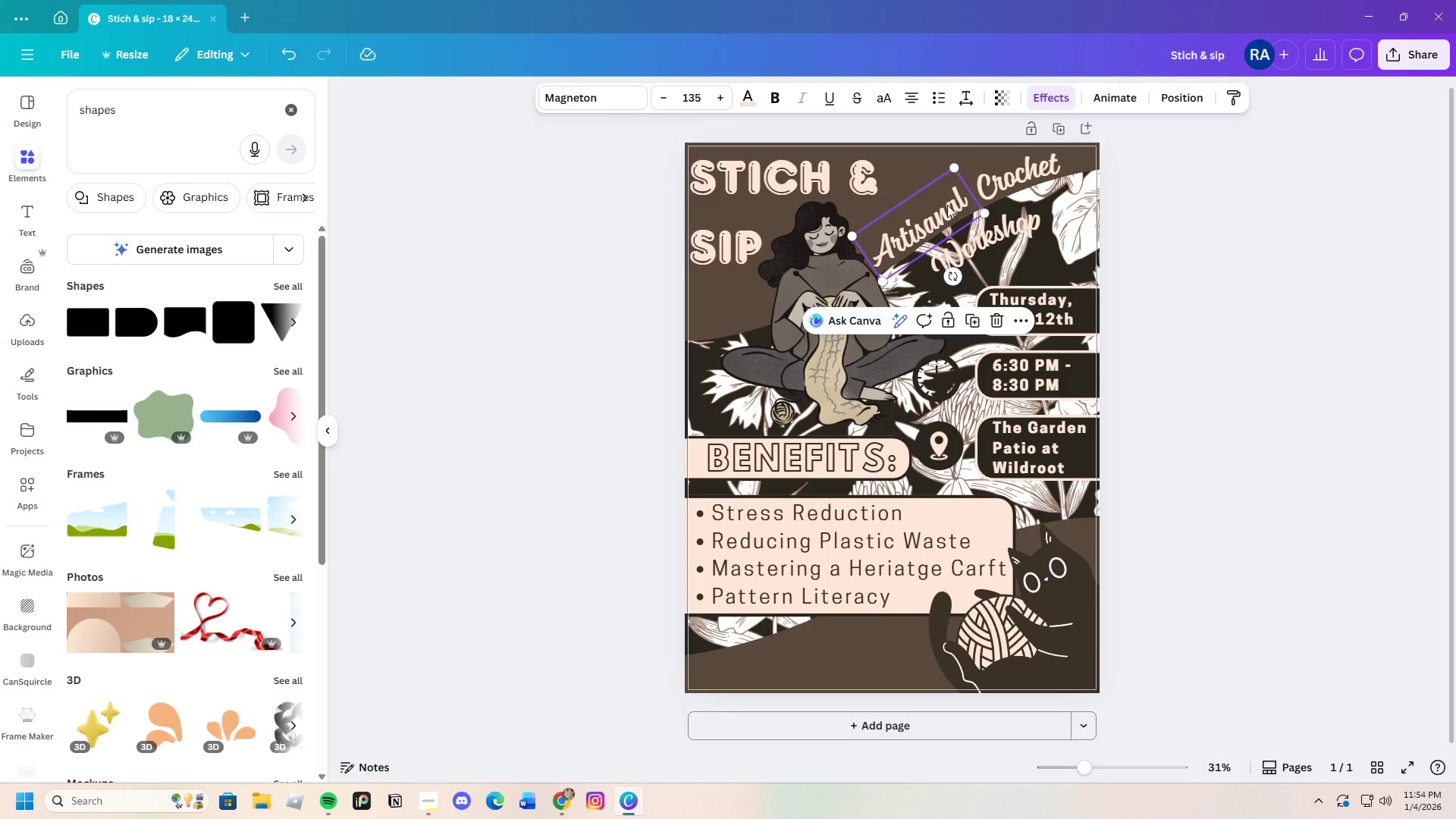 
left_click_drag(start_coordinate=[938, 210], to_coordinate=[924, 193])
 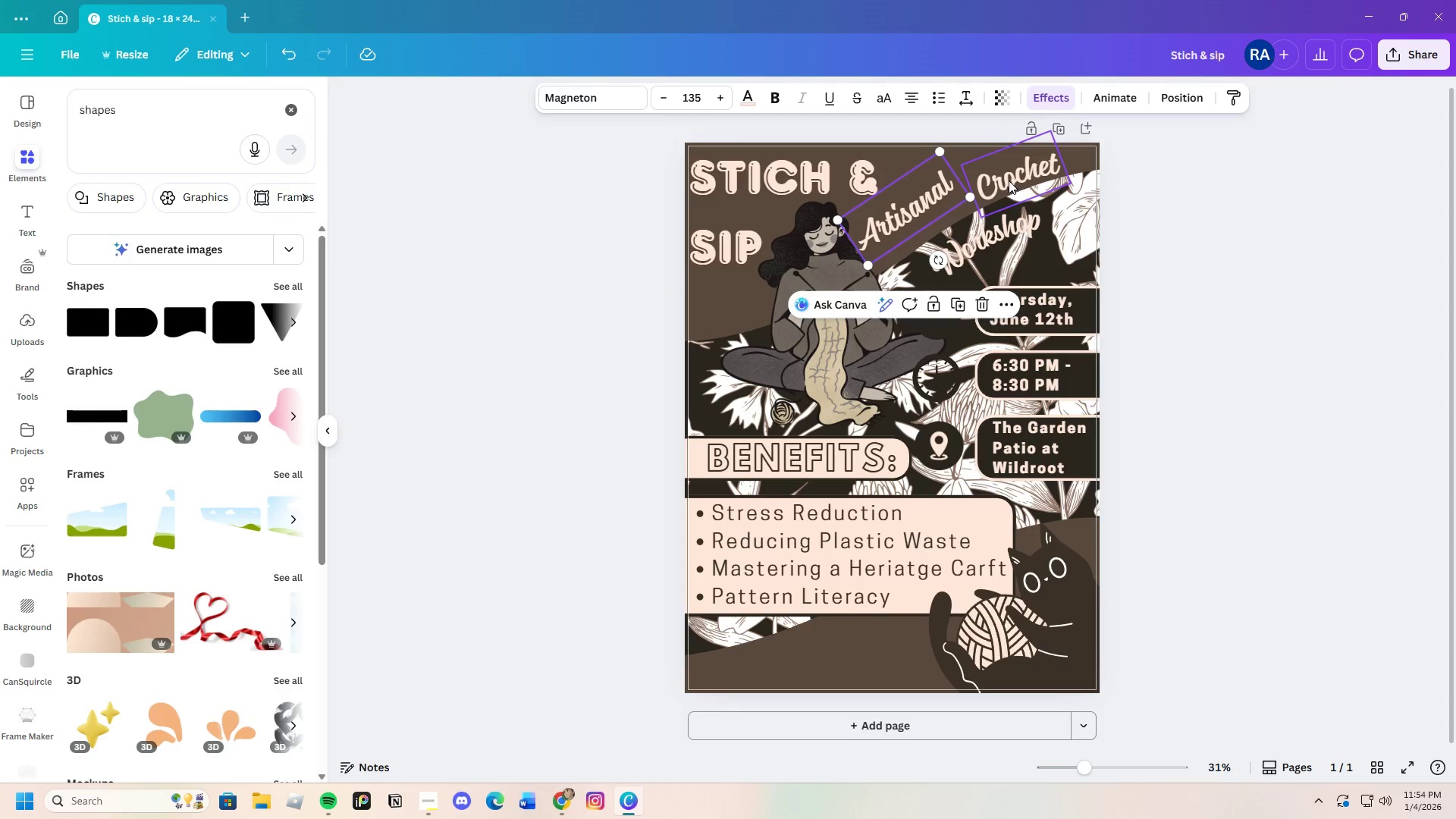 
left_click_drag(start_coordinate=[1009, 180], to_coordinate=[997, 162])
 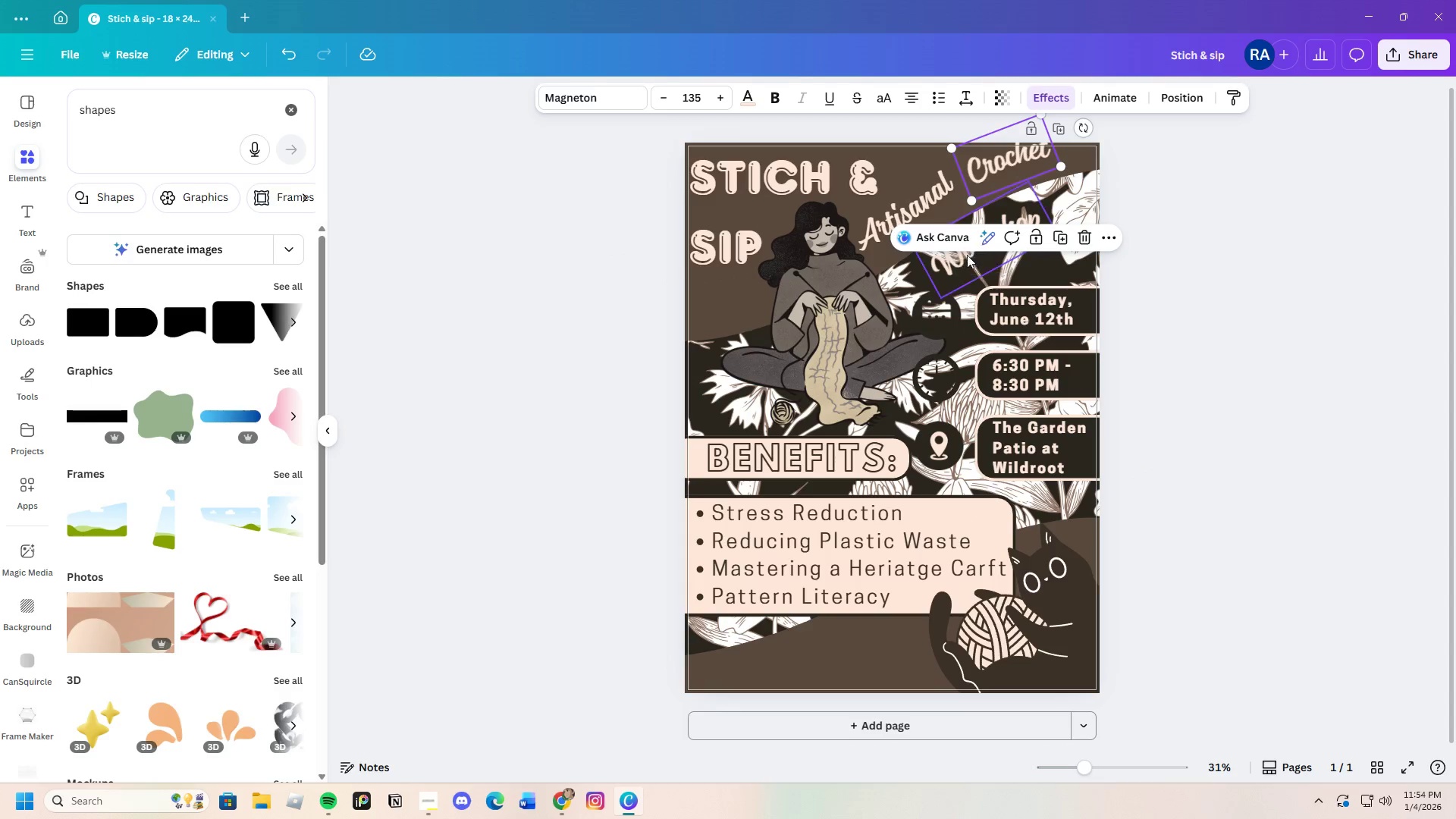 
left_click([956, 257])
 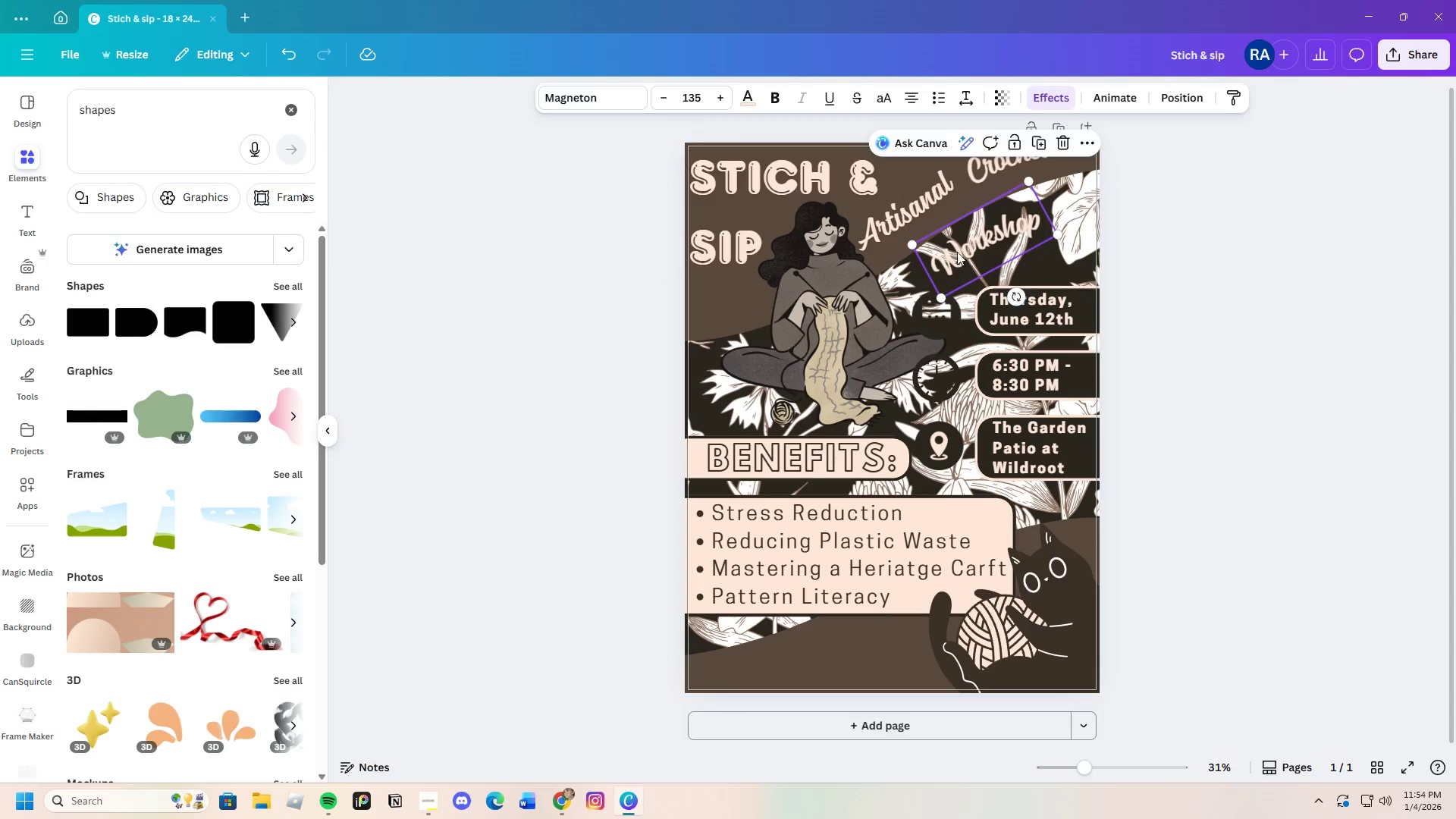 
left_click_drag(start_coordinate=[956, 257], to_coordinate=[937, 221])
 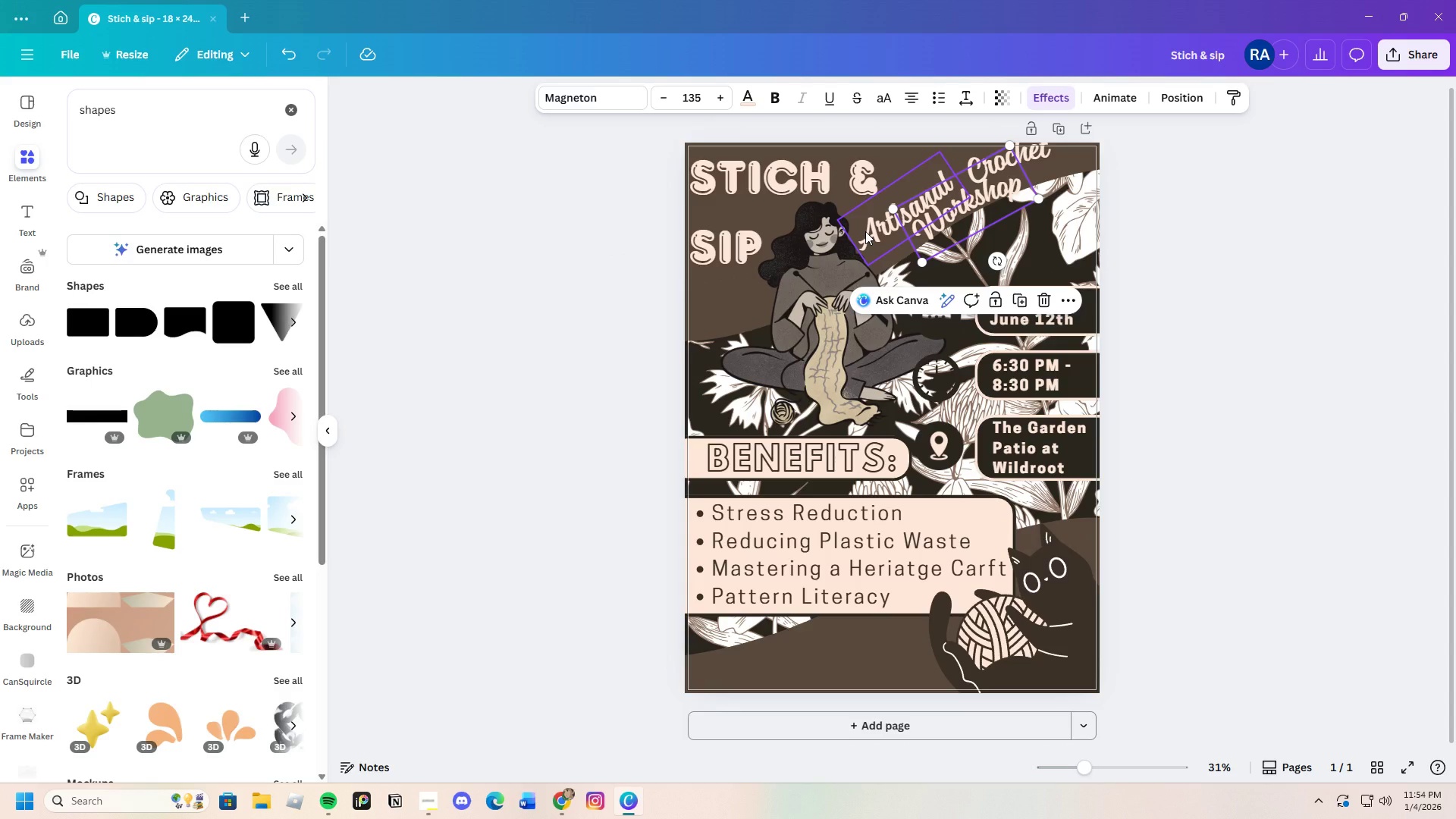 
left_click([865, 231])
 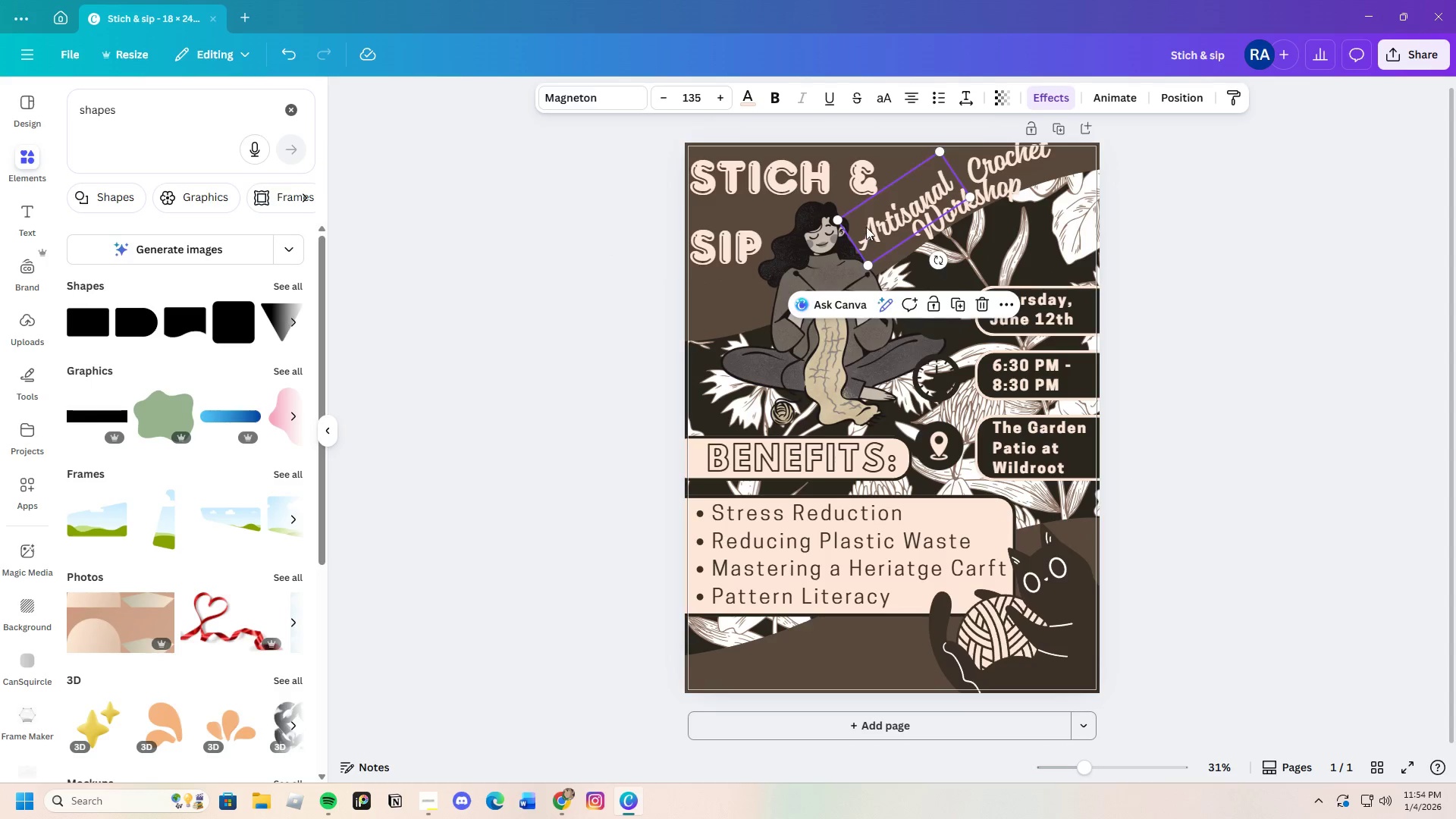 
left_click_drag(start_coordinate=[866, 231], to_coordinate=[866, 220])
 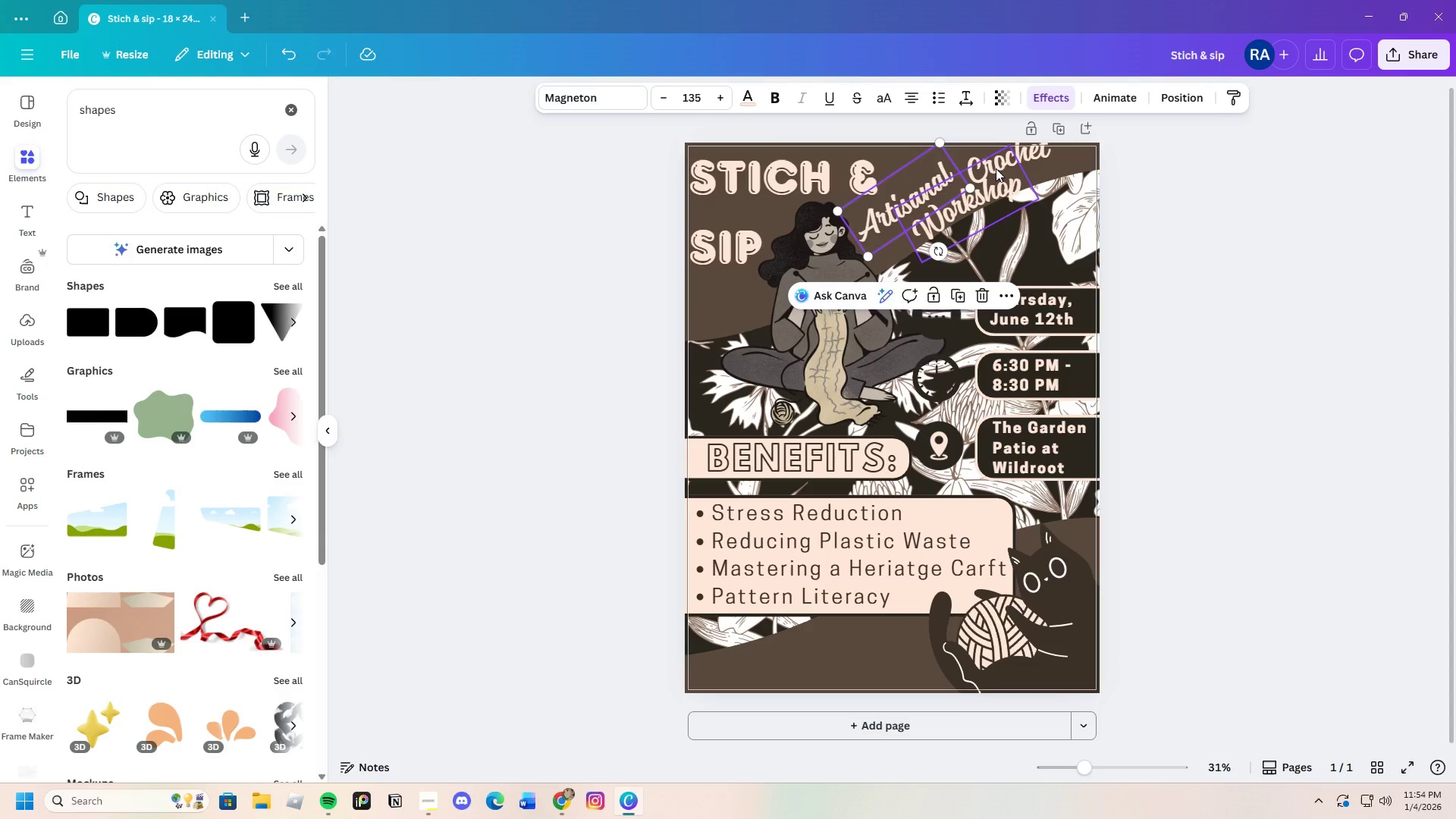 
left_click_drag(start_coordinate=[996, 167], to_coordinate=[958, 188])
 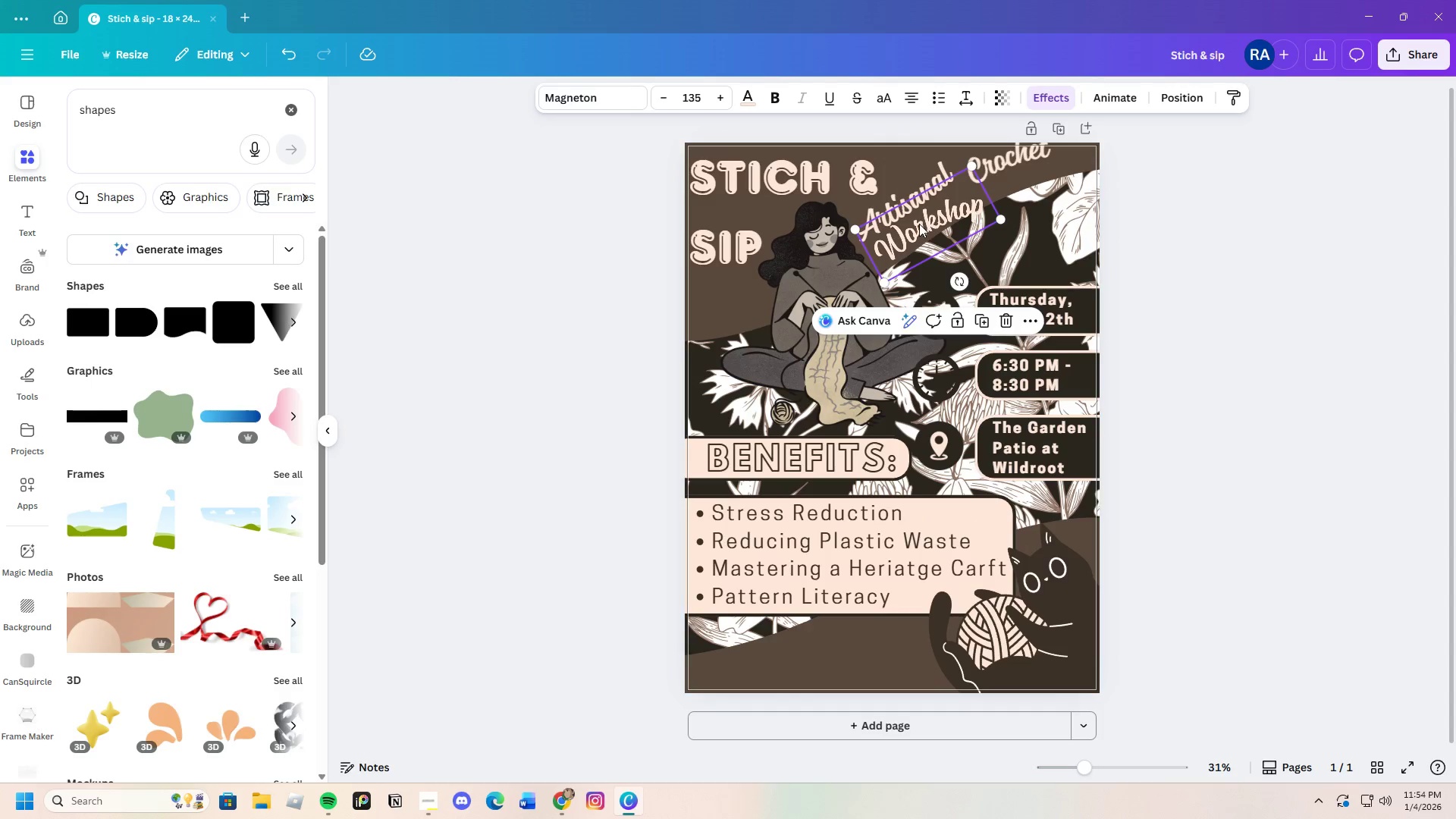 
left_click_drag(start_coordinate=[917, 224], to_coordinate=[953, 204])
 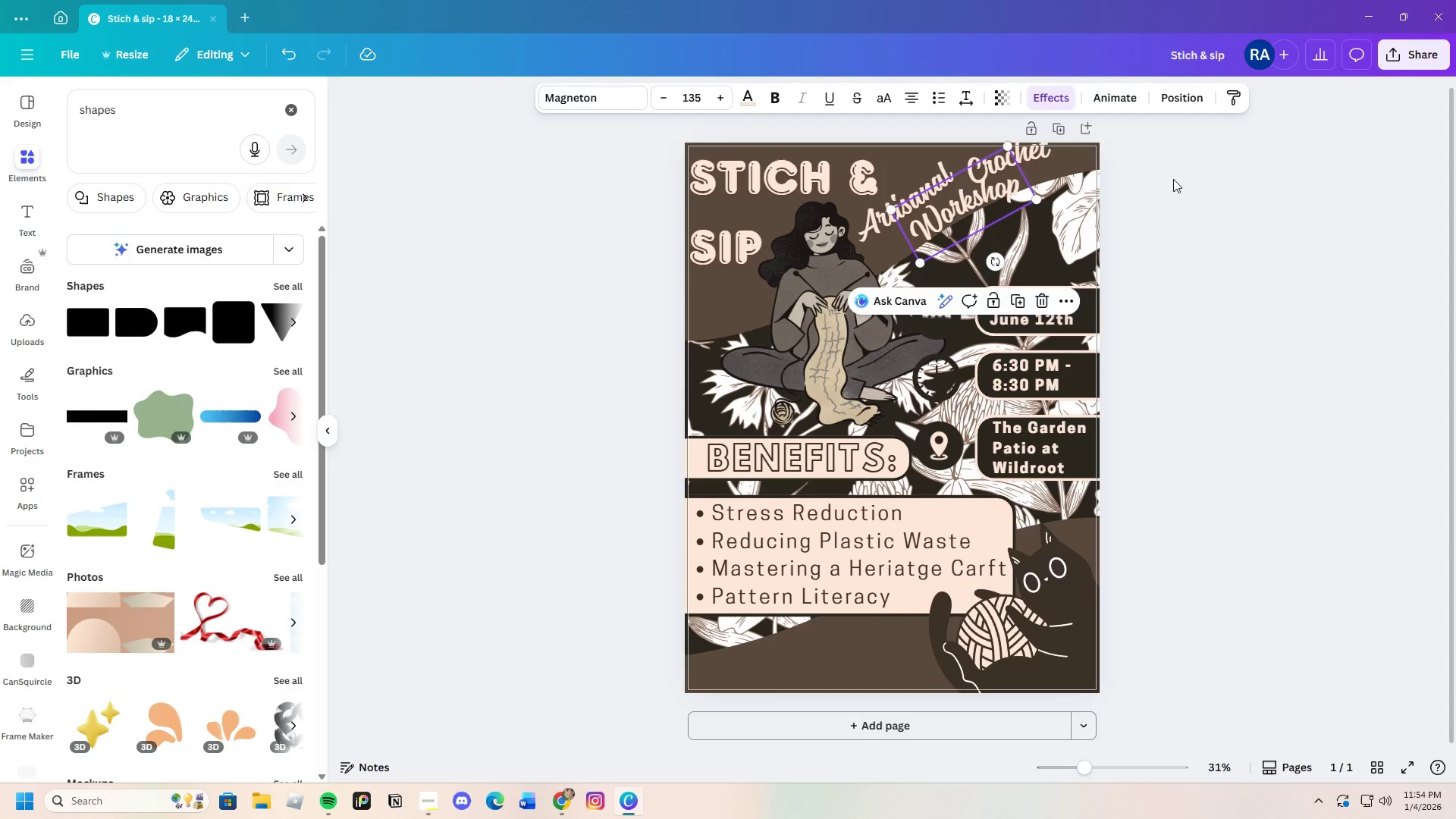 
left_click([1175, 178])
 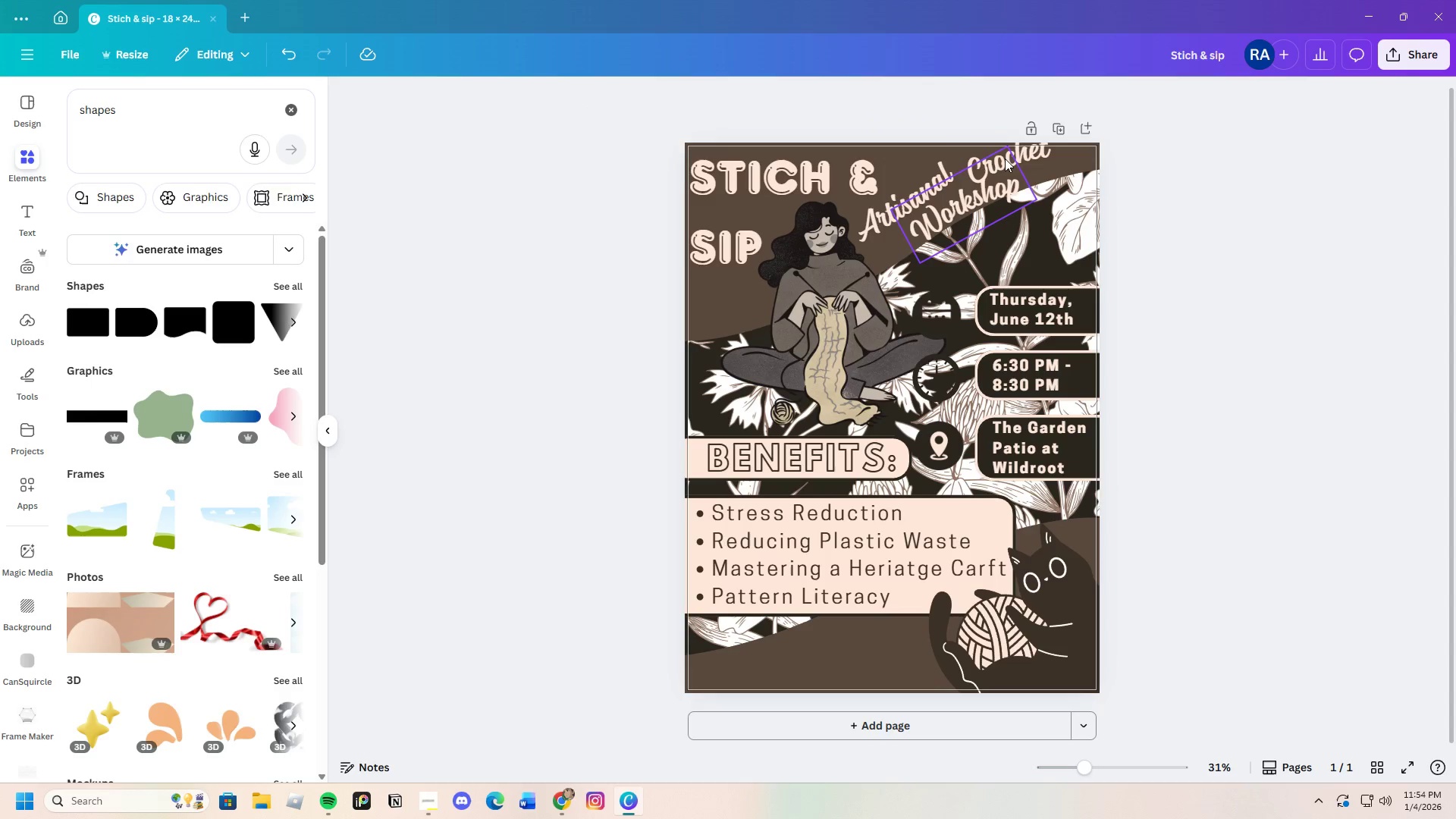 
left_click([1003, 158])
 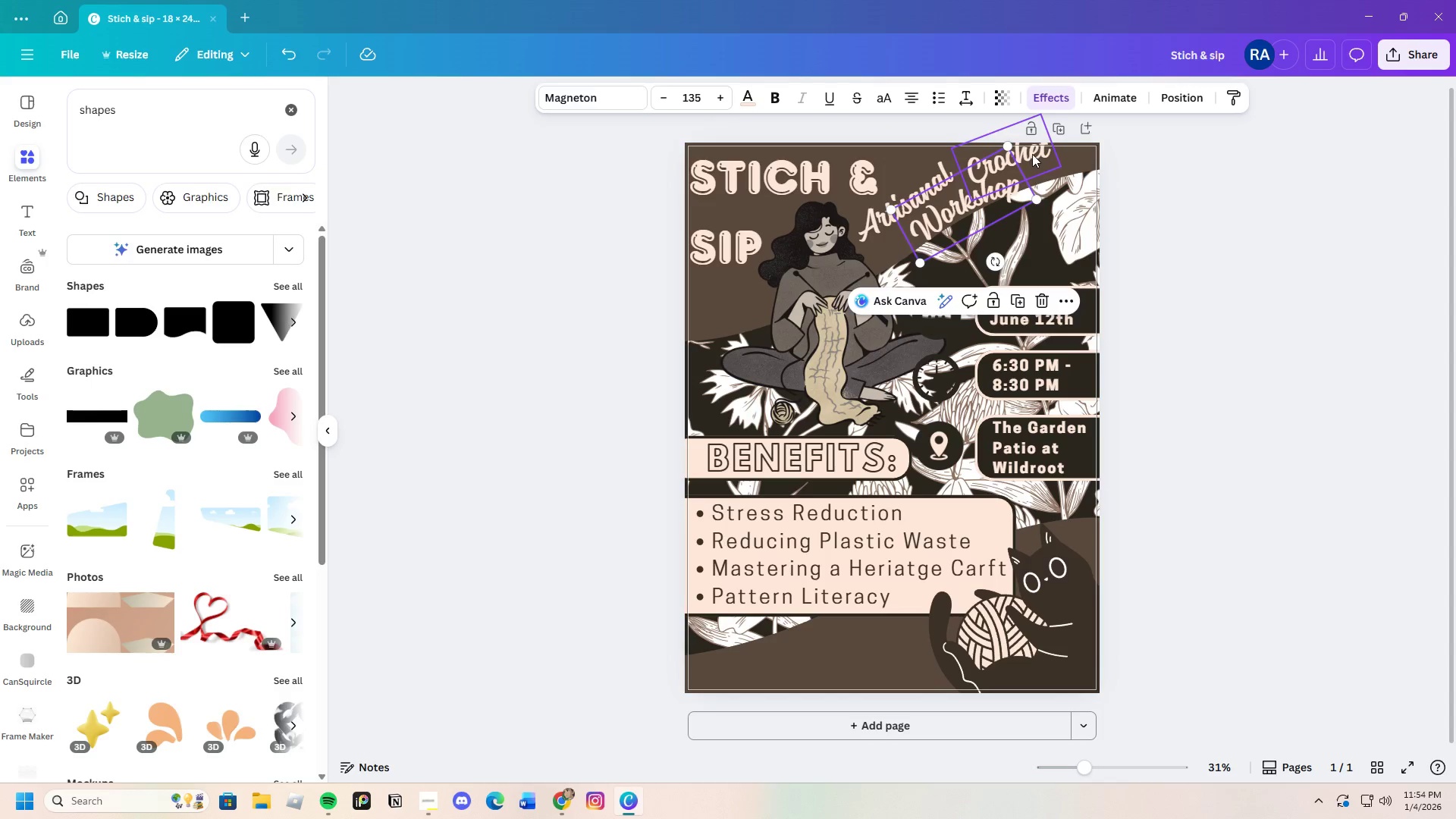 
left_click([1032, 153])
 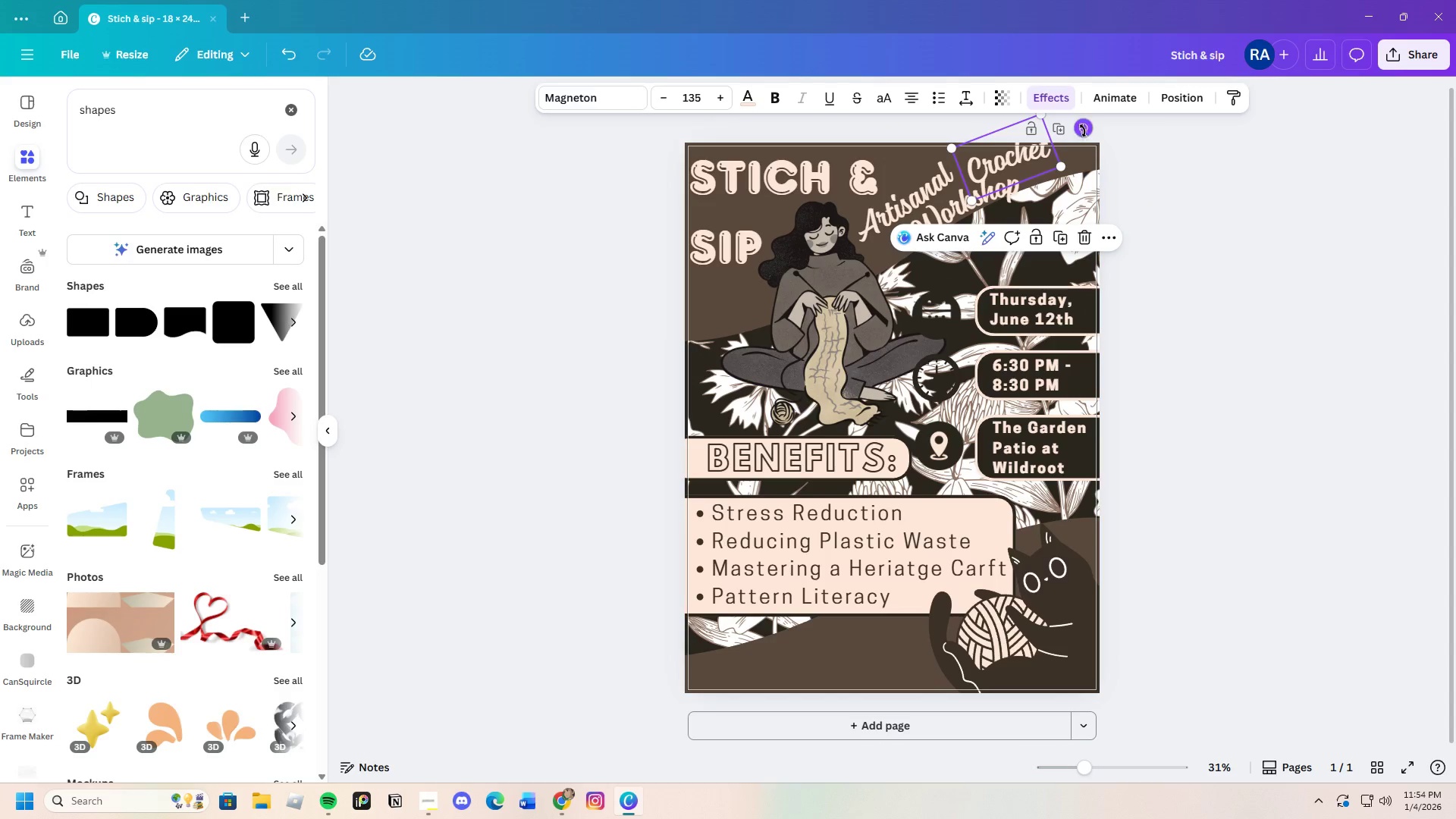 
left_click_drag(start_coordinate=[1086, 130], to_coordinate=[1097, 139])
 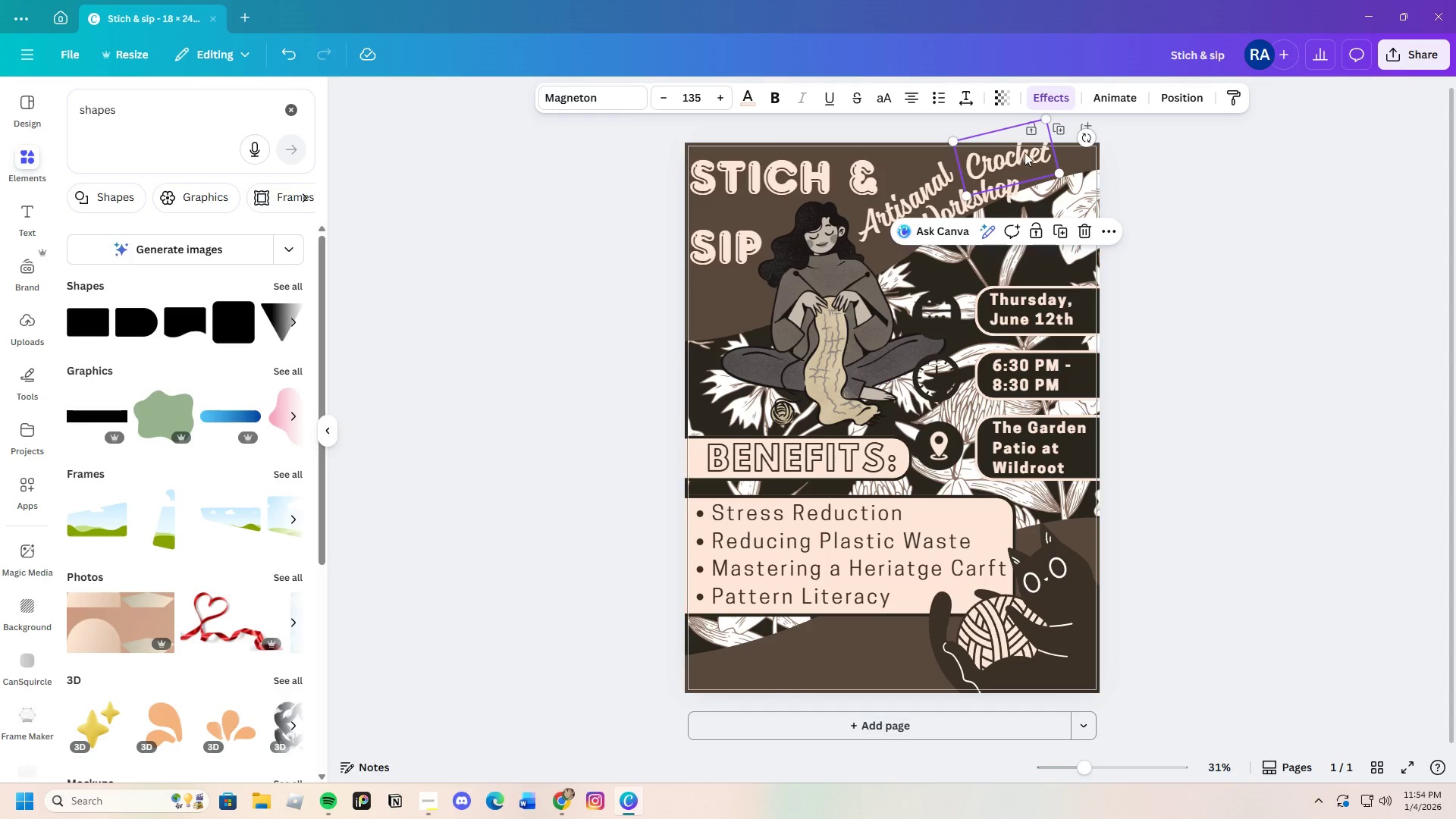 
left_click_drag(start_coordinate=[1025, 152], to_coordinate=[1030, 158])
 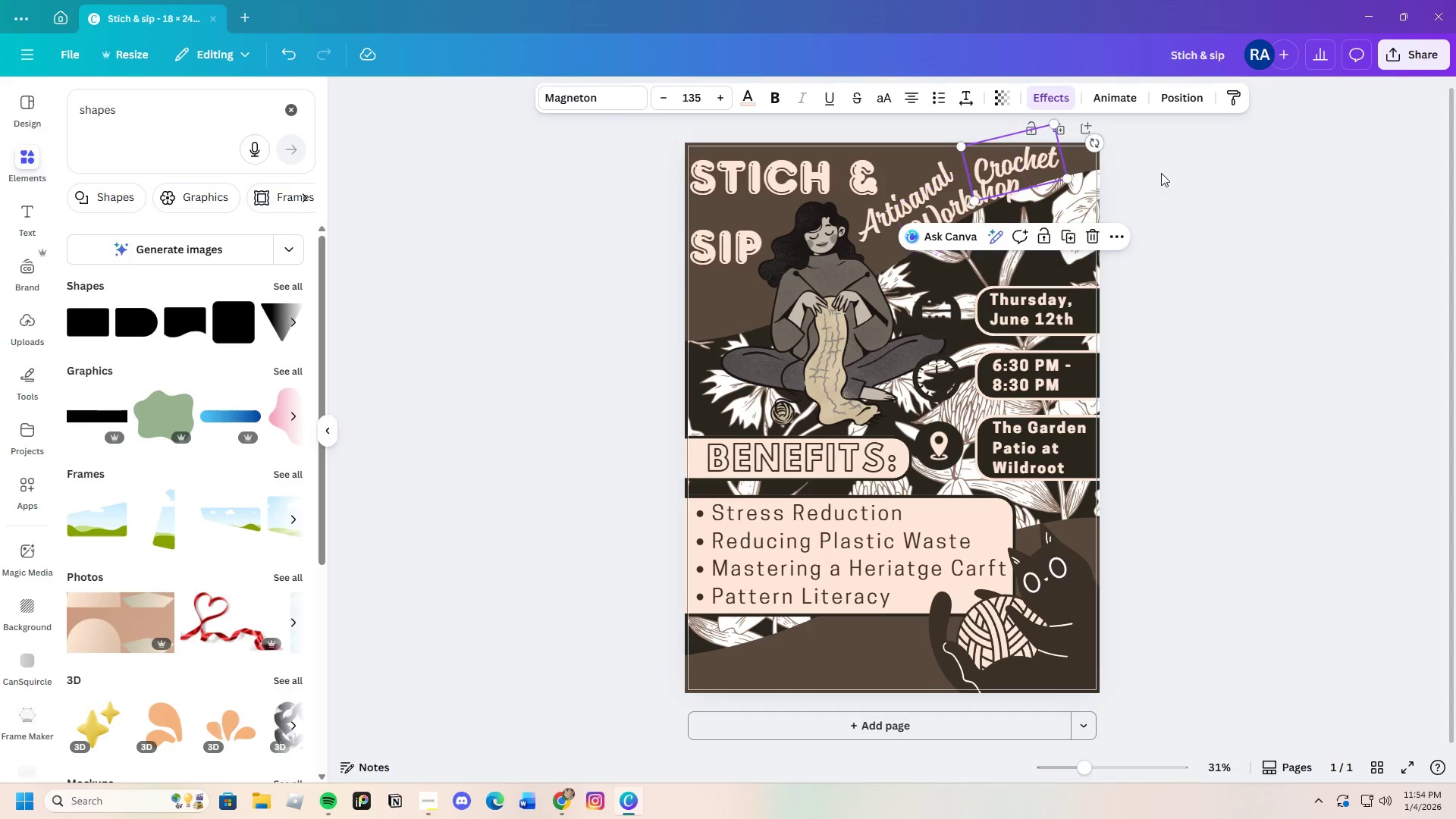 
left_click([1184, 171])
 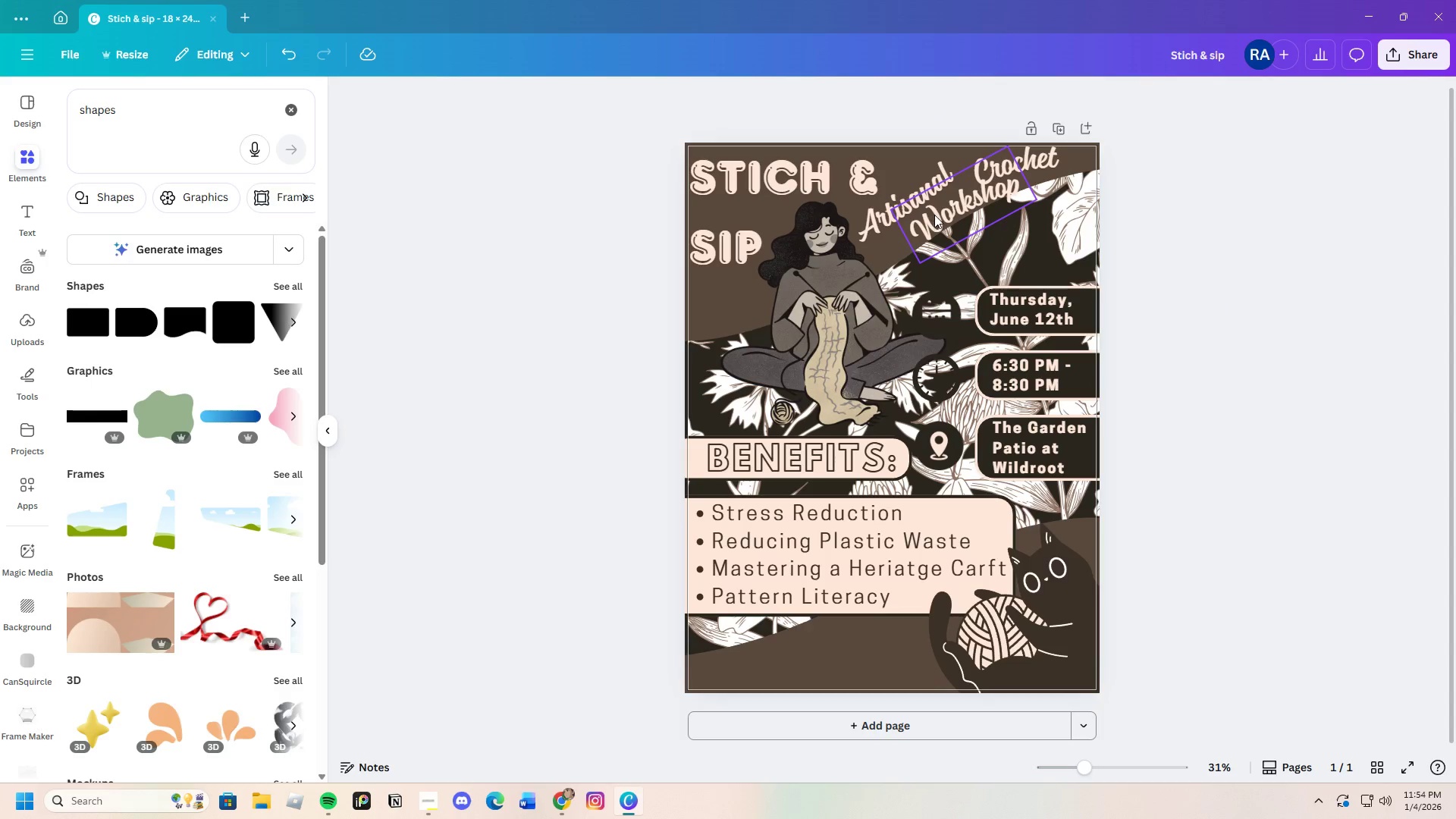 
left_click_drag(start_coordinate=[938, 214], to_coordinate=[921, 223])
 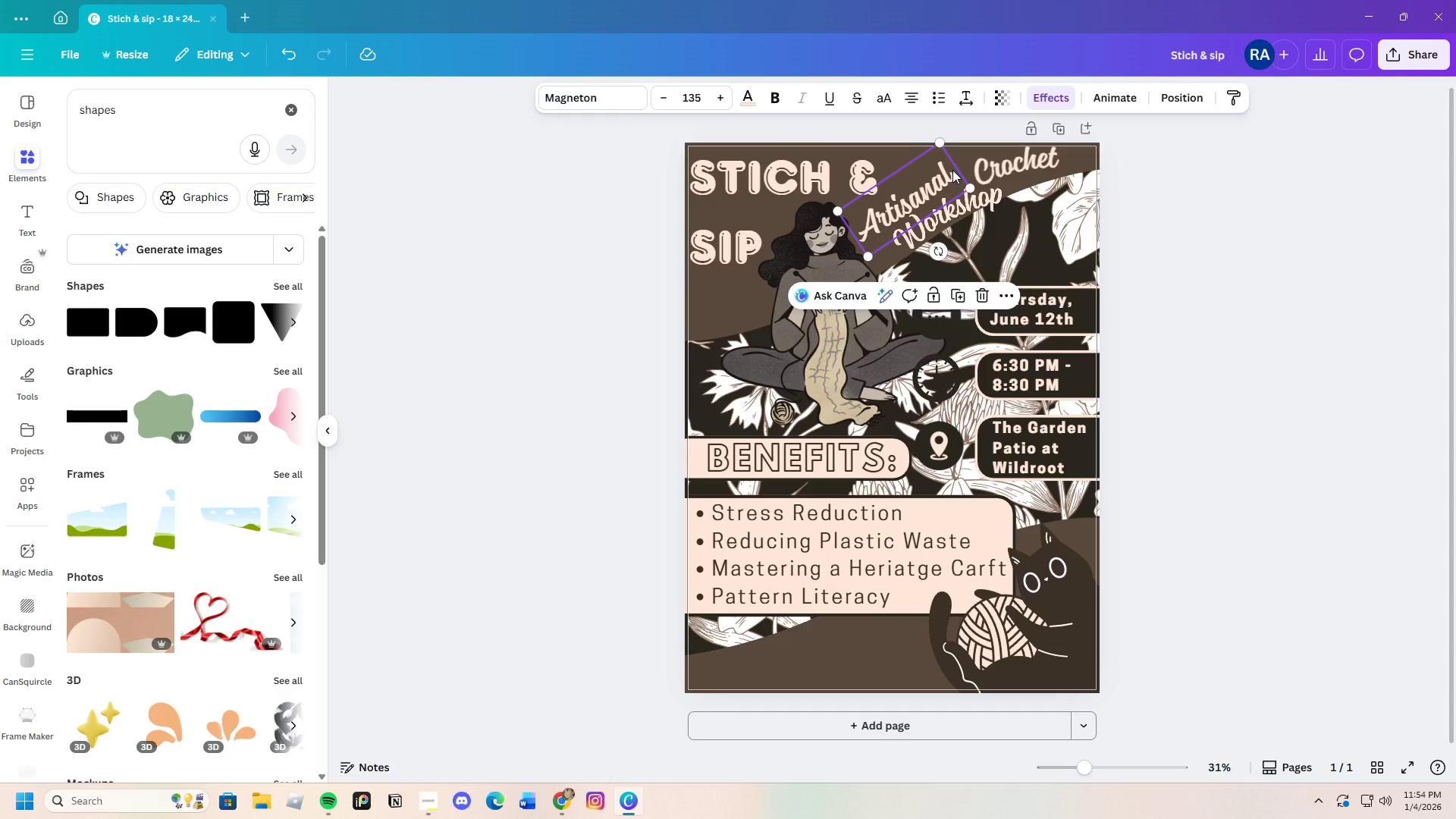 
left_click_drag(start_coordinate=[970, 187], to_coordinate=[966, 187])
 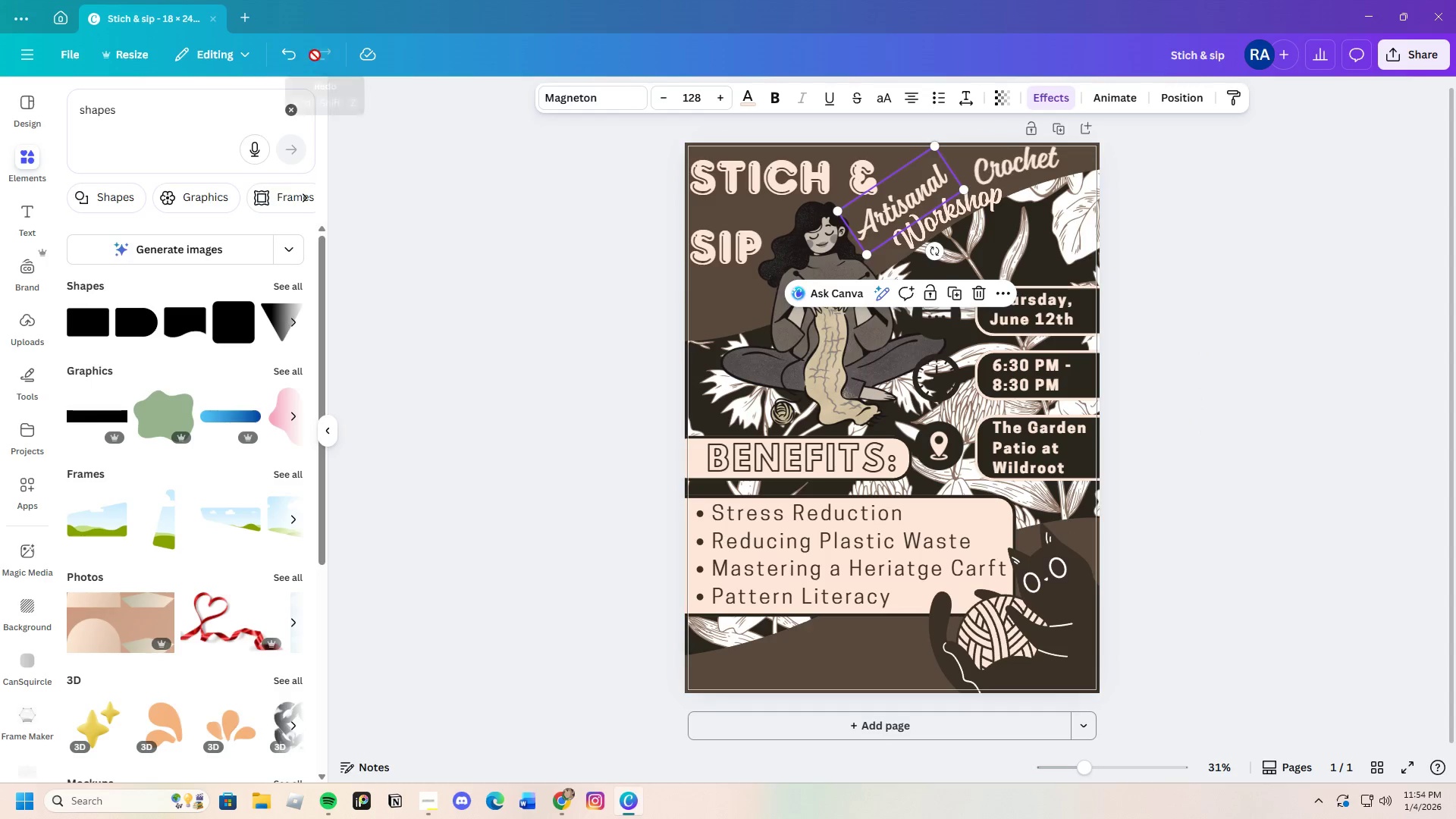 
left_click([297, 60])
 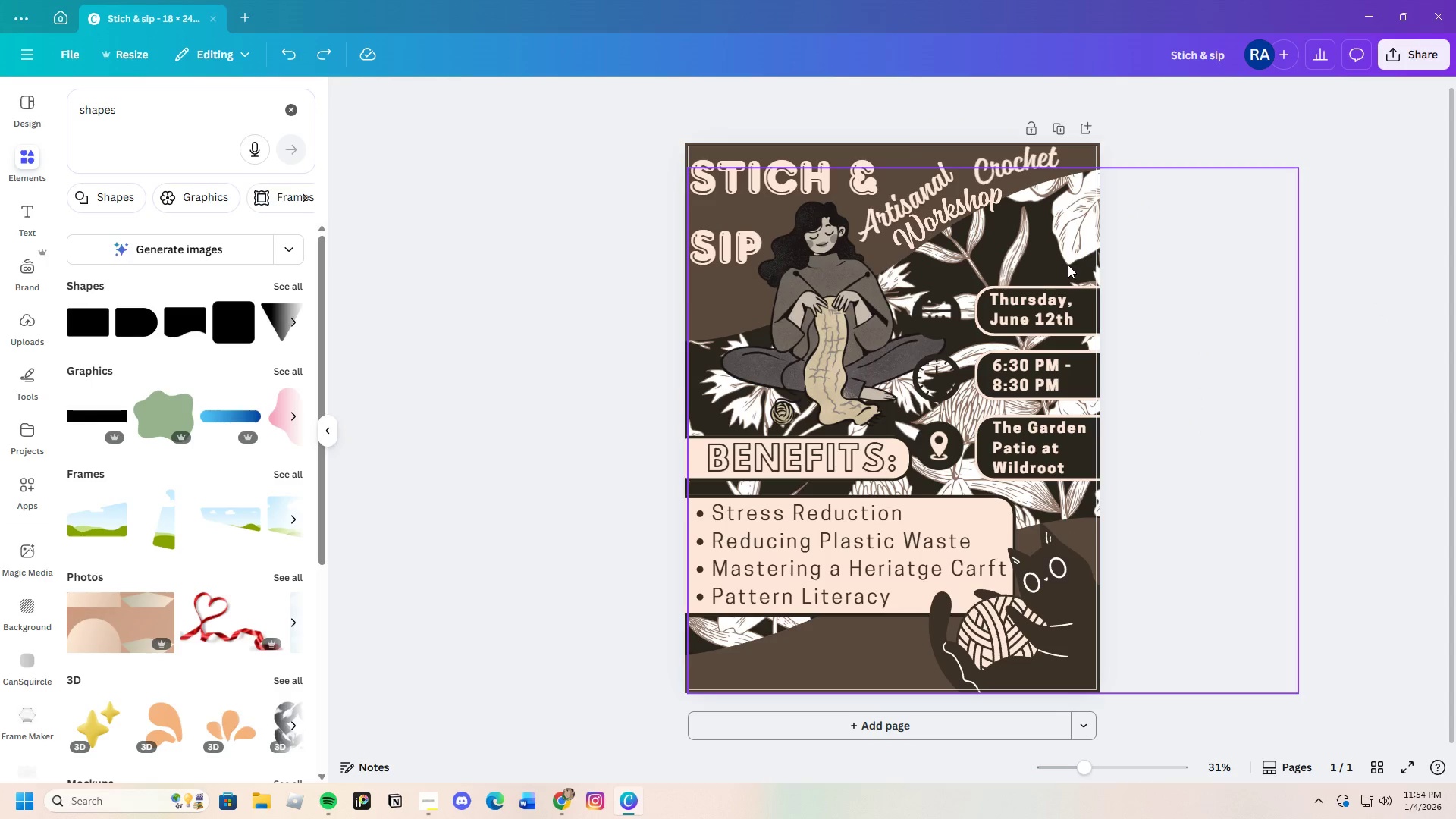 
left_click([1054, 259])
 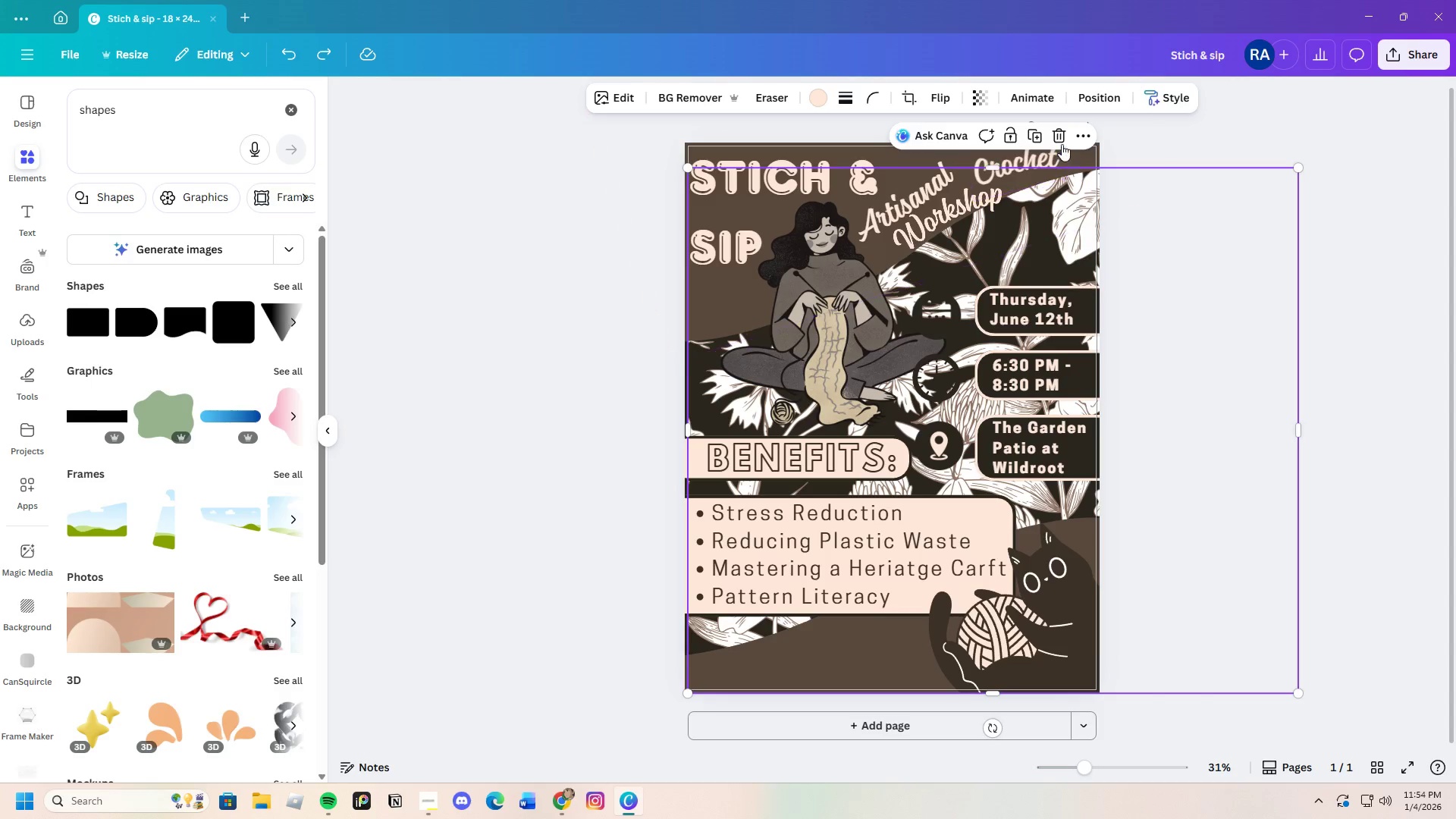 
left_click([1062, 136])
 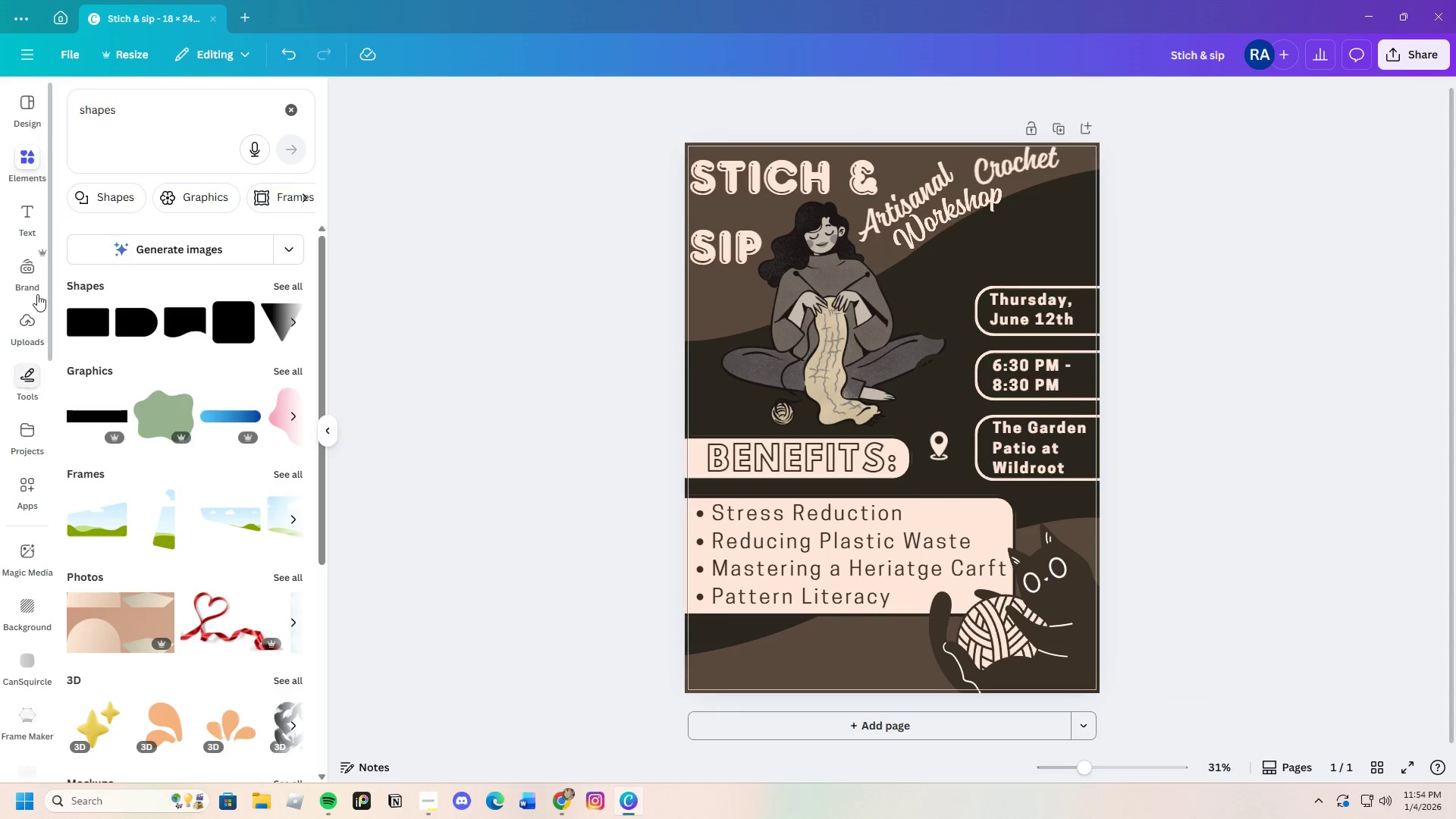 
left_click([35, 166])
 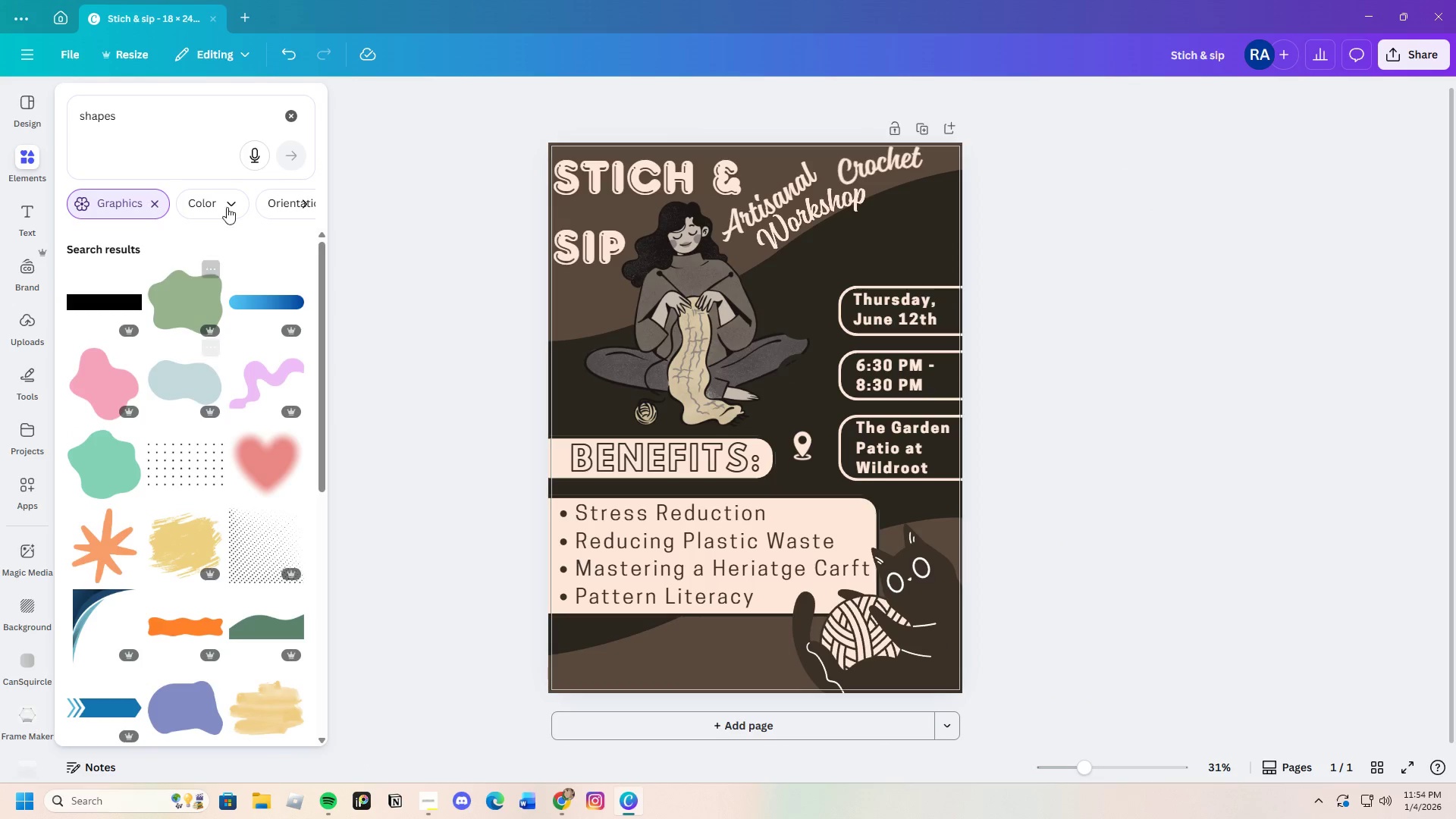 
left_click([290, 116])
 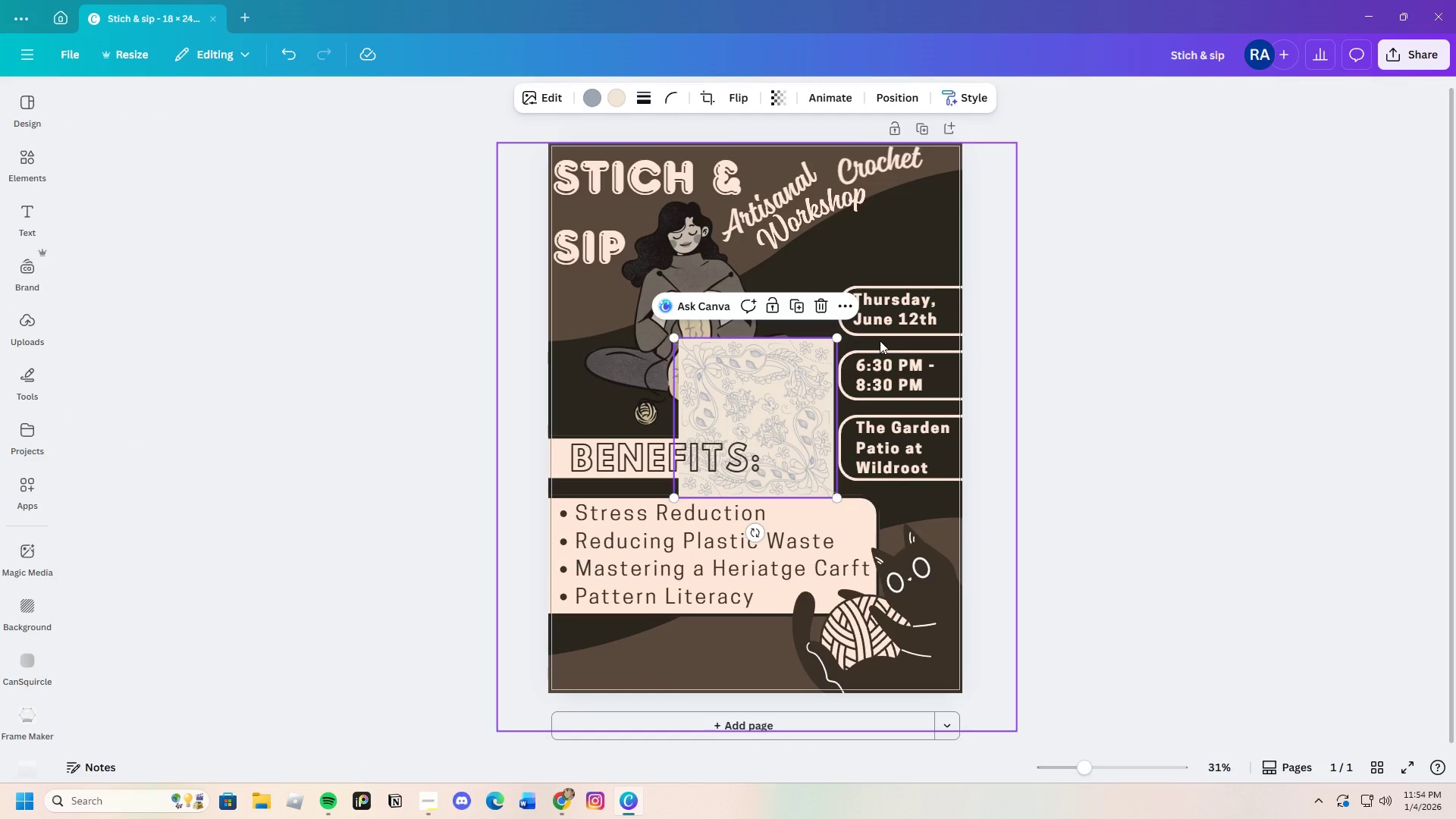 
left_click([816, 301])
 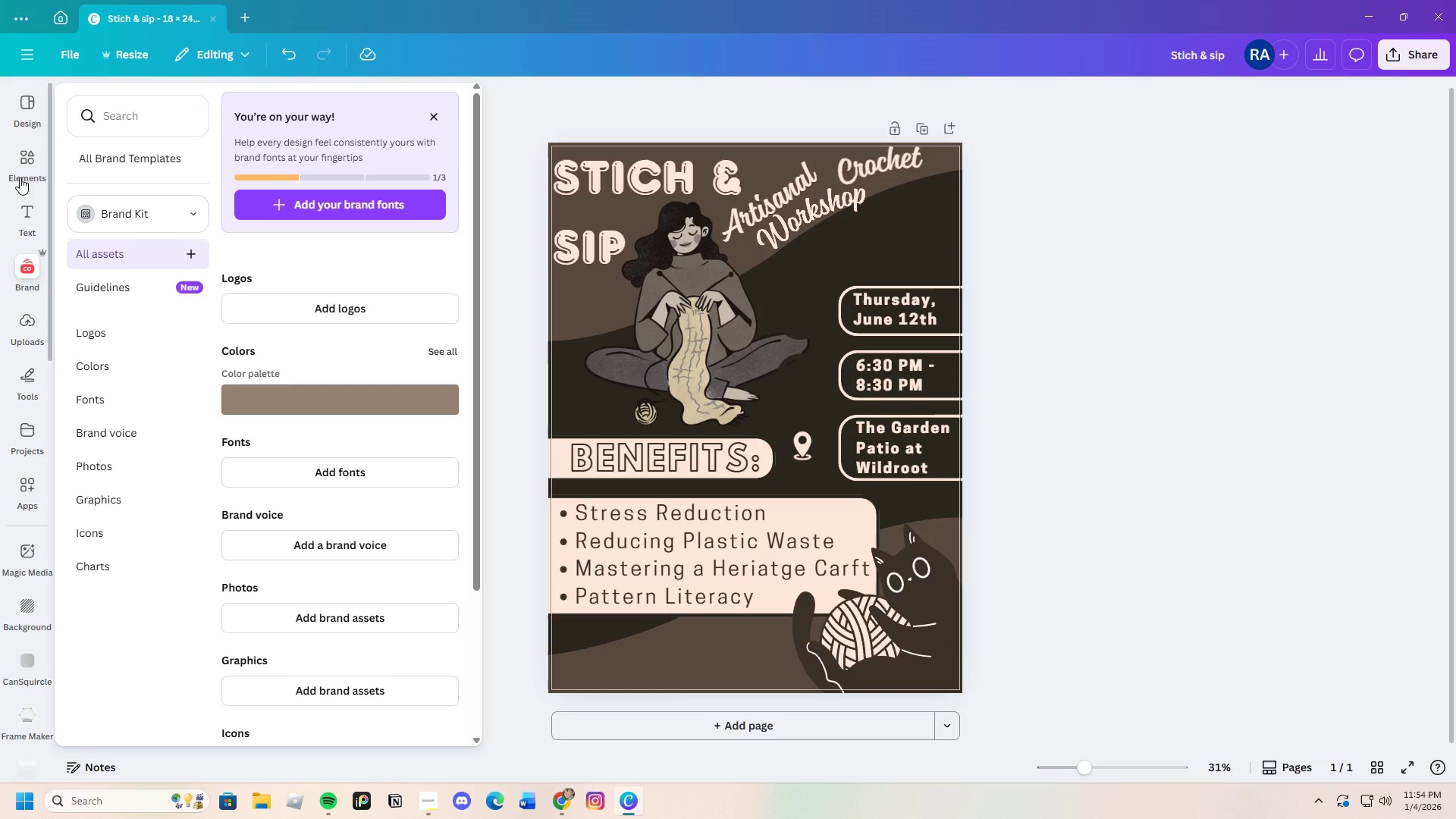 
left_click([30, 171])
 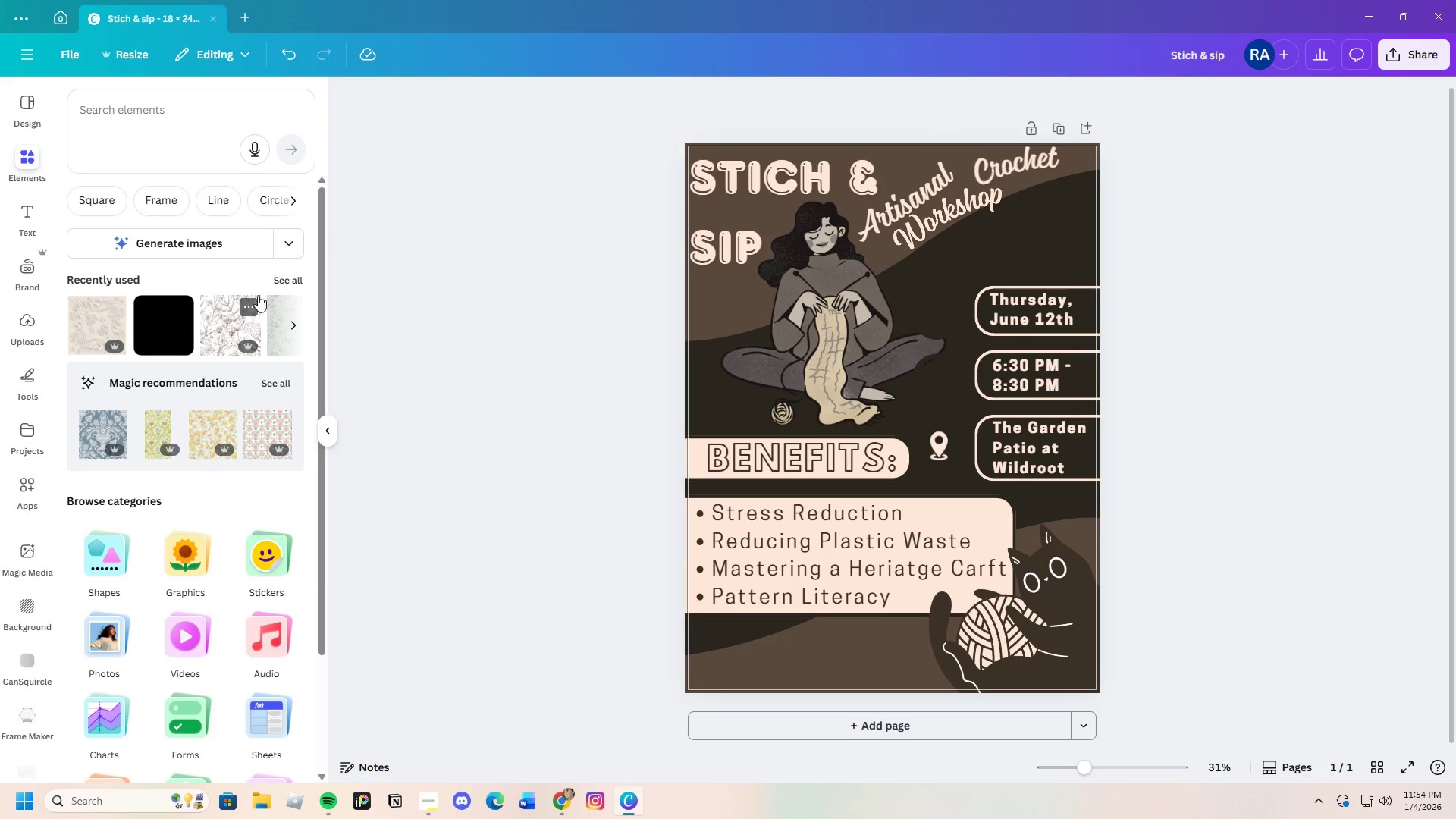 
left_click([221, 322])
 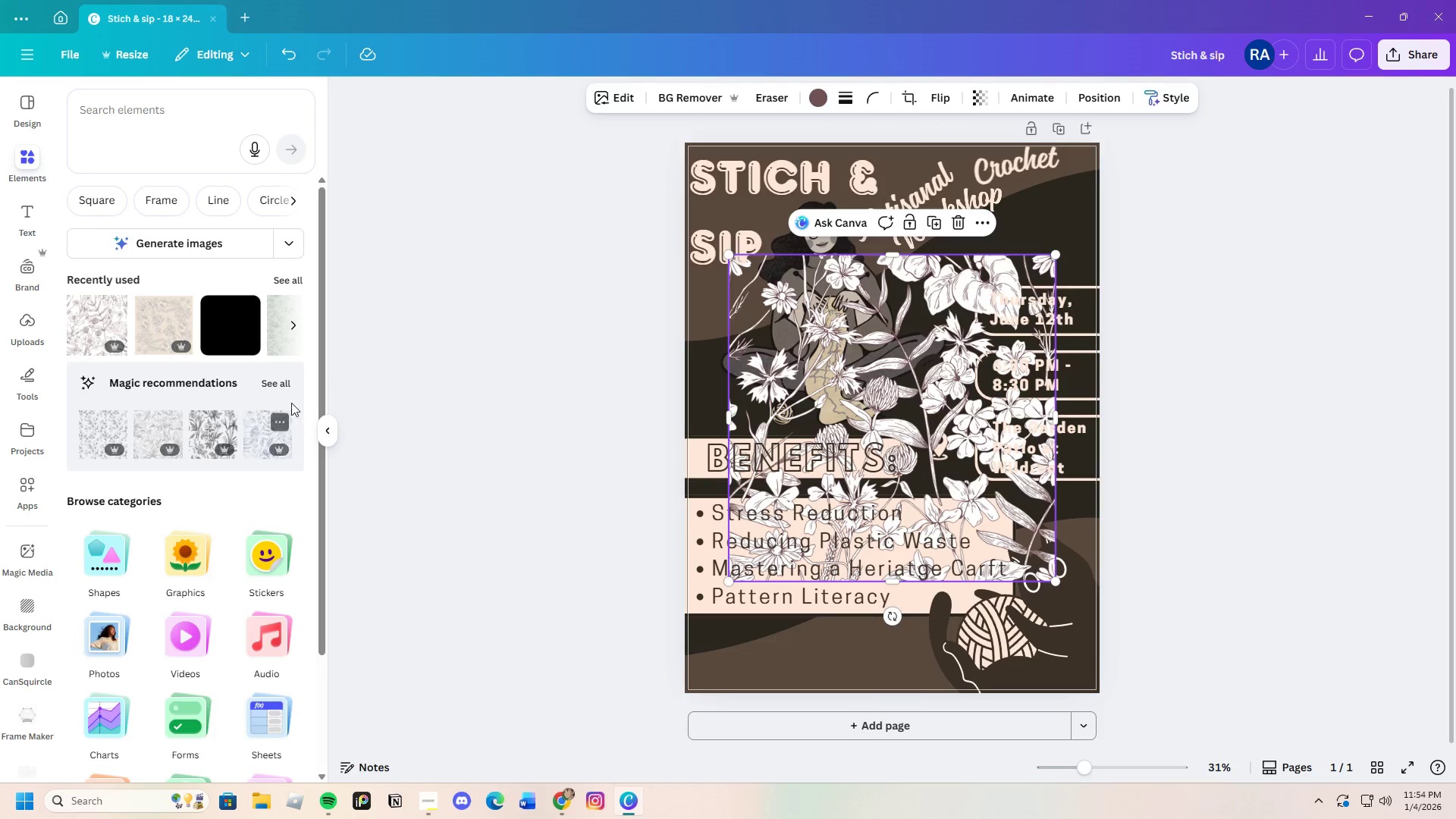 
left_click([279, 388])
 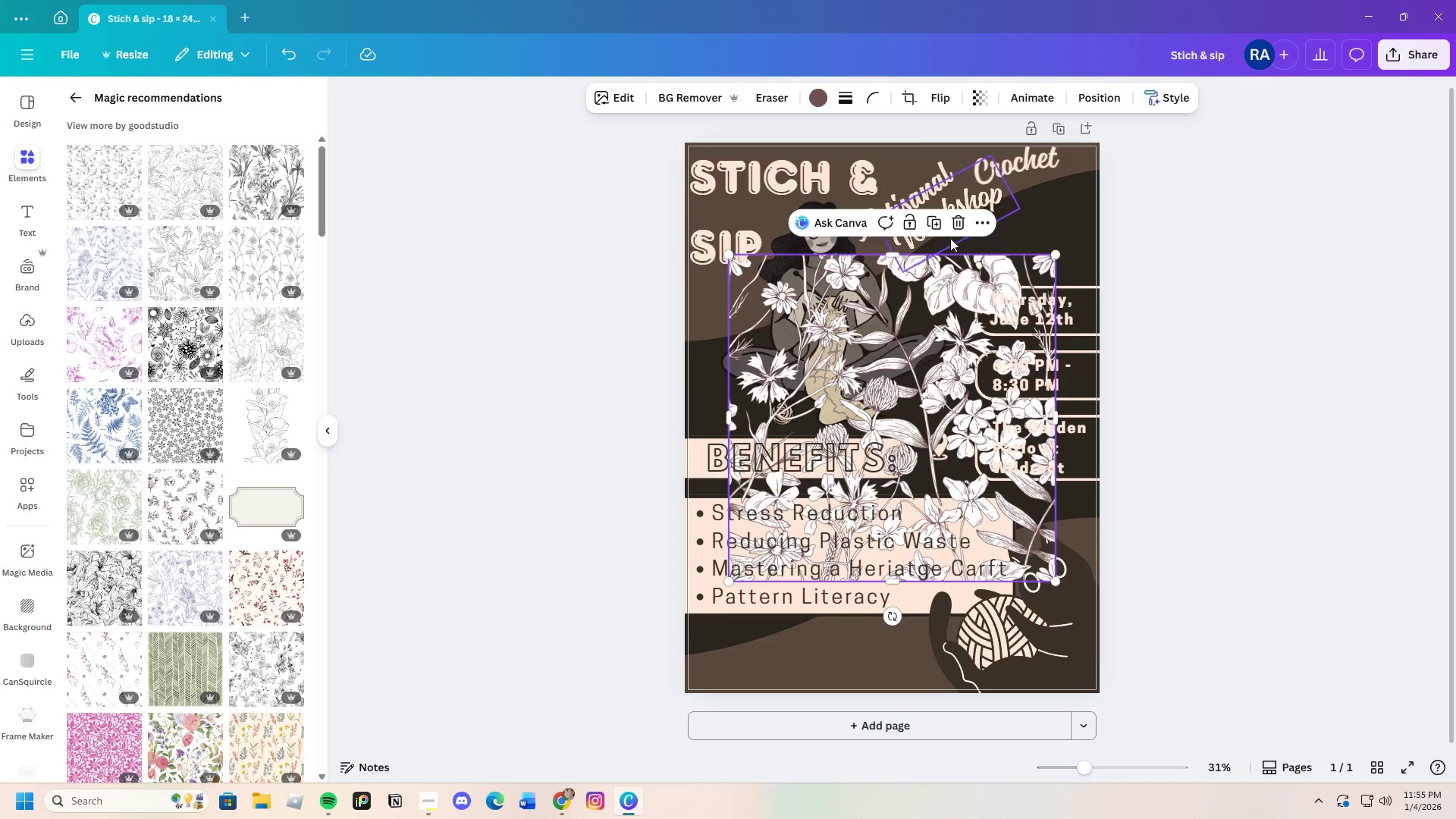 
left_click([958, 223])
 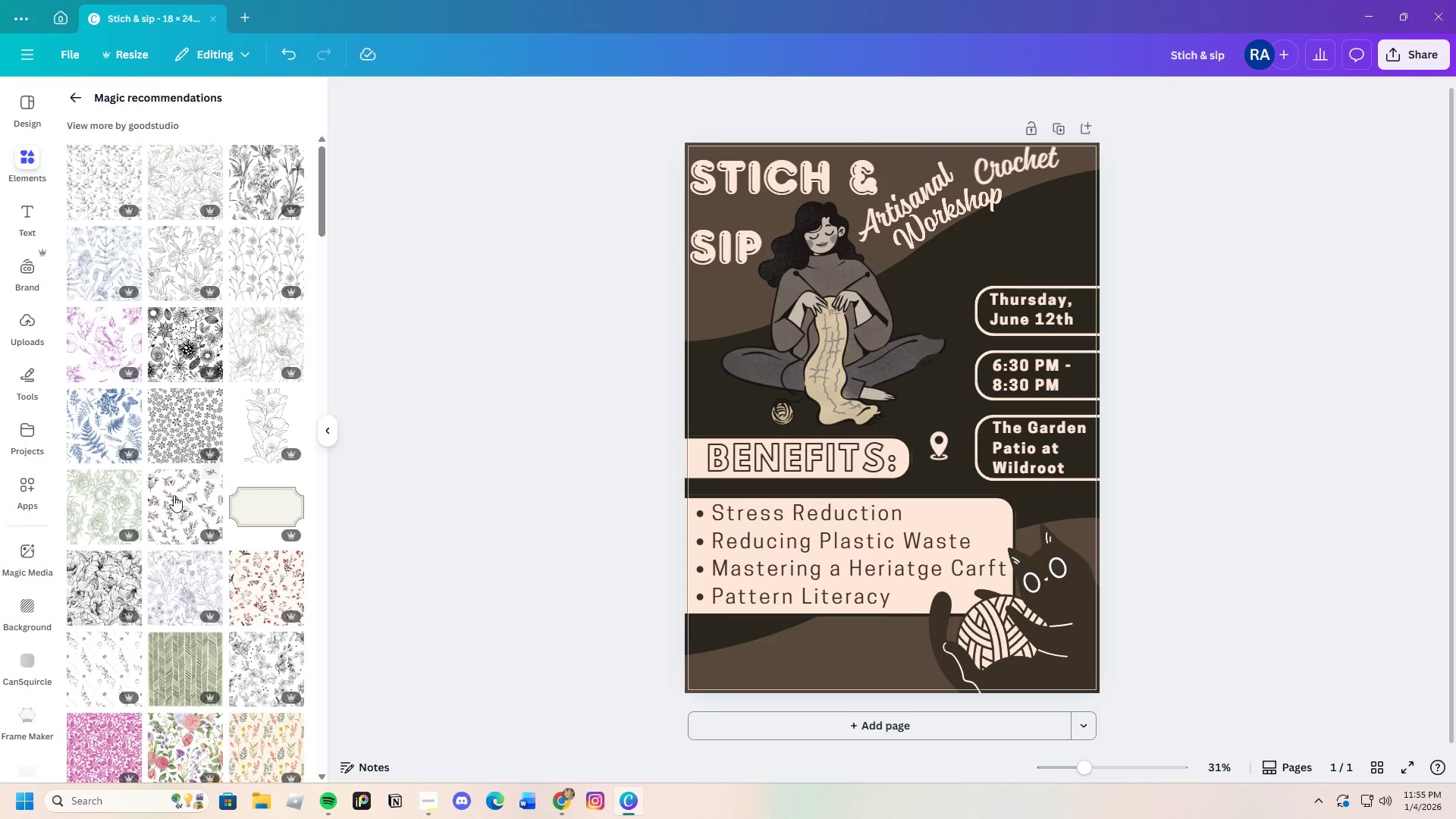 
scroll: coordinate [171, 541], scroll_direction: down, amount: 22.0
 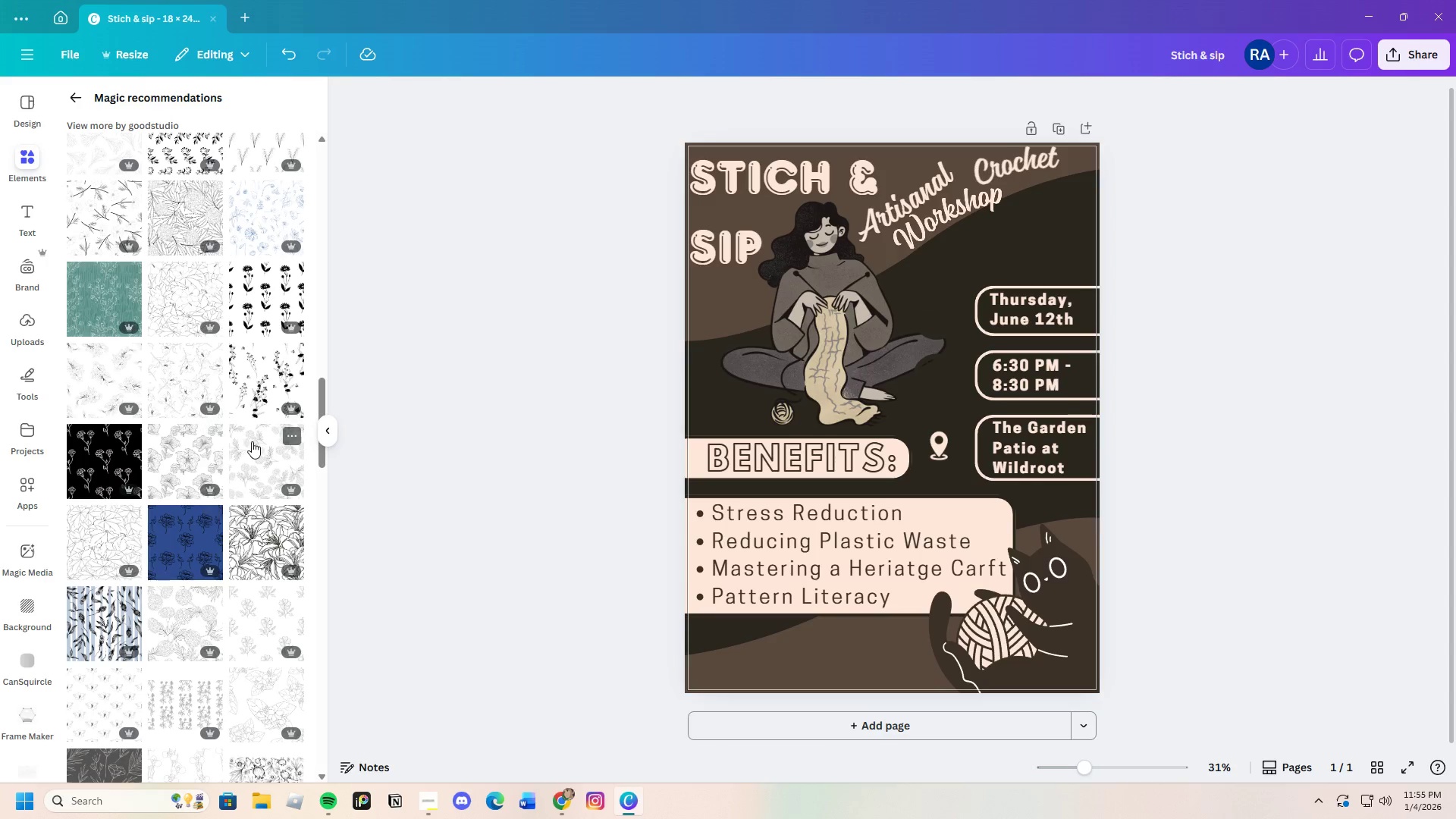 
scroll: coordinate [231, 563], scroll_direction: down, amount: 17.0
 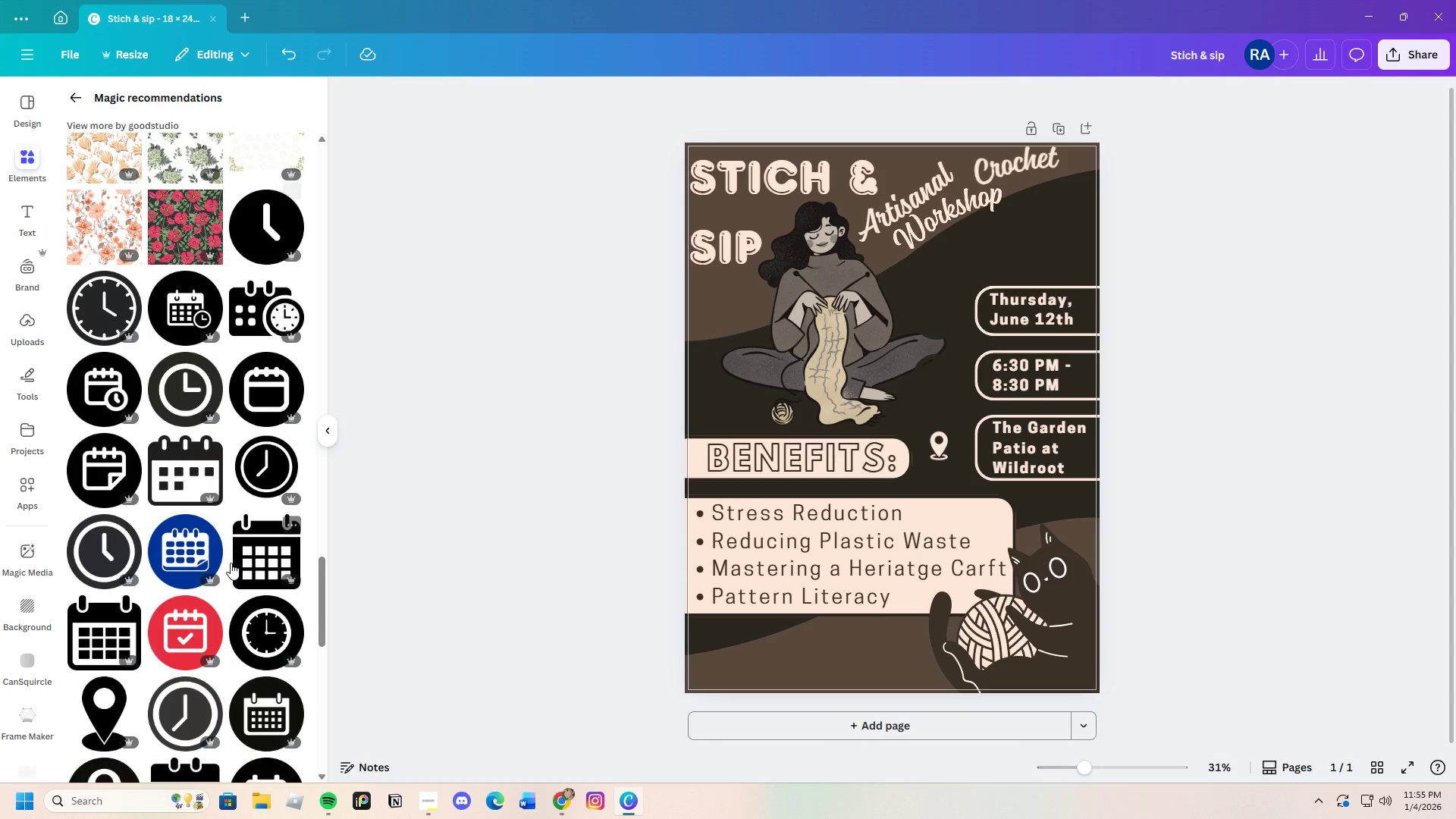 
scroll: coordinate [231, 563], scroll_direction: up, amount: 2.0
 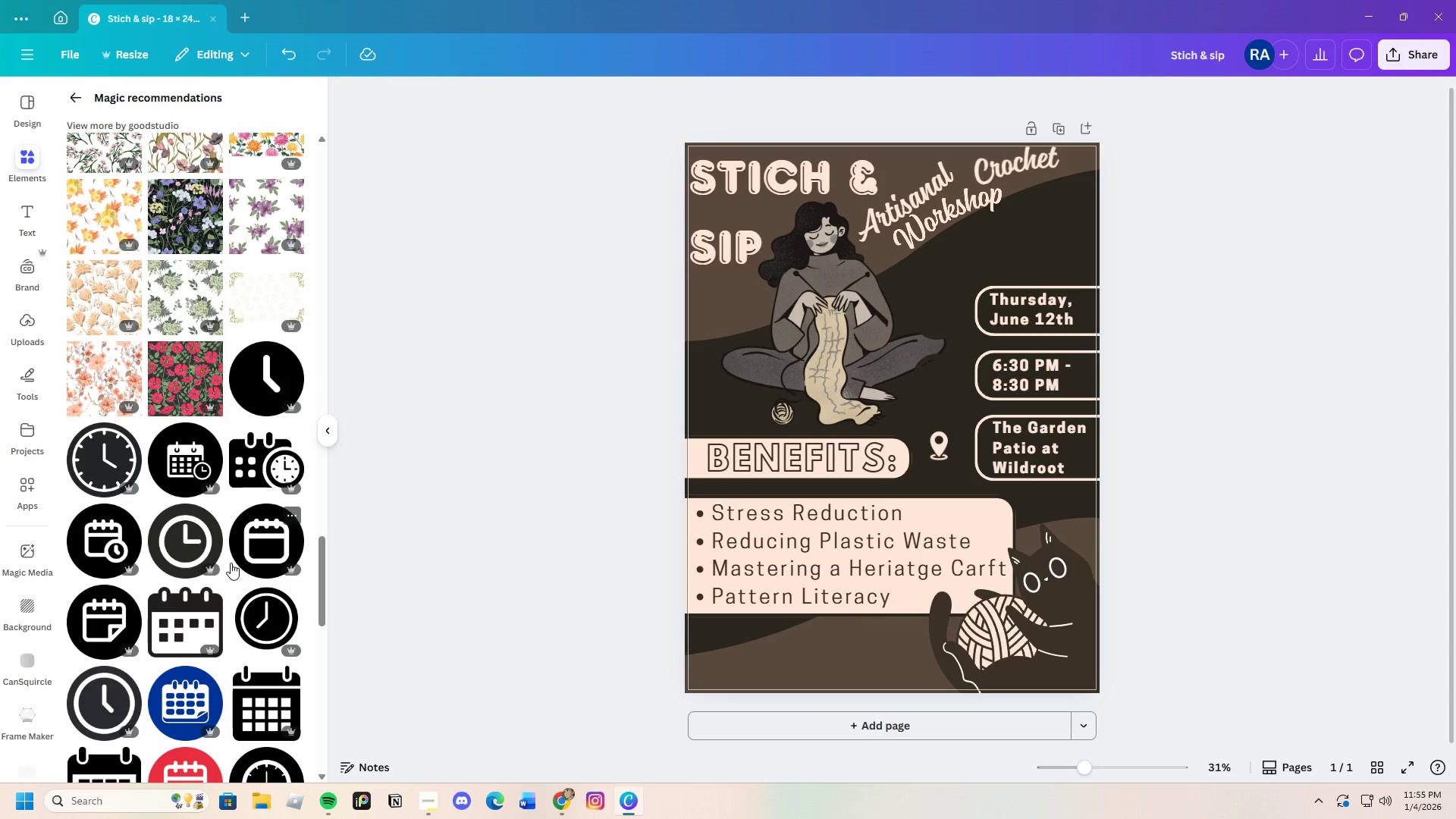 
scroll: coordinate [231, 563], scroll_direction: none, amount: 0.0
 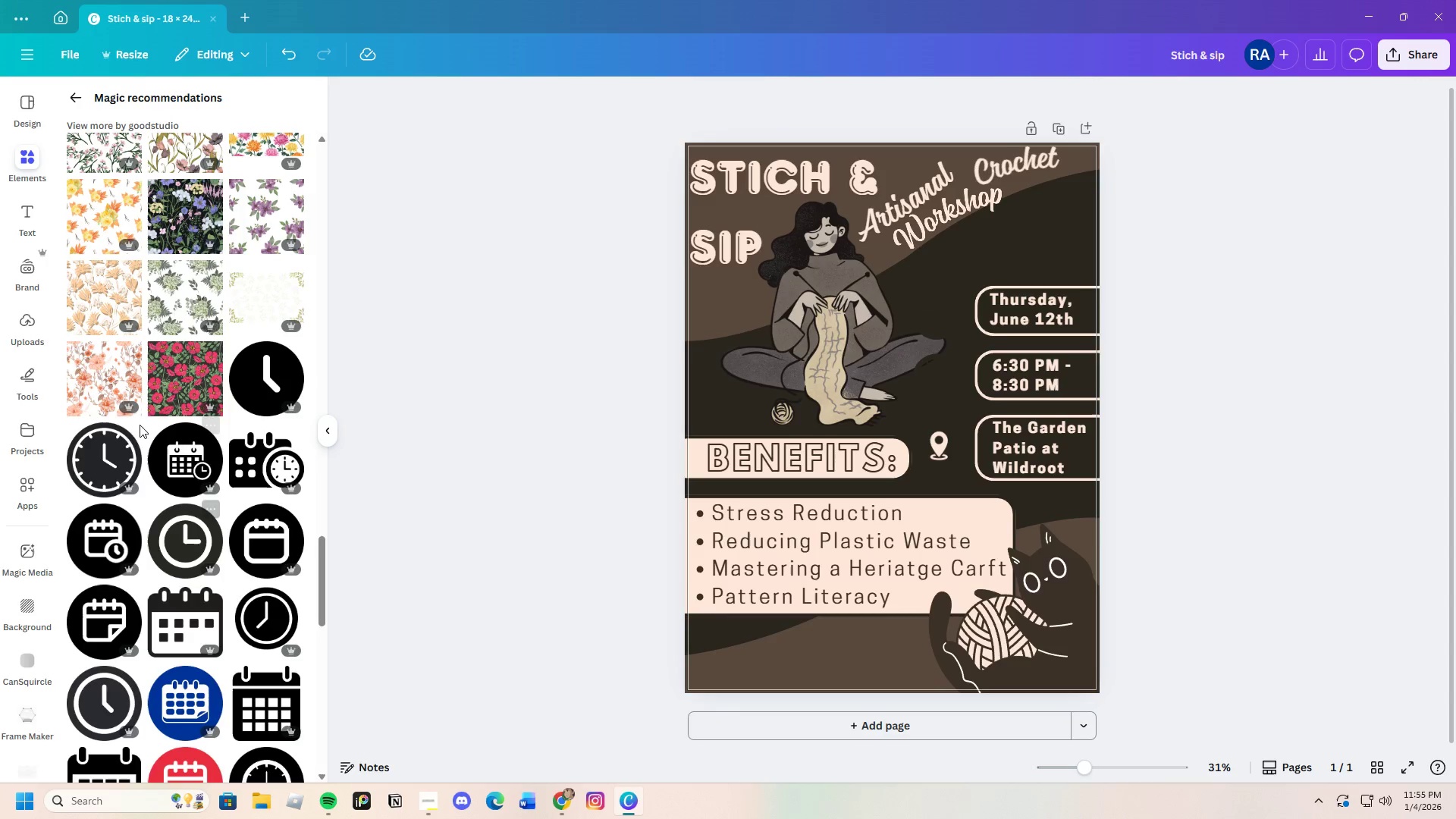 
scroll: coordinate [126, 406], scroll_direction: up, amount: 2.0
 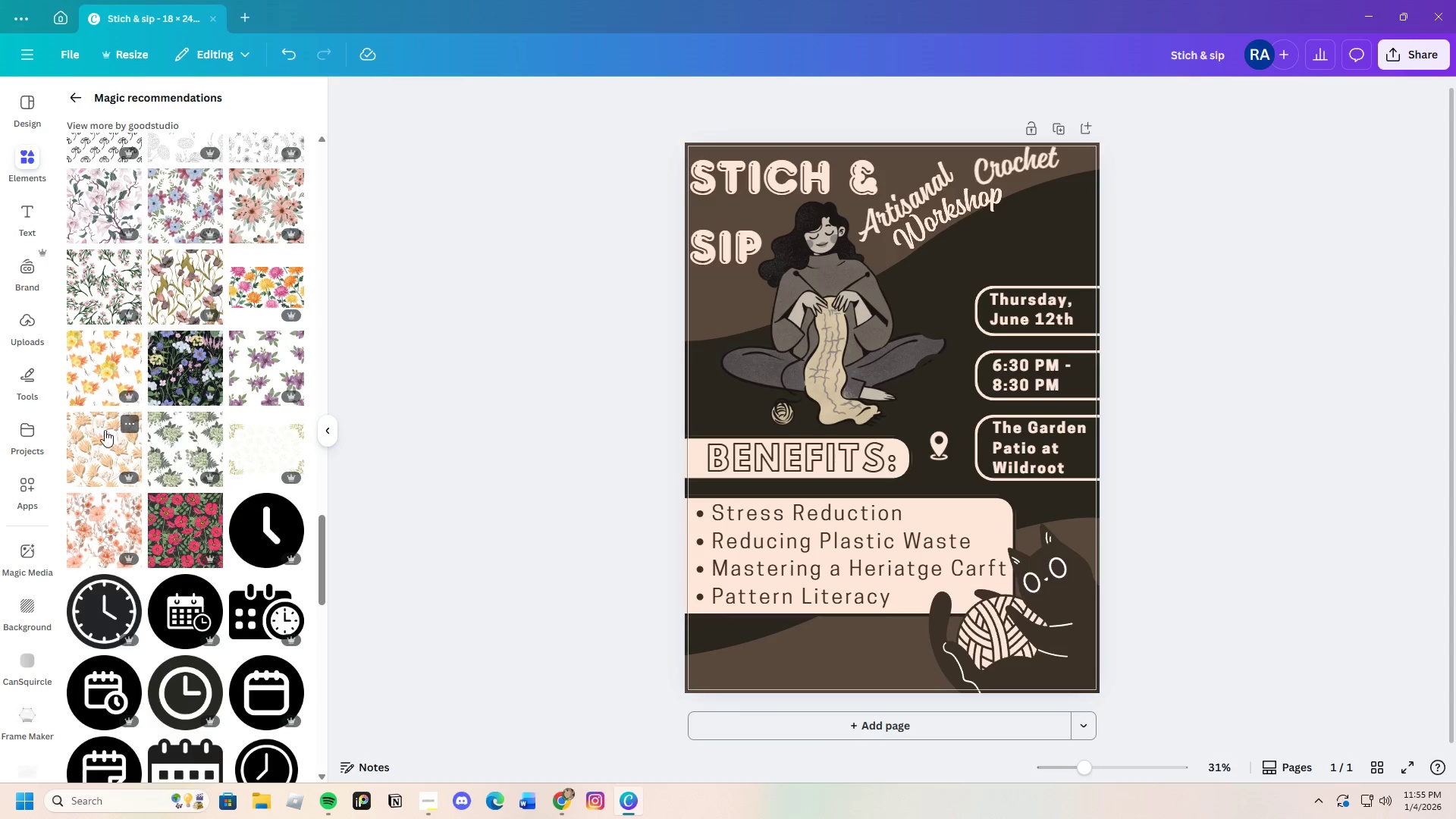 
left_click([96, 435])
 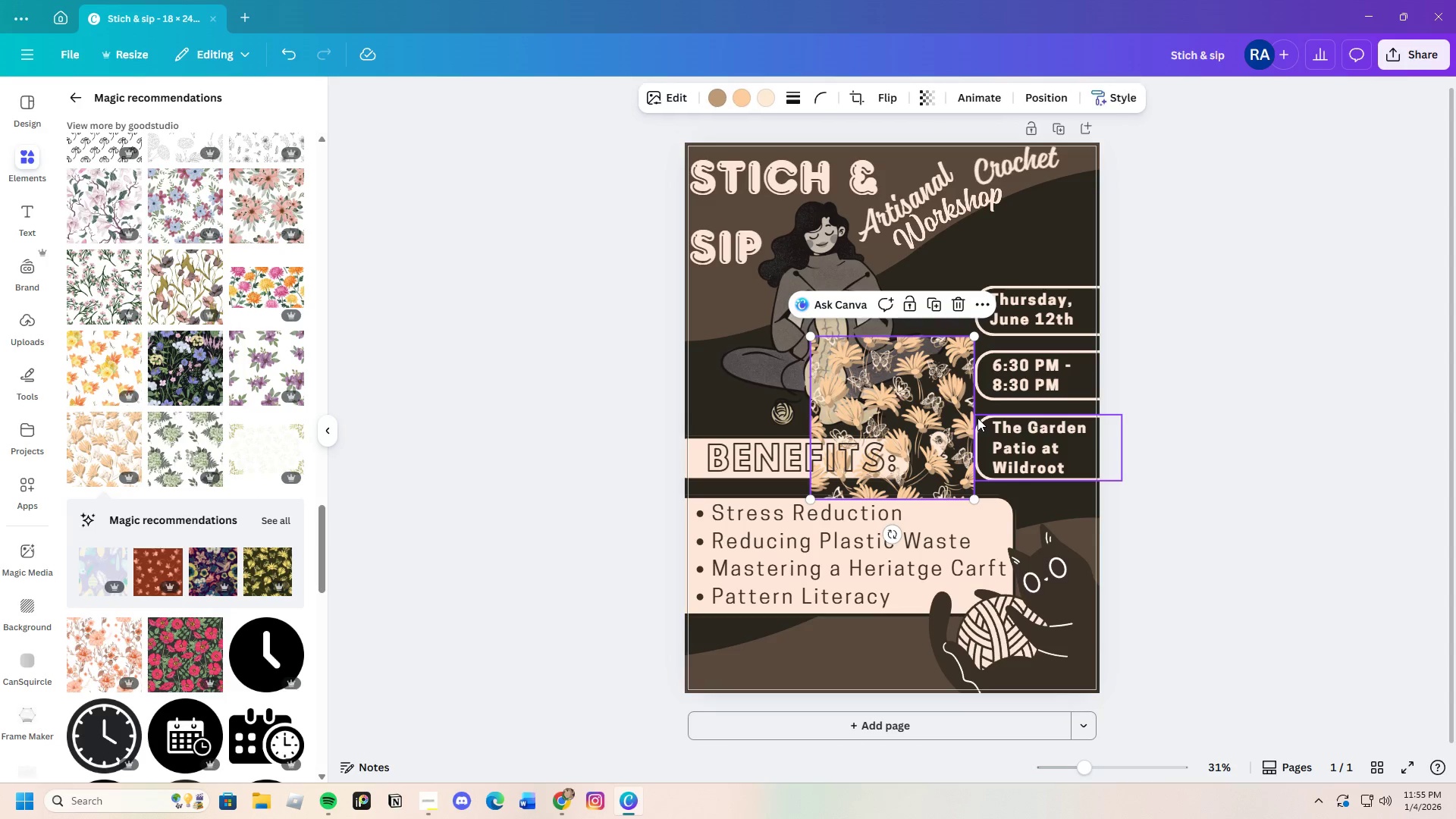 
left_click_drag(start_coordinate=[941, 397], to_coordinate=[806, 401])
 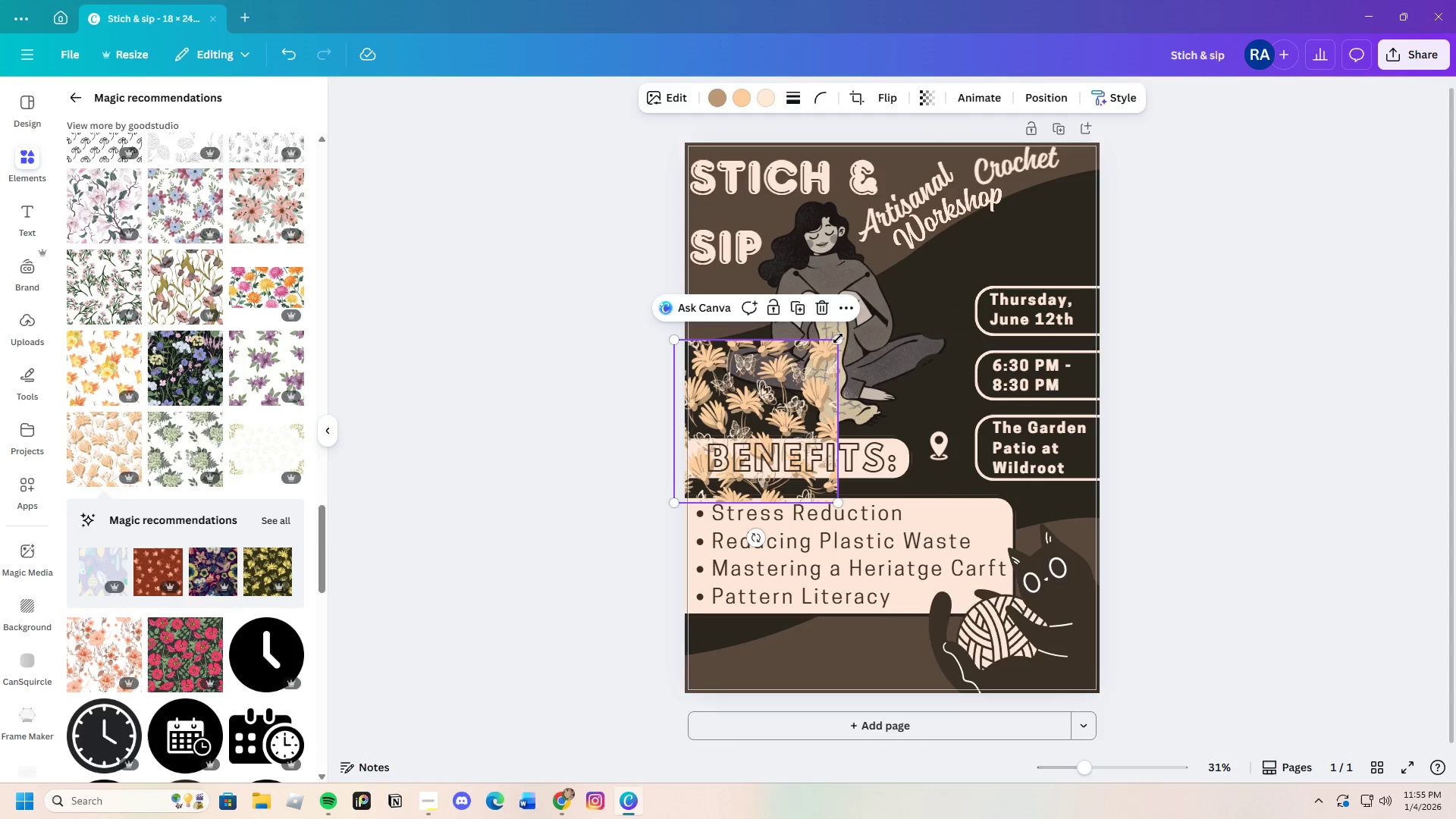 
left_click_drag(start_coordinate=[838, 337], to_coordinate=[1156, 205])
 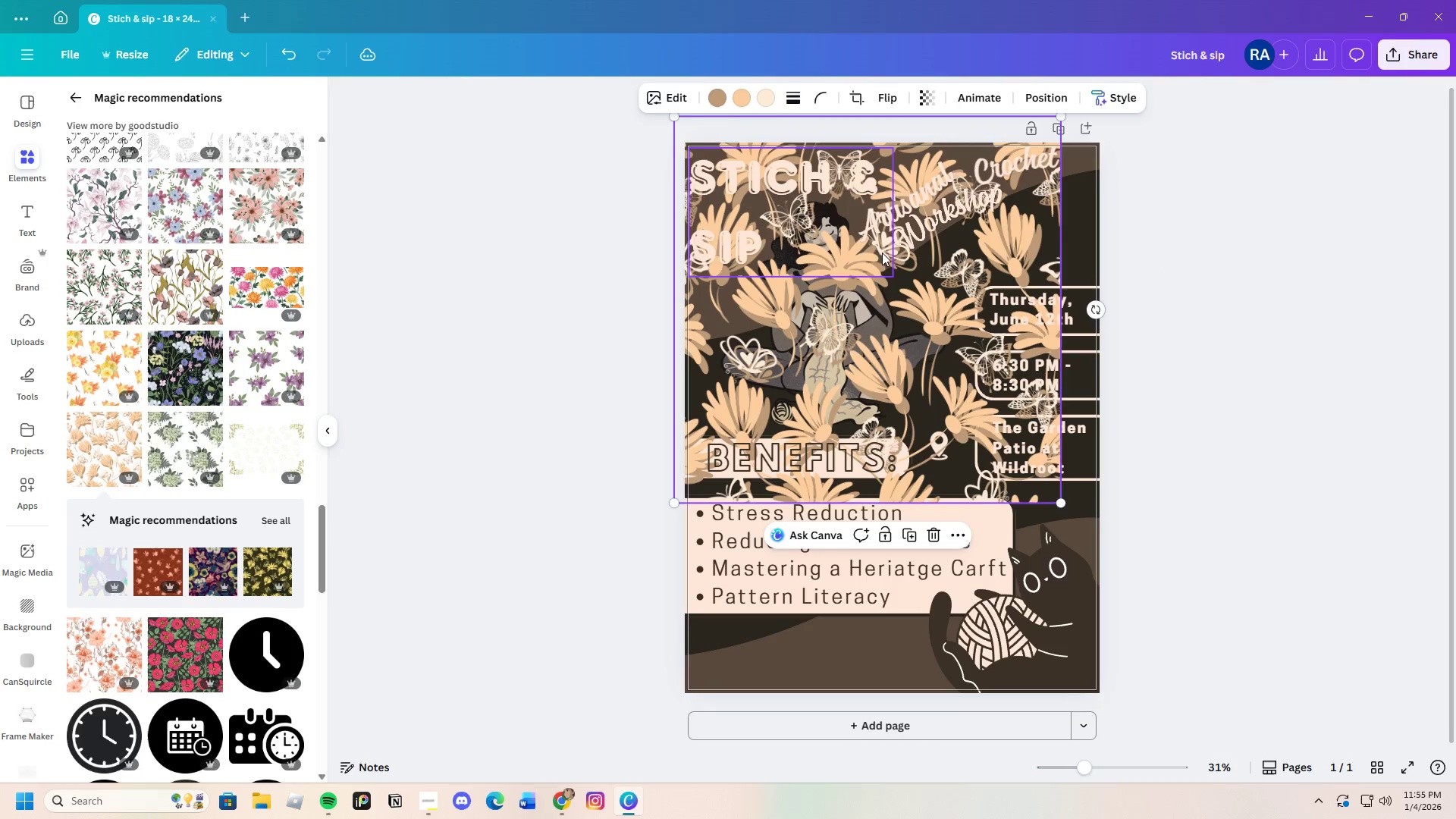 
left_click_drag(start_coordinate=[882, 264], to_coordinate=[908, 395])
 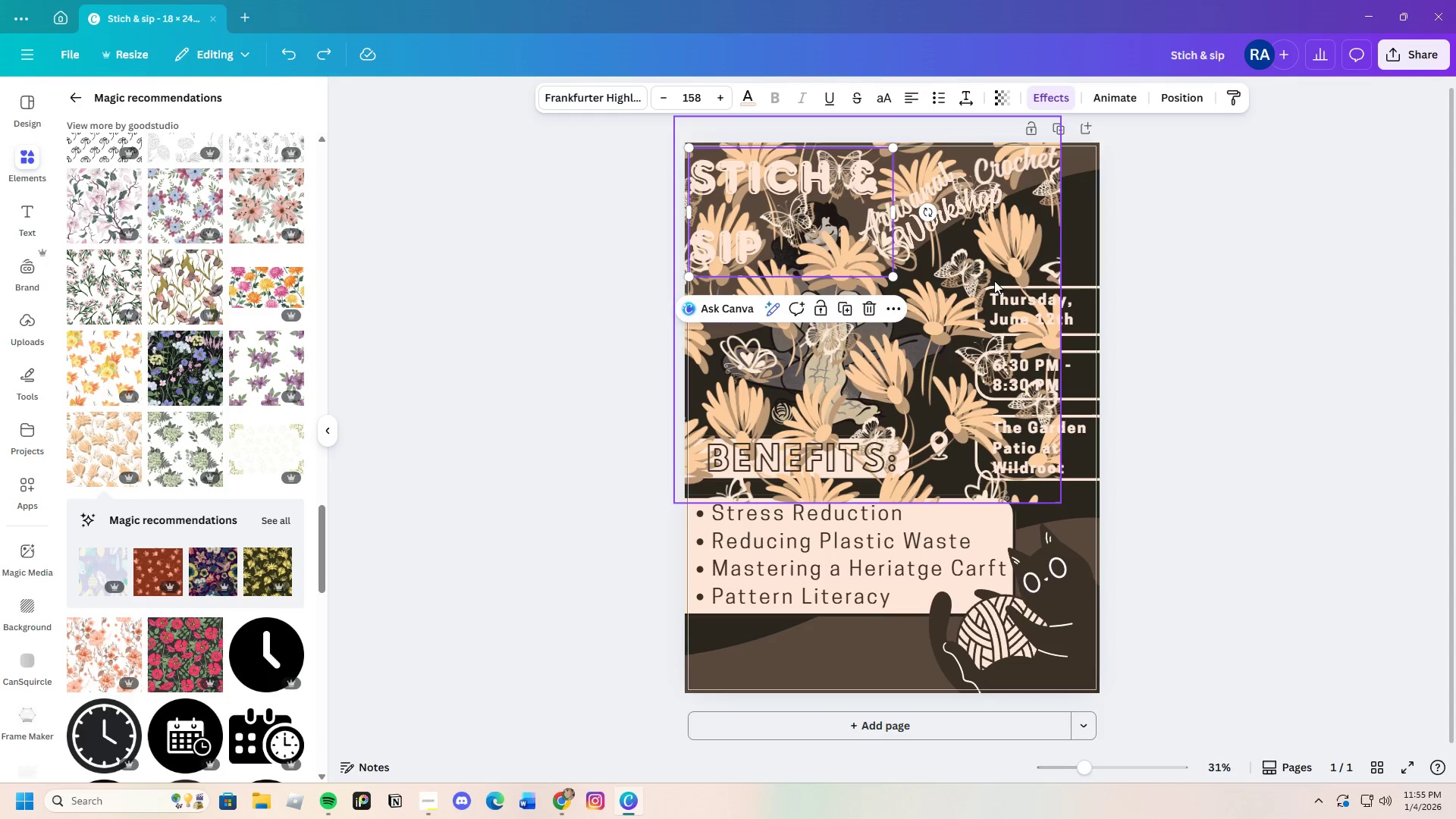 
left_click_drag(start_coordinate=[977, 243], to_coordinate=[974, 393])
 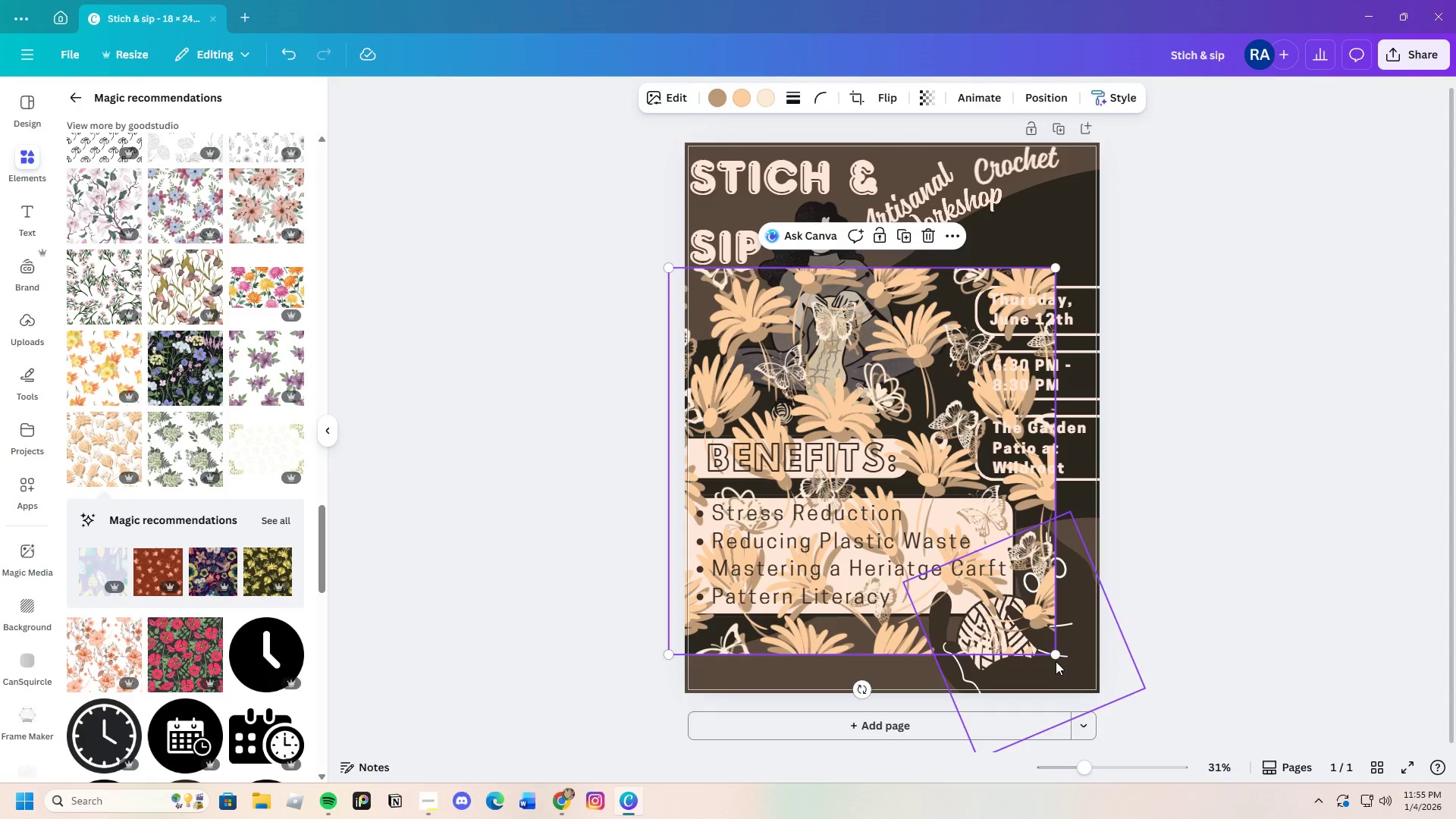 
left_click_drag(start_coordinate=[1059, 651], to_coordinate=[1213, 632])
 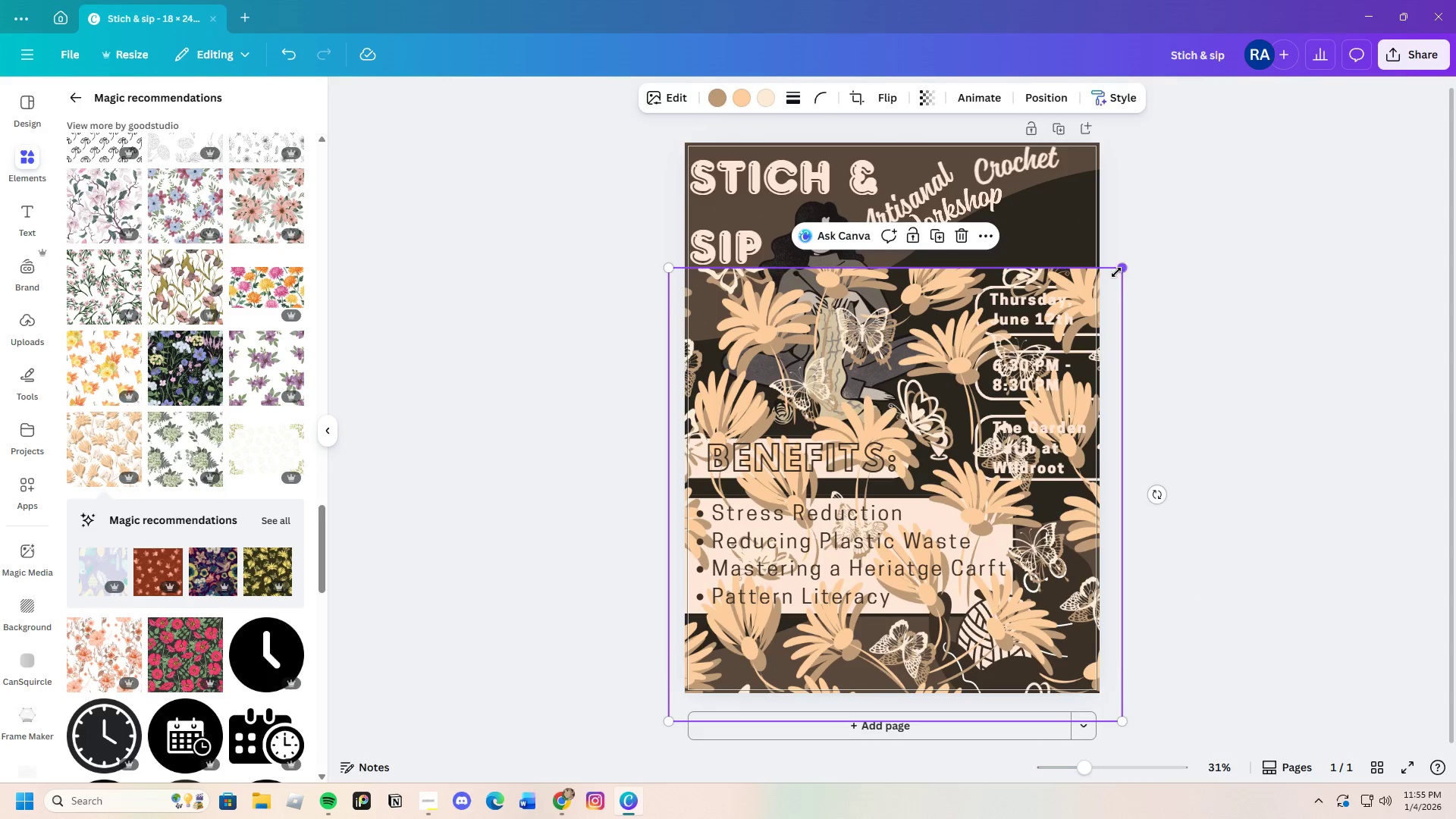 
left_click_drag(start_coordinate=[1119, 270], to_coordinate=[1200, 83])
 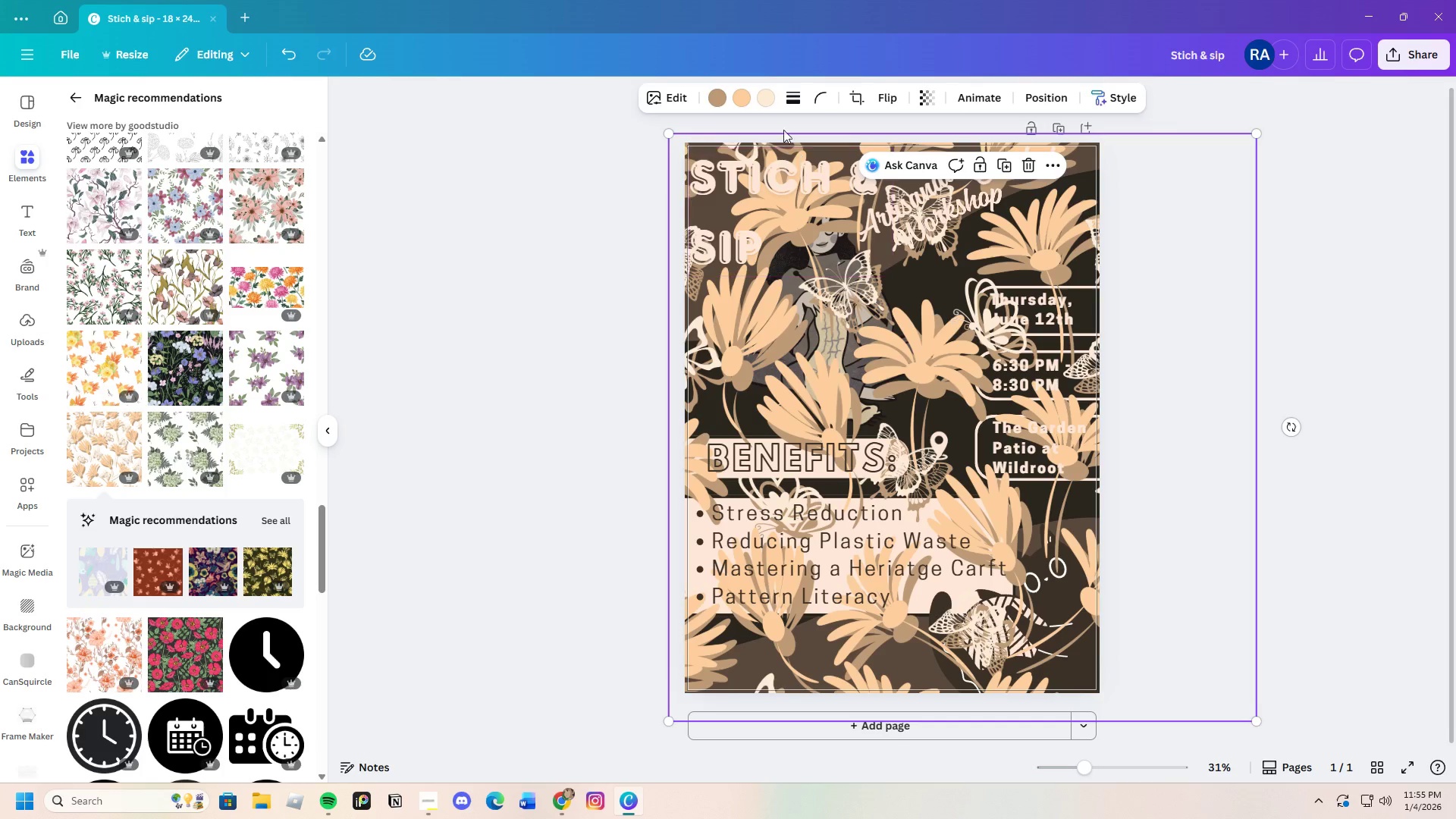 
left_click([738, 92])
 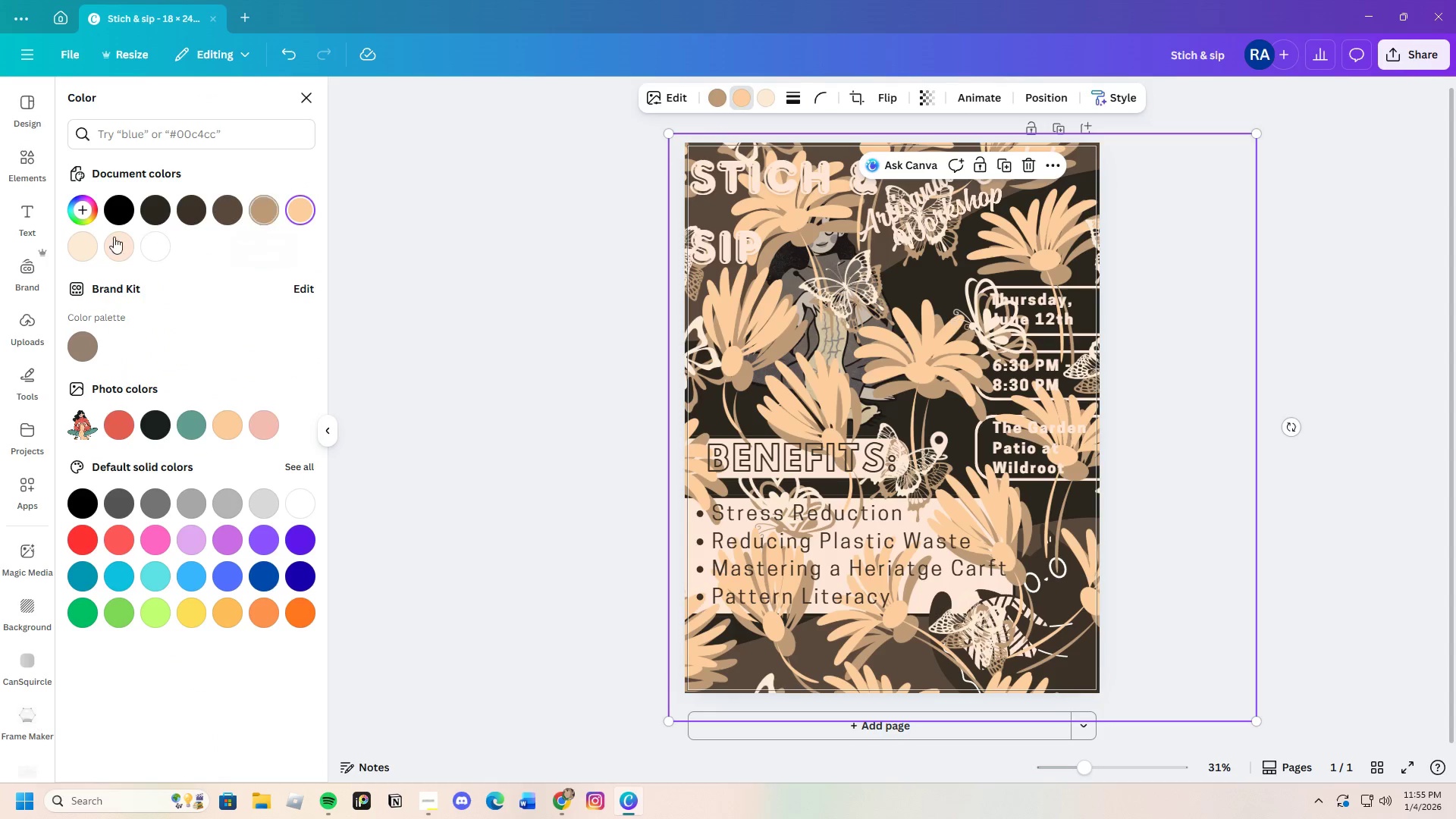 
left_click([74, 249])
 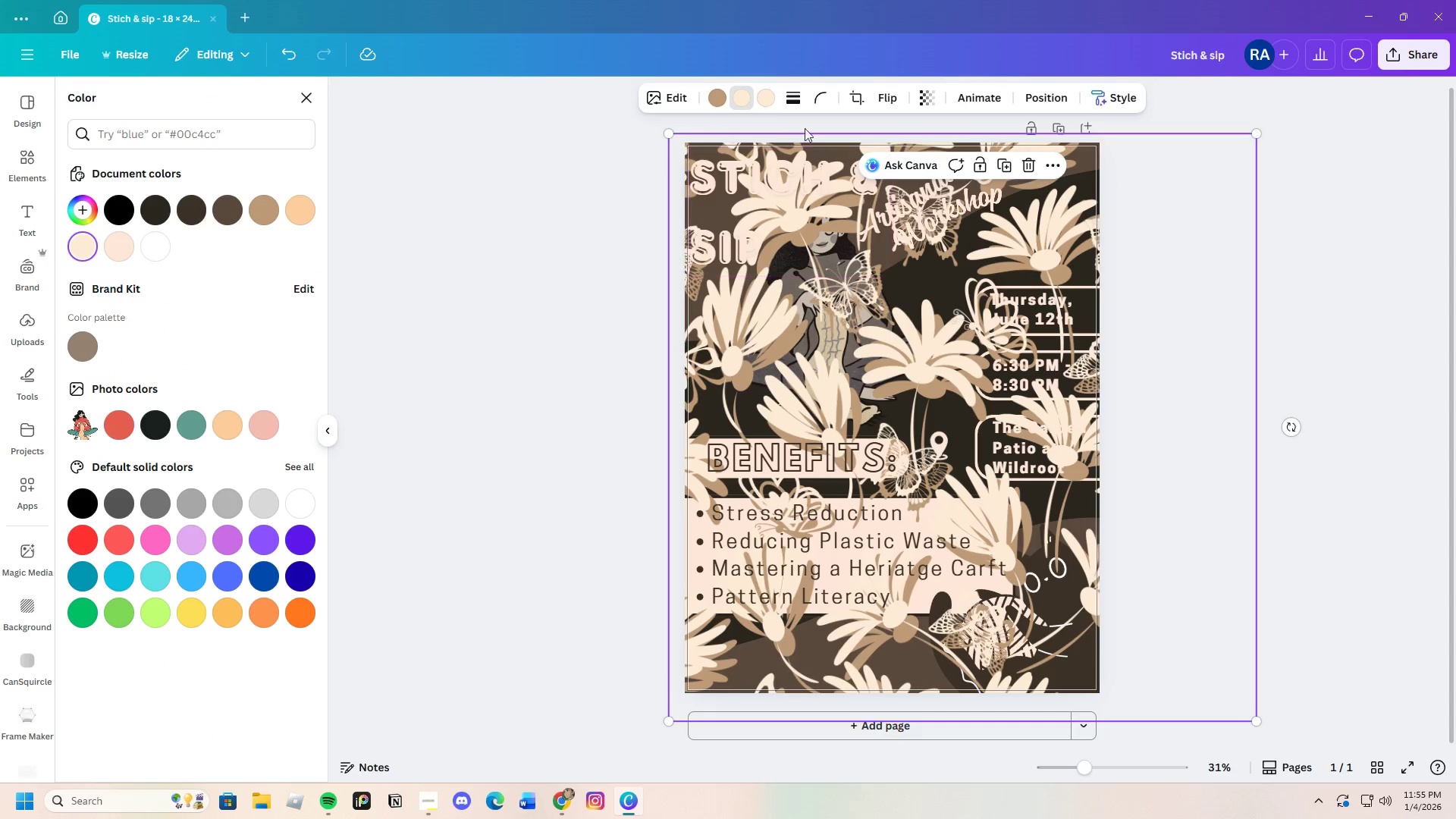 
left_click([769, 99])
 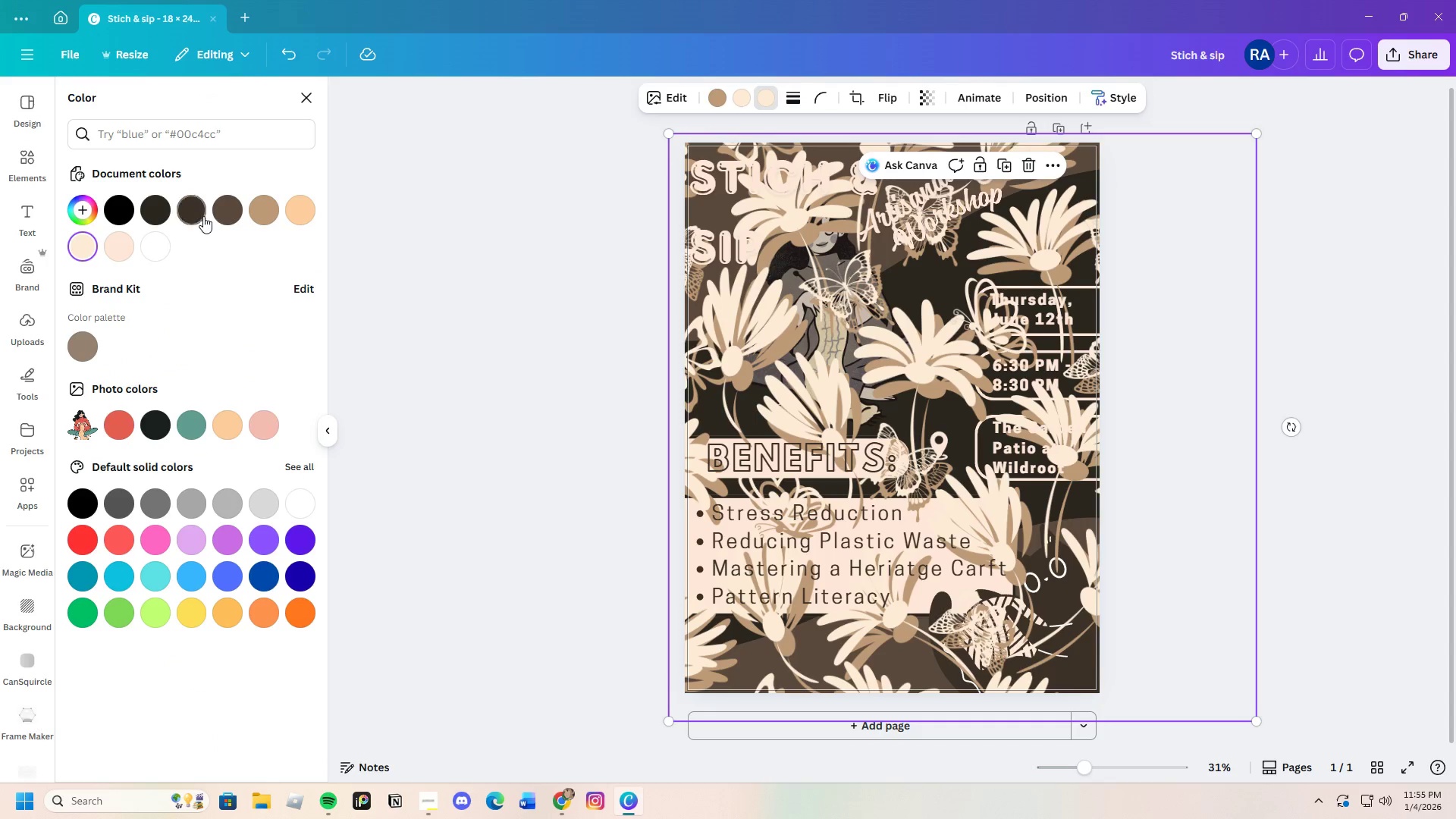 
left_click([232, 209])
 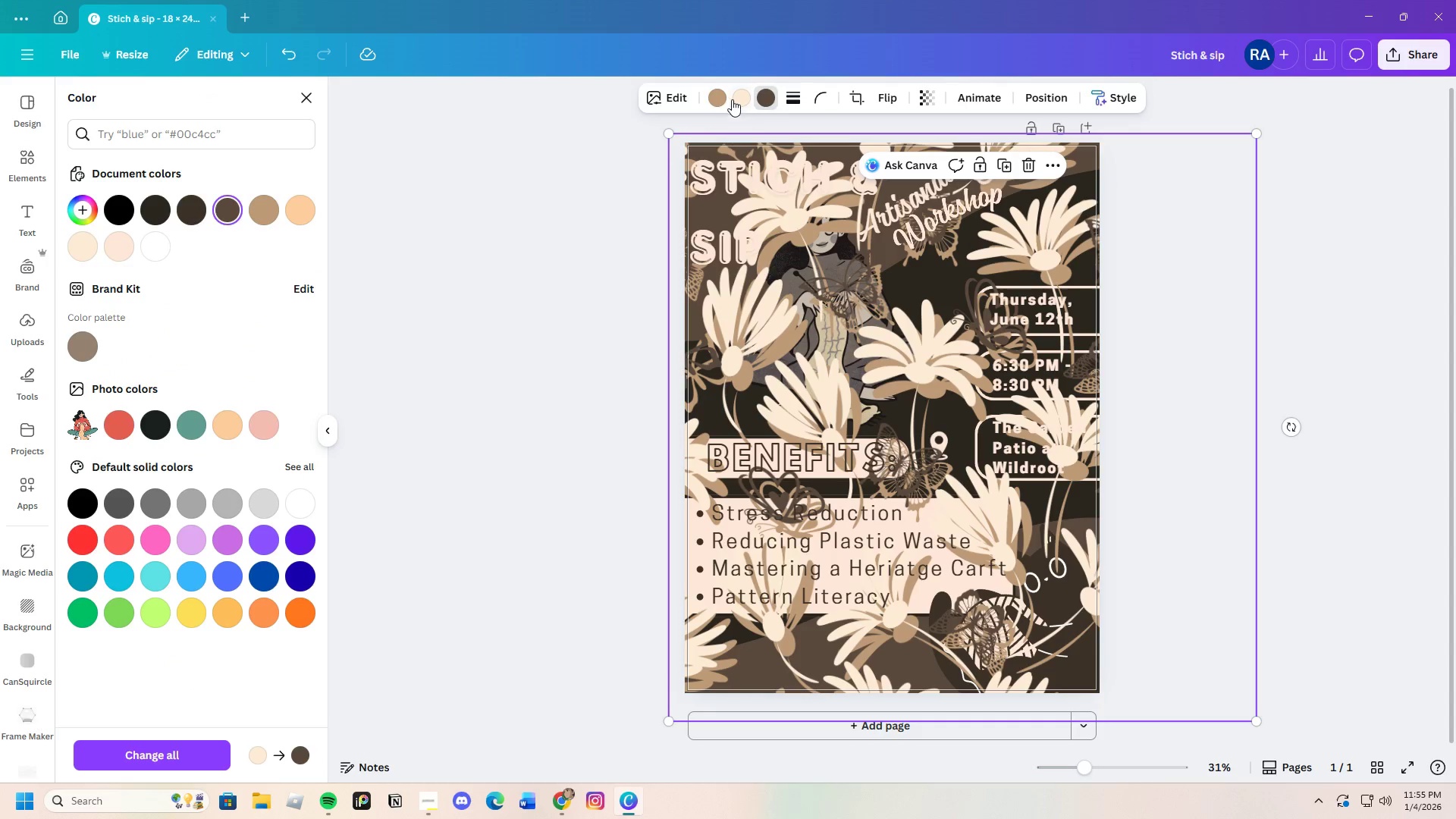 
left_click([720, 99])
 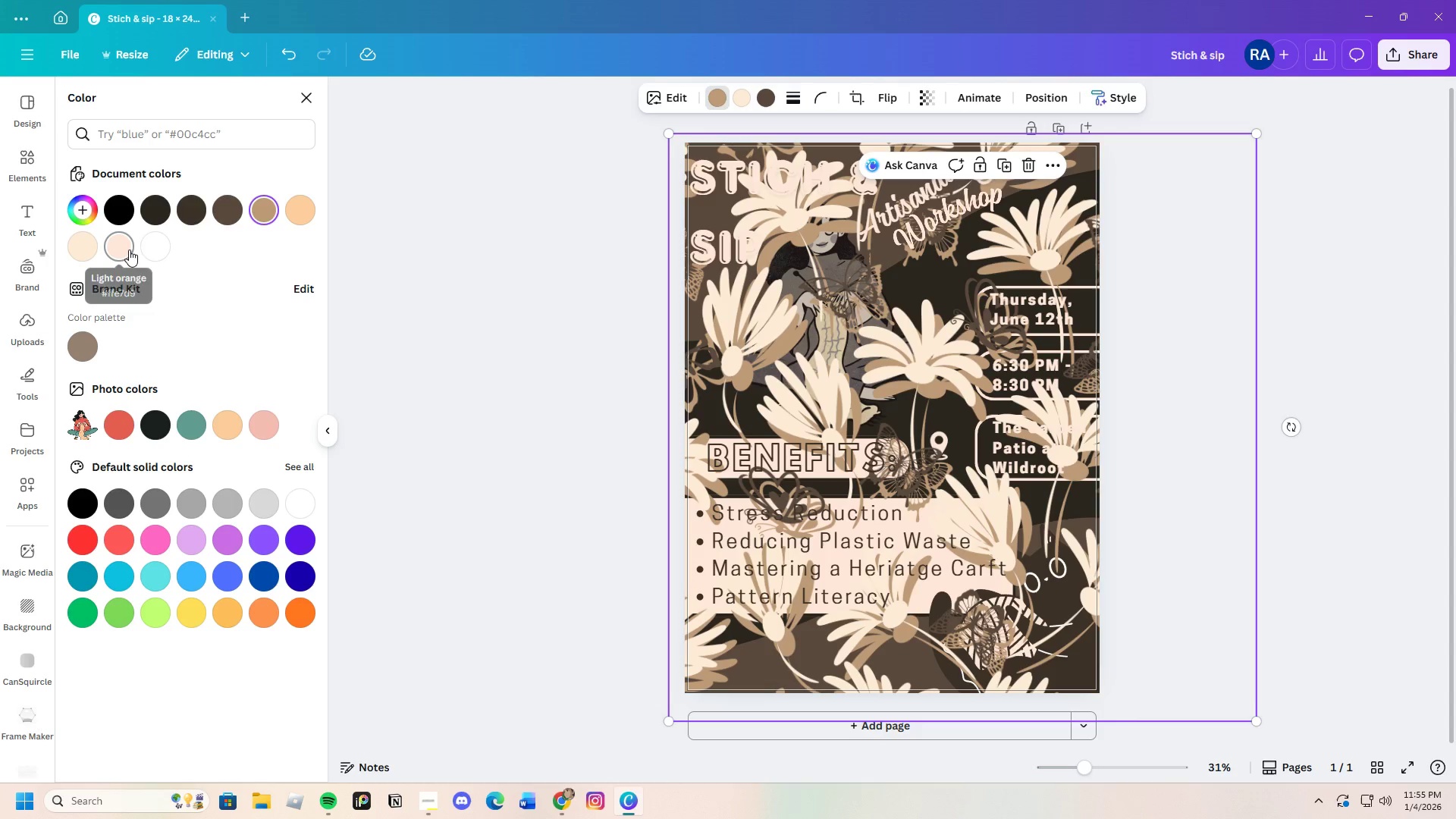 
left_click([129, 249])
 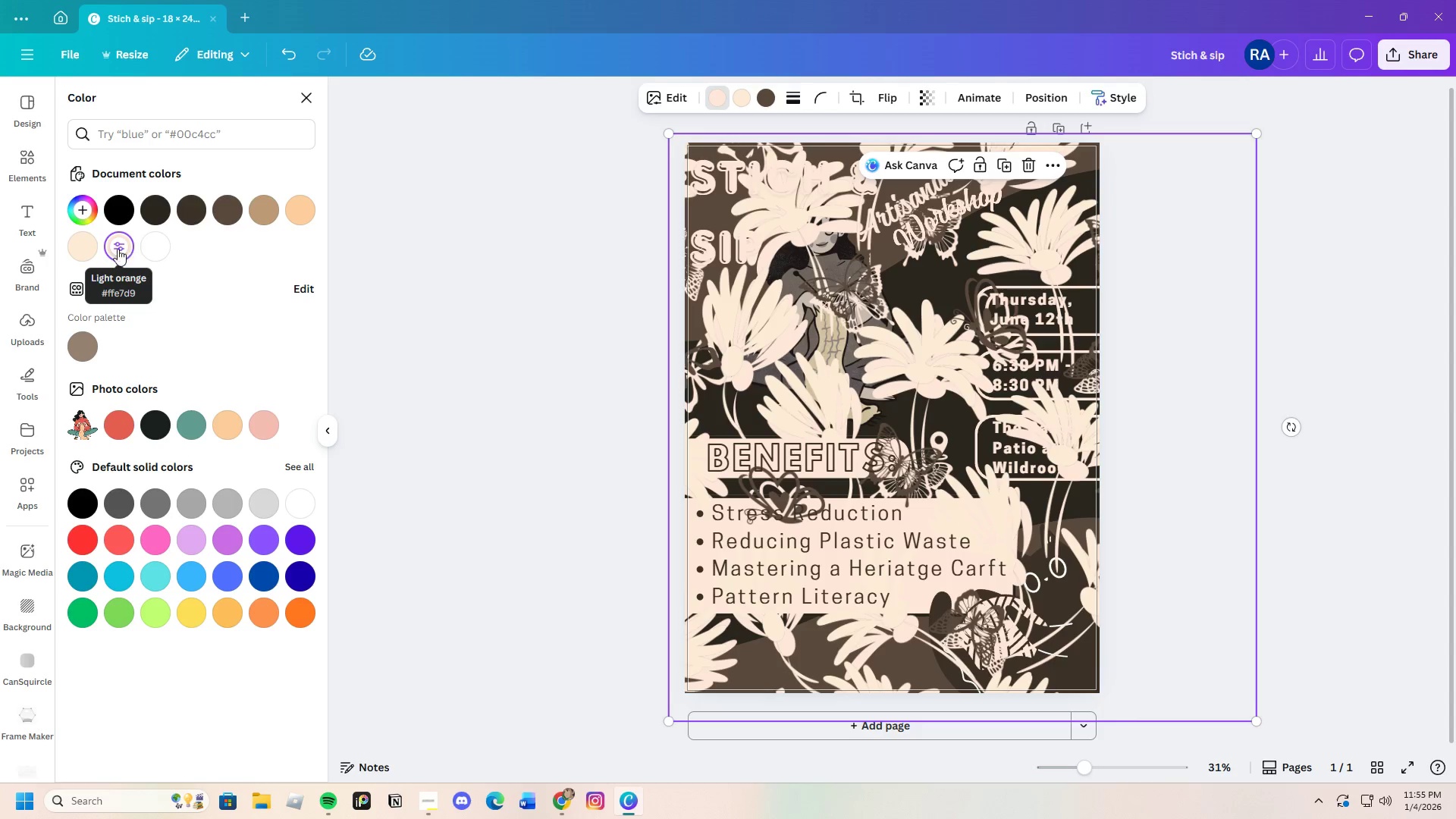 
left_click([84, 251])
 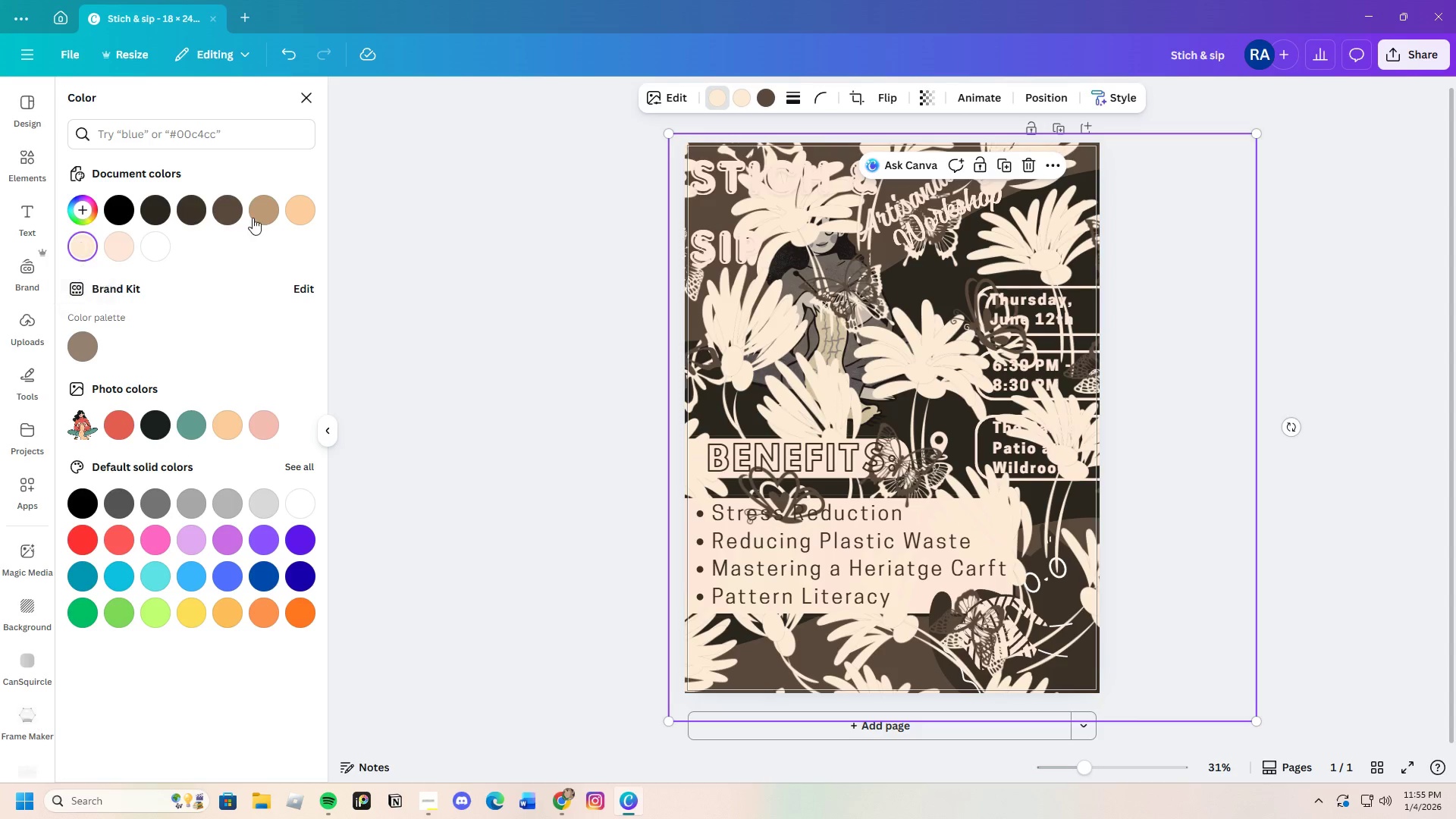 
left_click([261, 214])
 